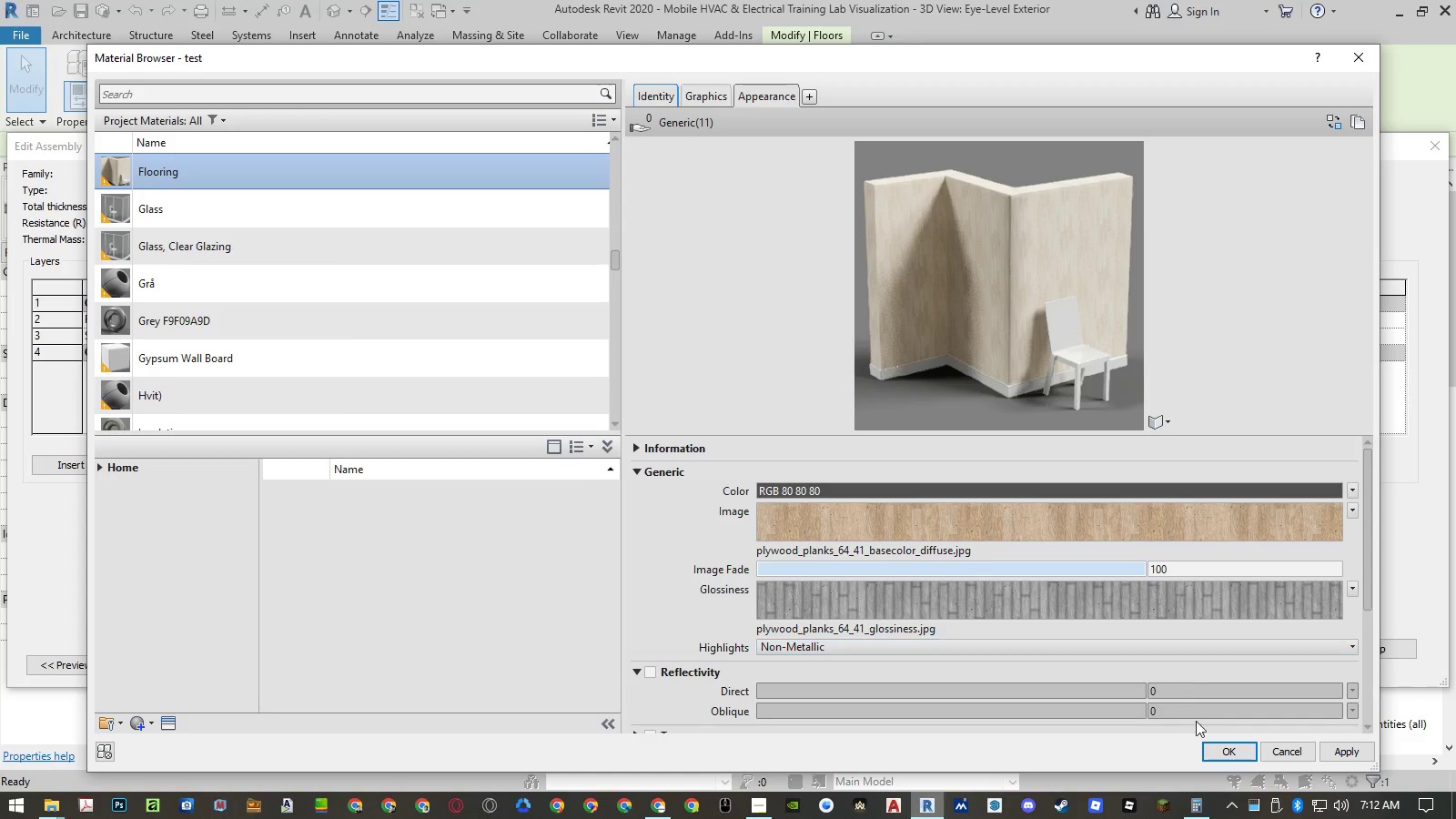 
left_click([1217, 749])
 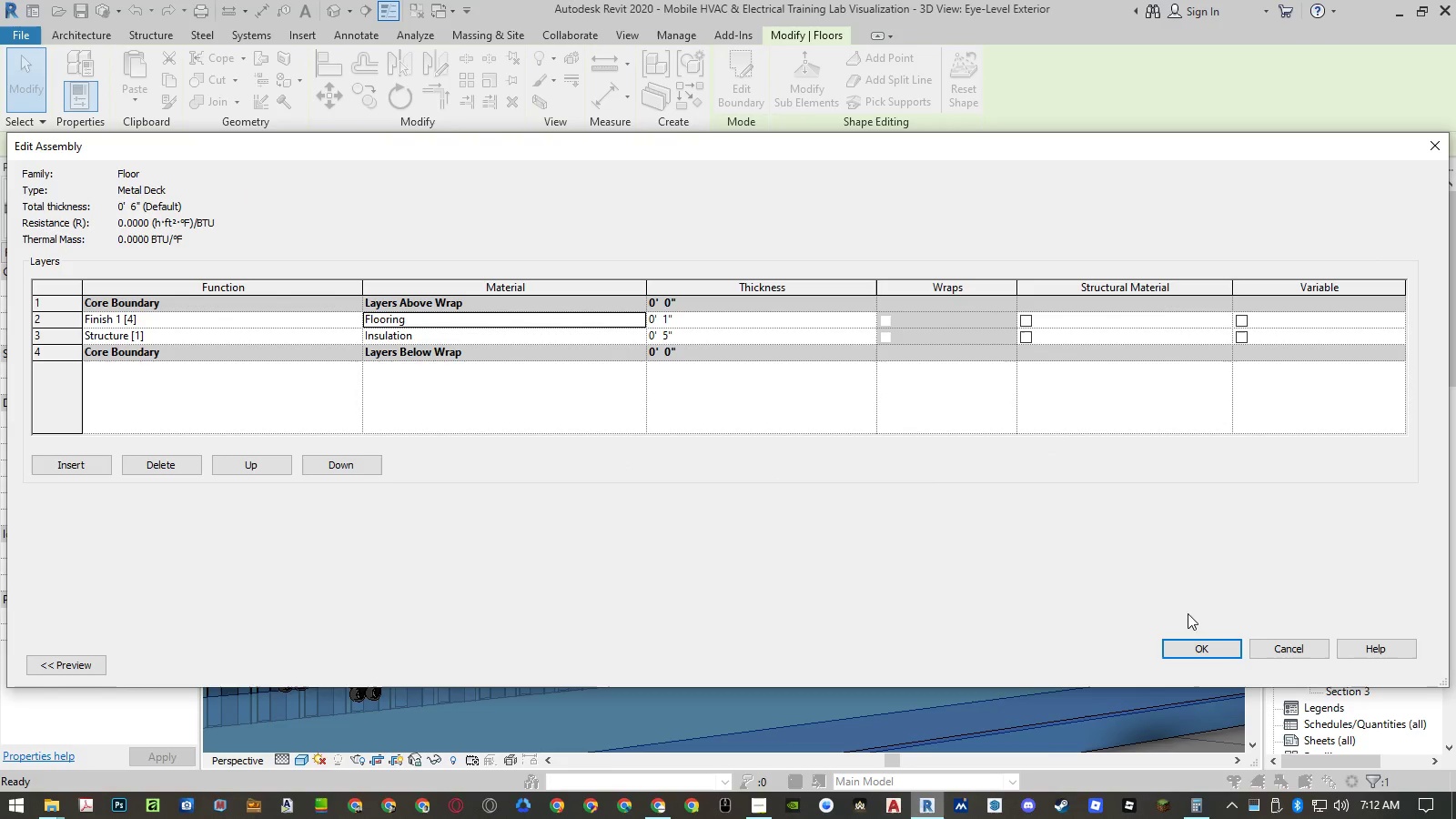 
left_click([1188, 645])
 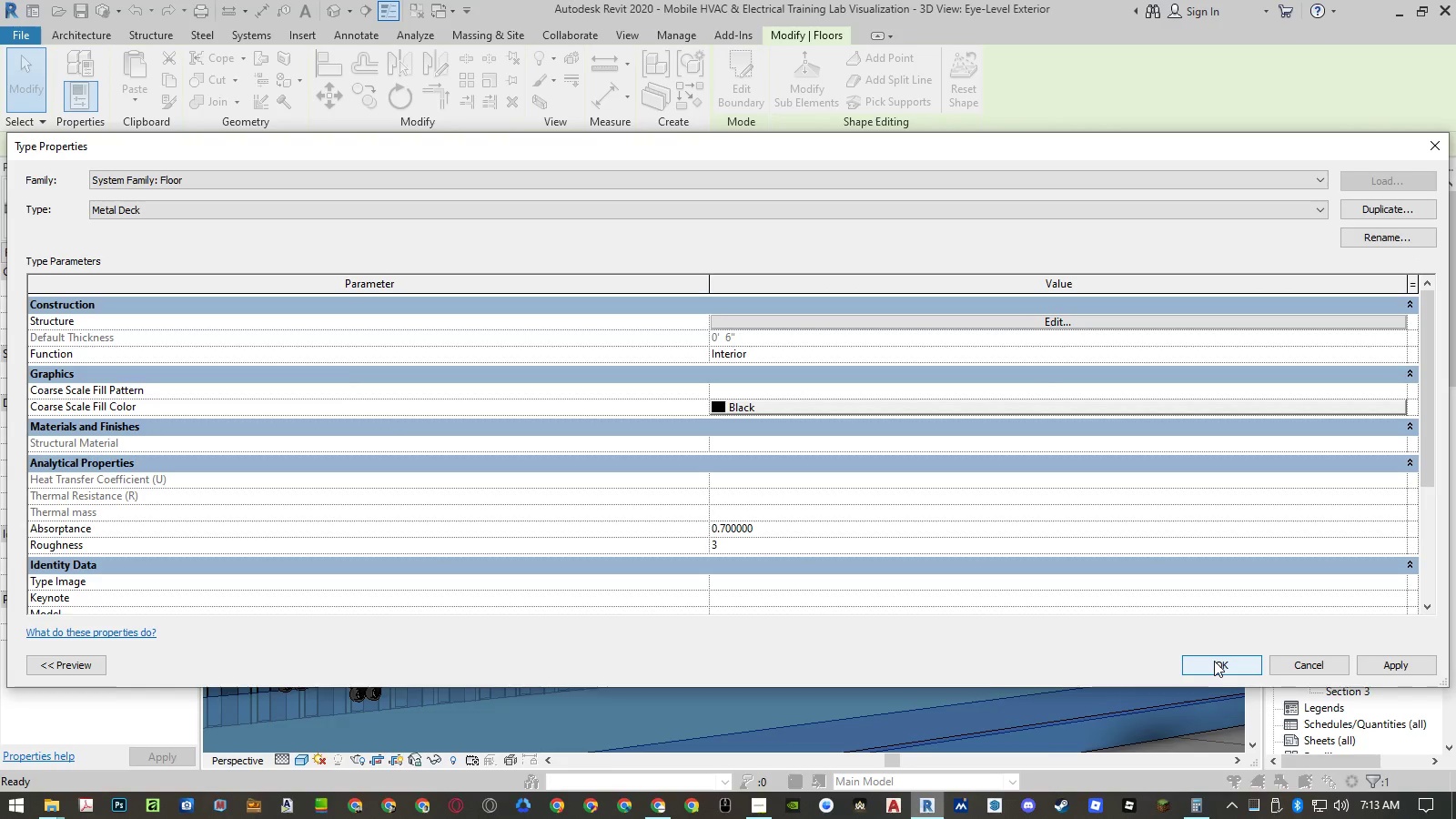 
wait(6.08)
 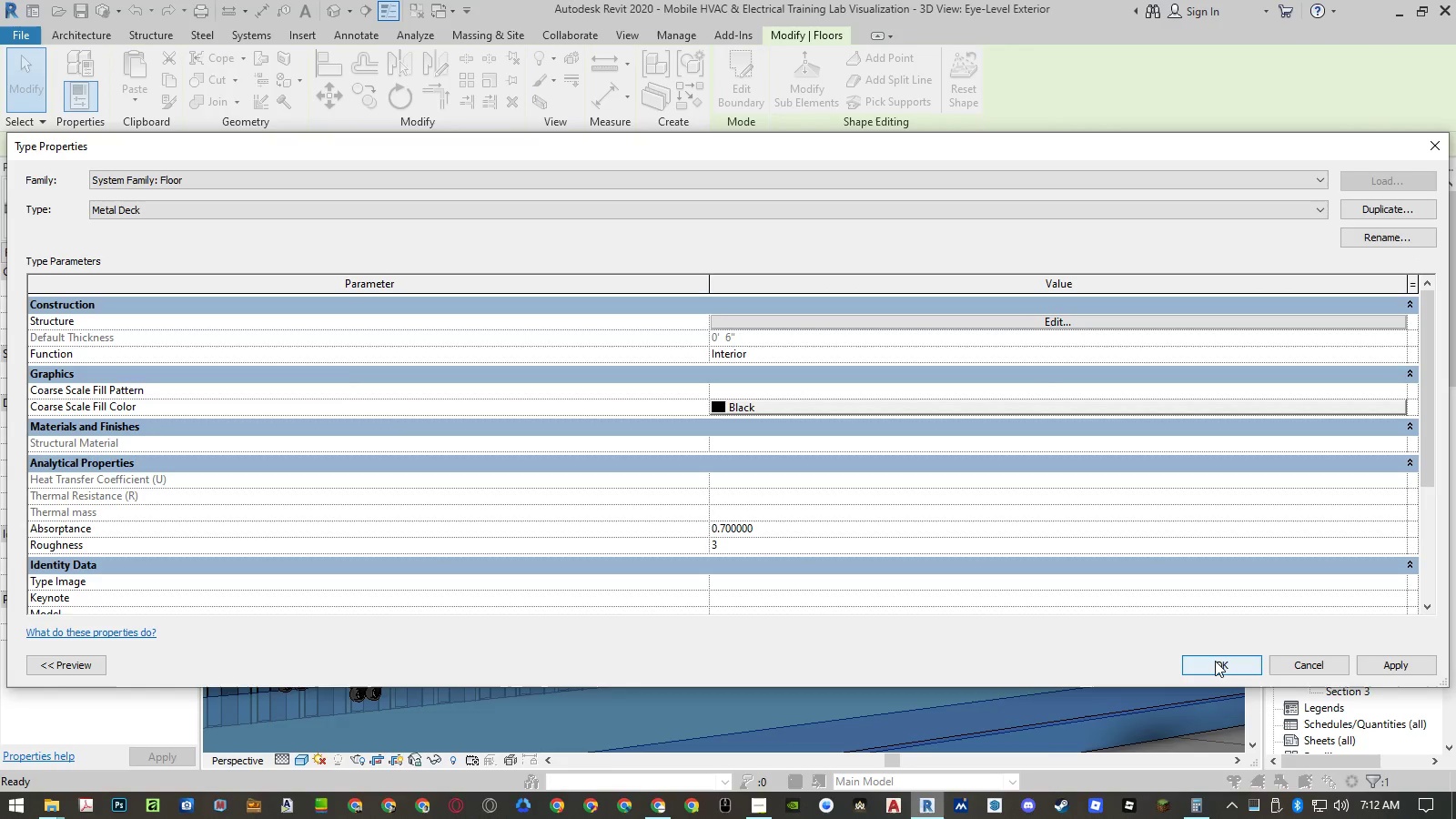 
left_click([1045, 322])
 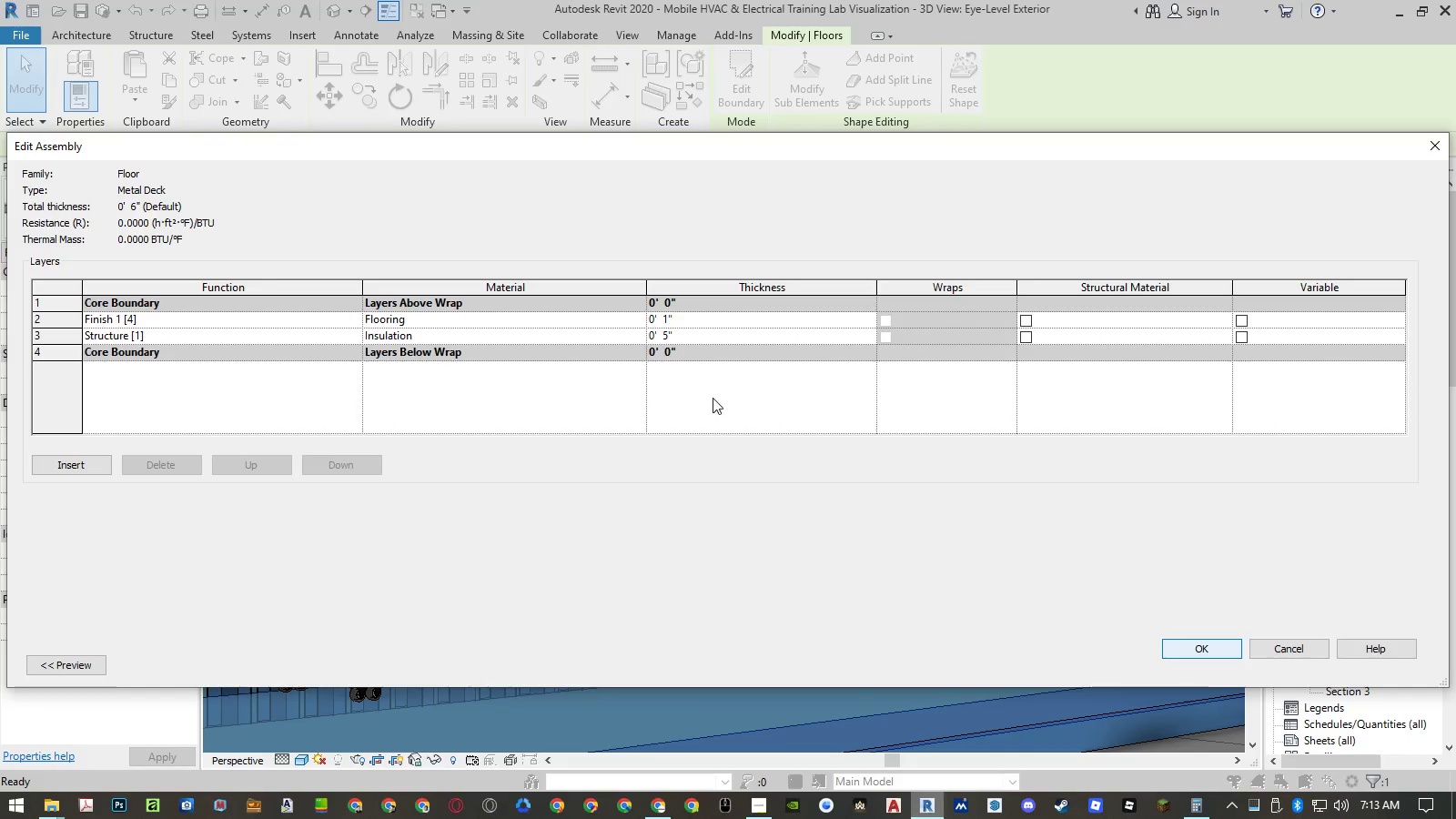 
left_click([671, 315])
 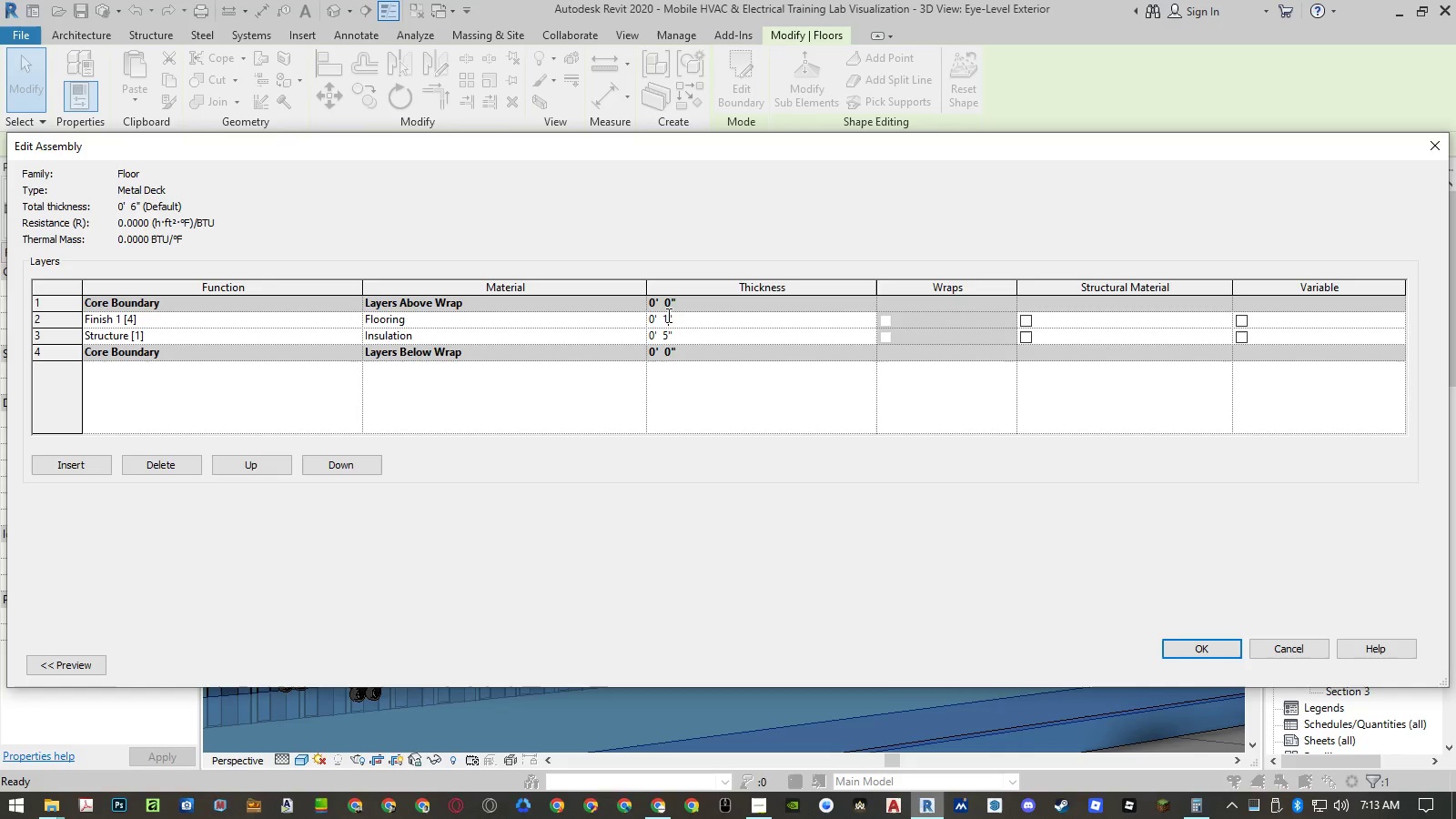 
key(Backspace)
 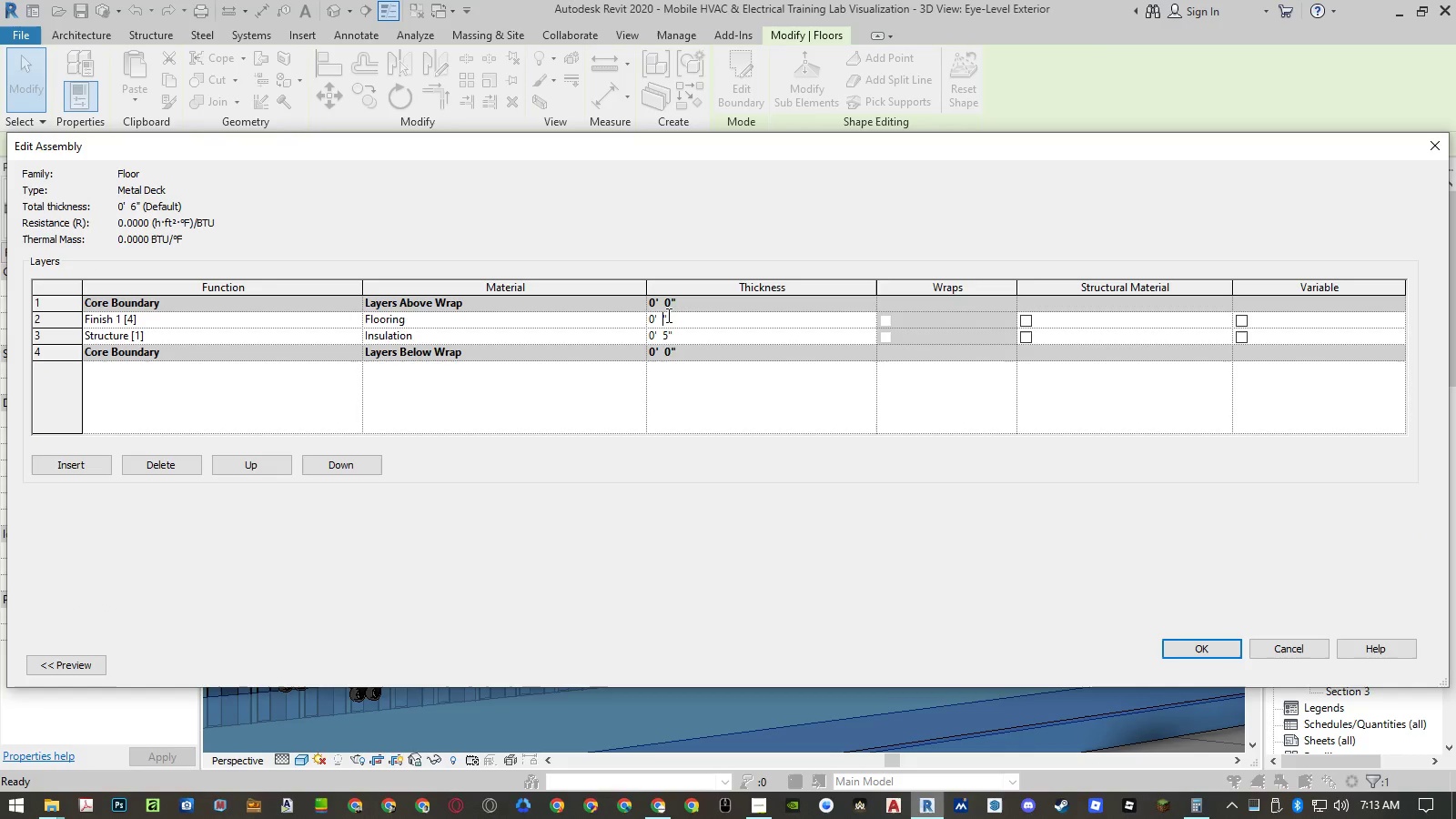 
key(Numpad2)
 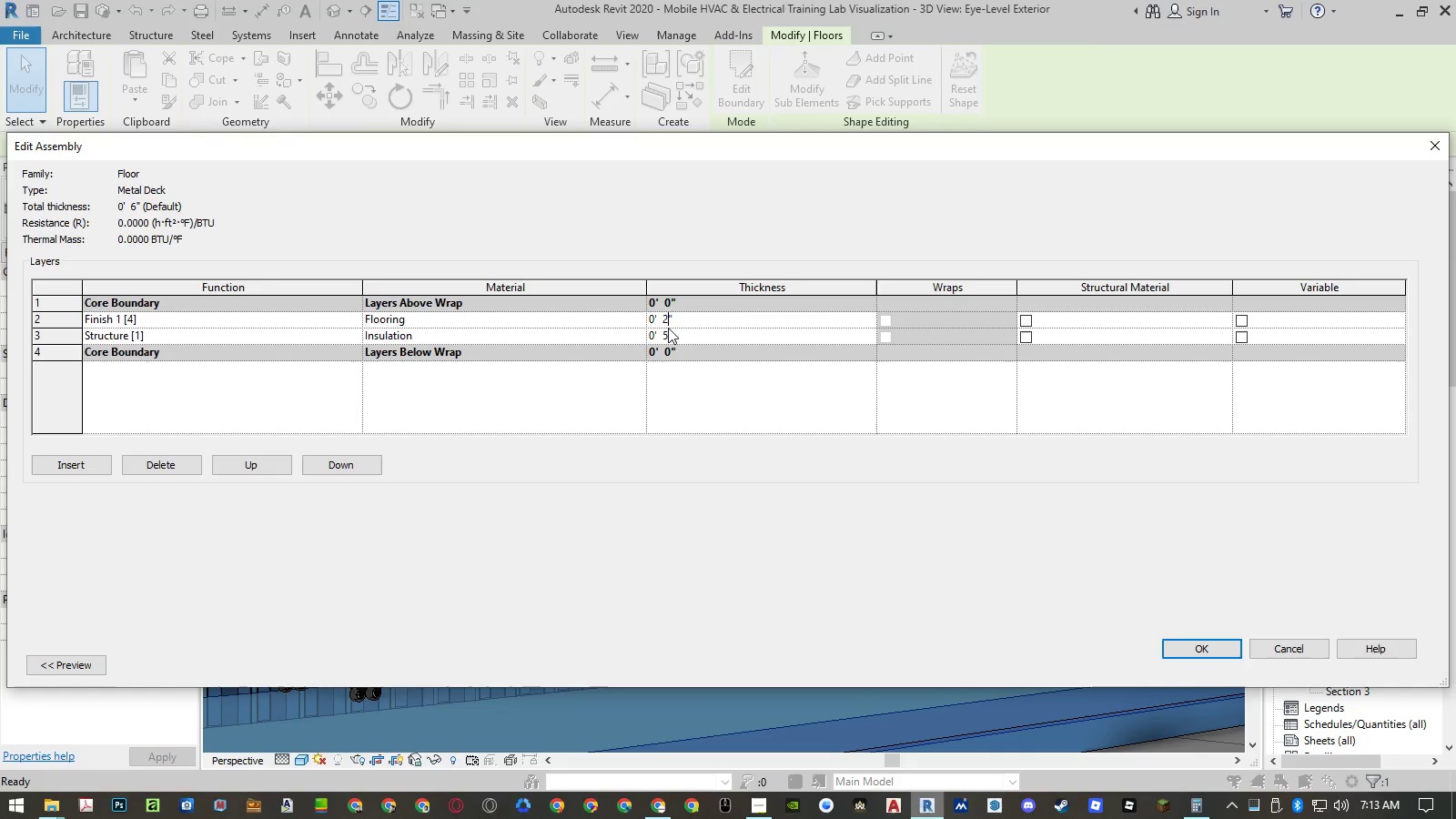 
left_click([667, 332])
 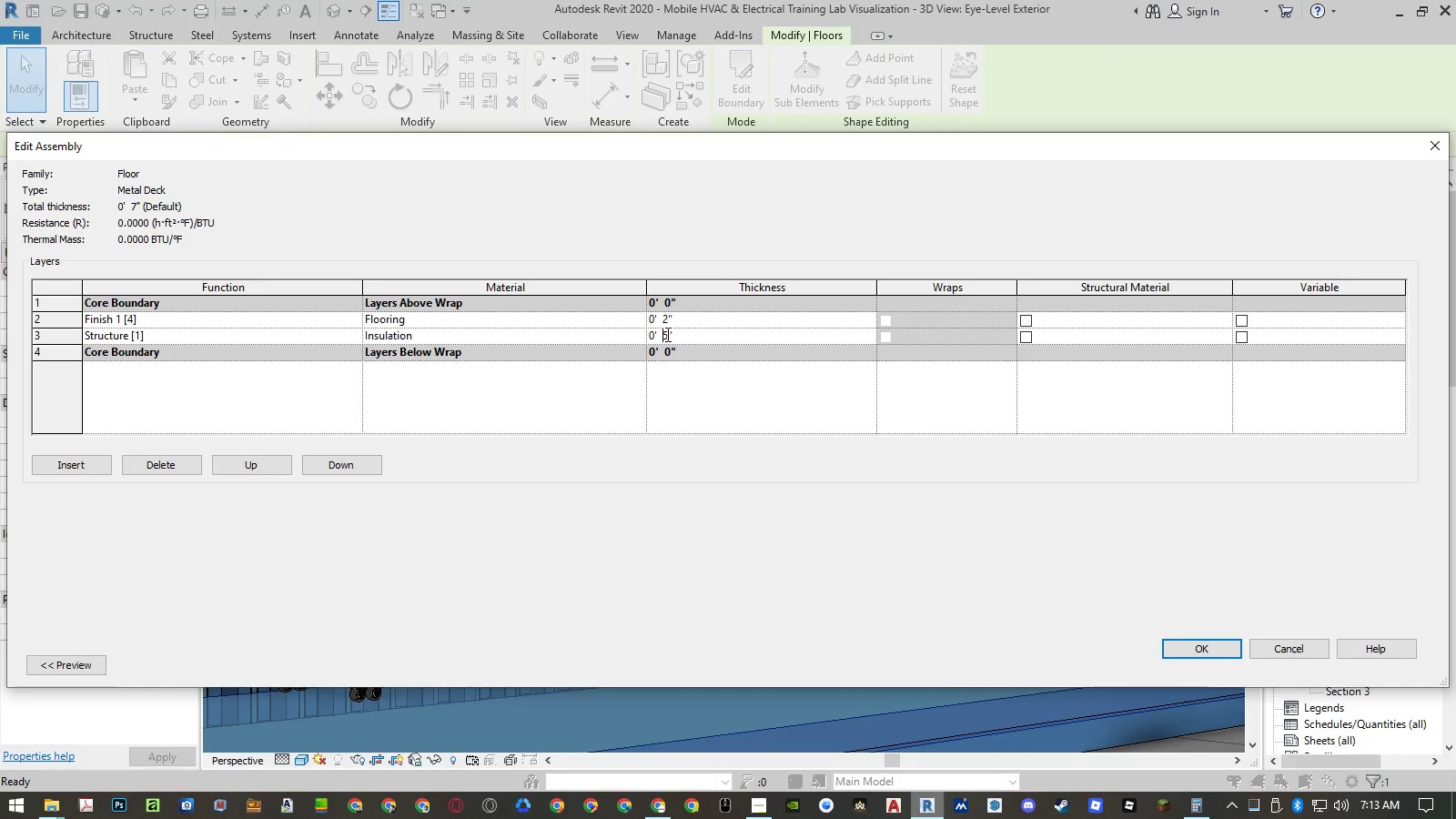 
key(Delete)
 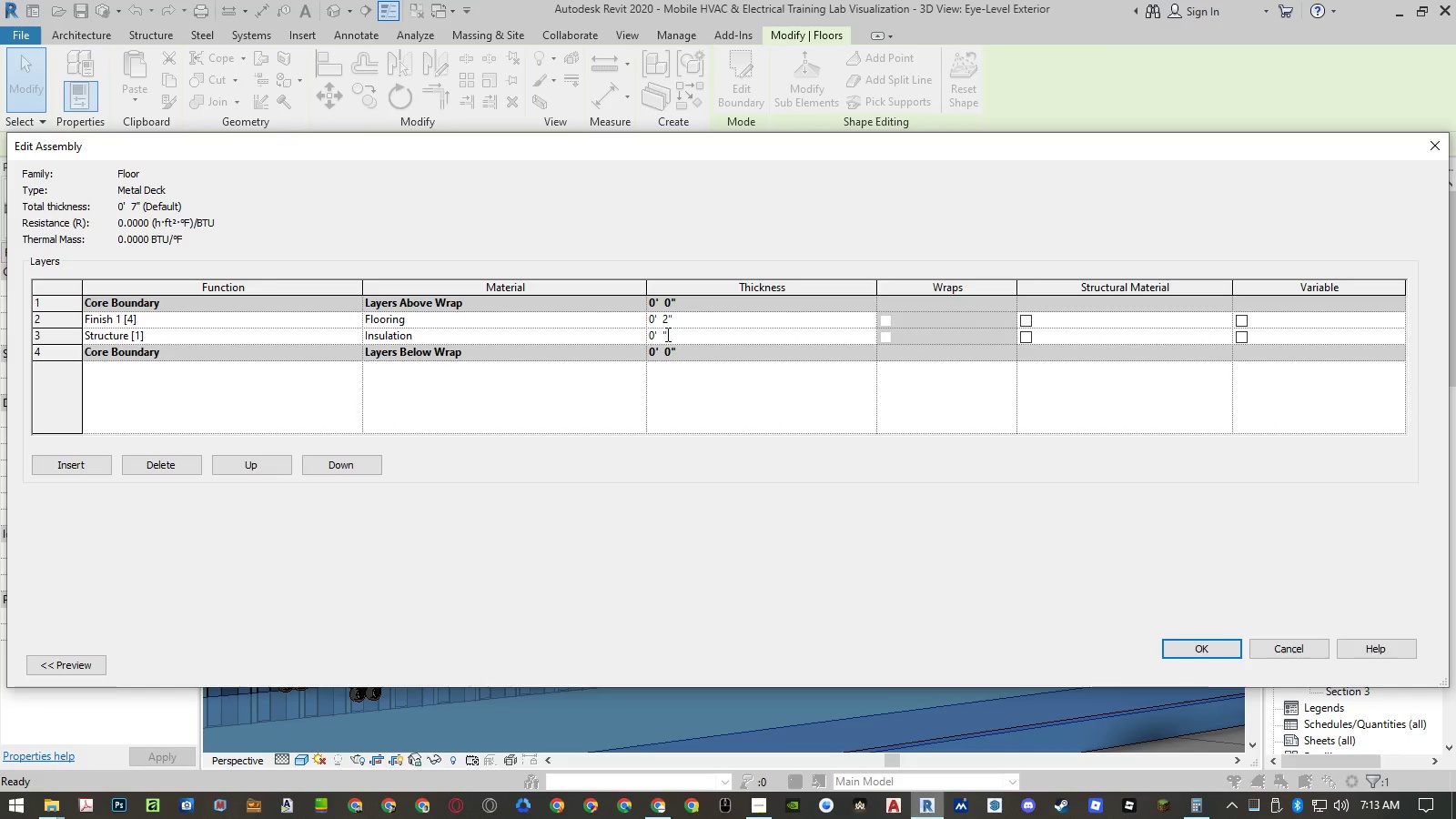 
key(Numpad4)
 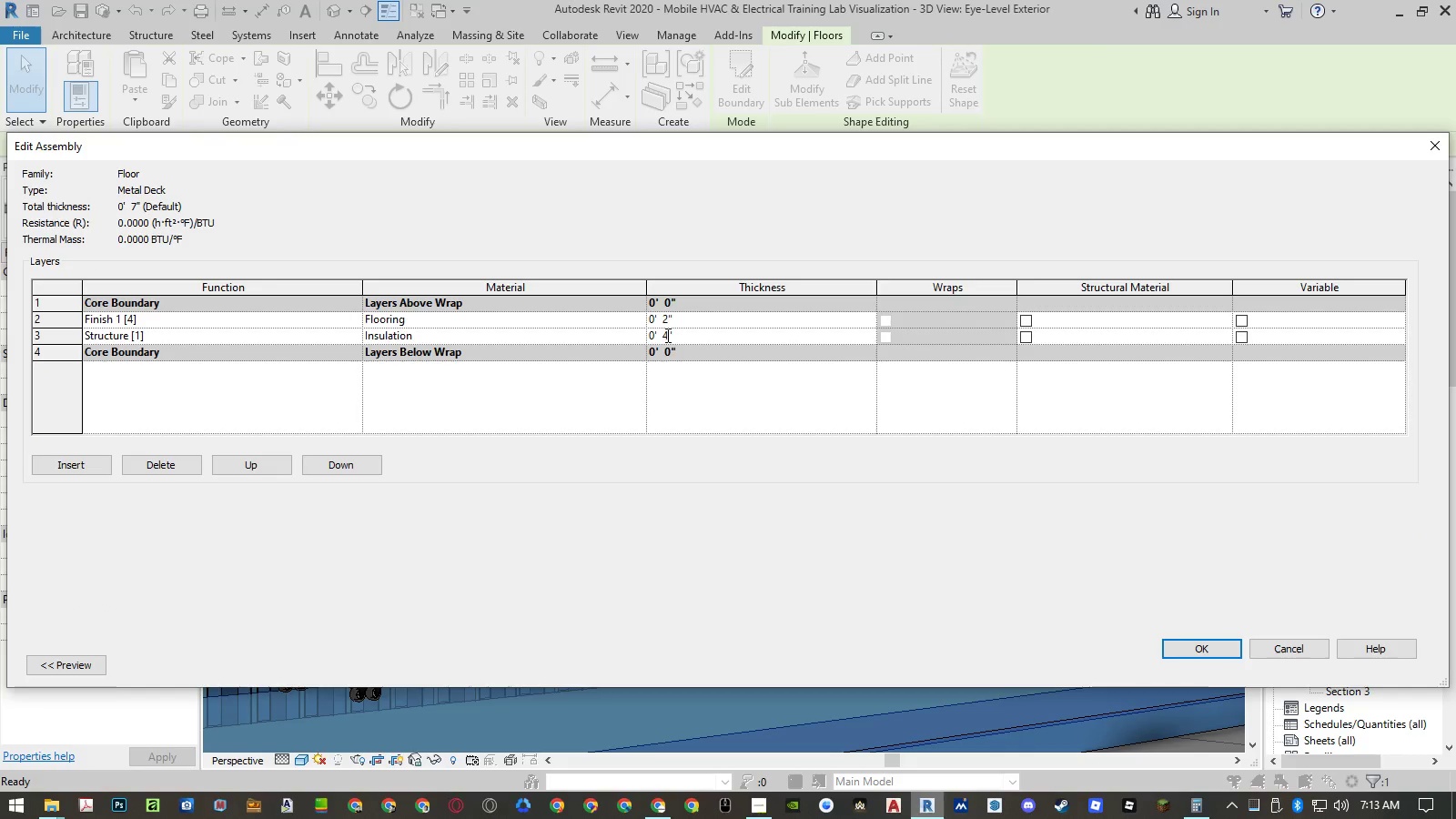 
key(NumpadEnter)
 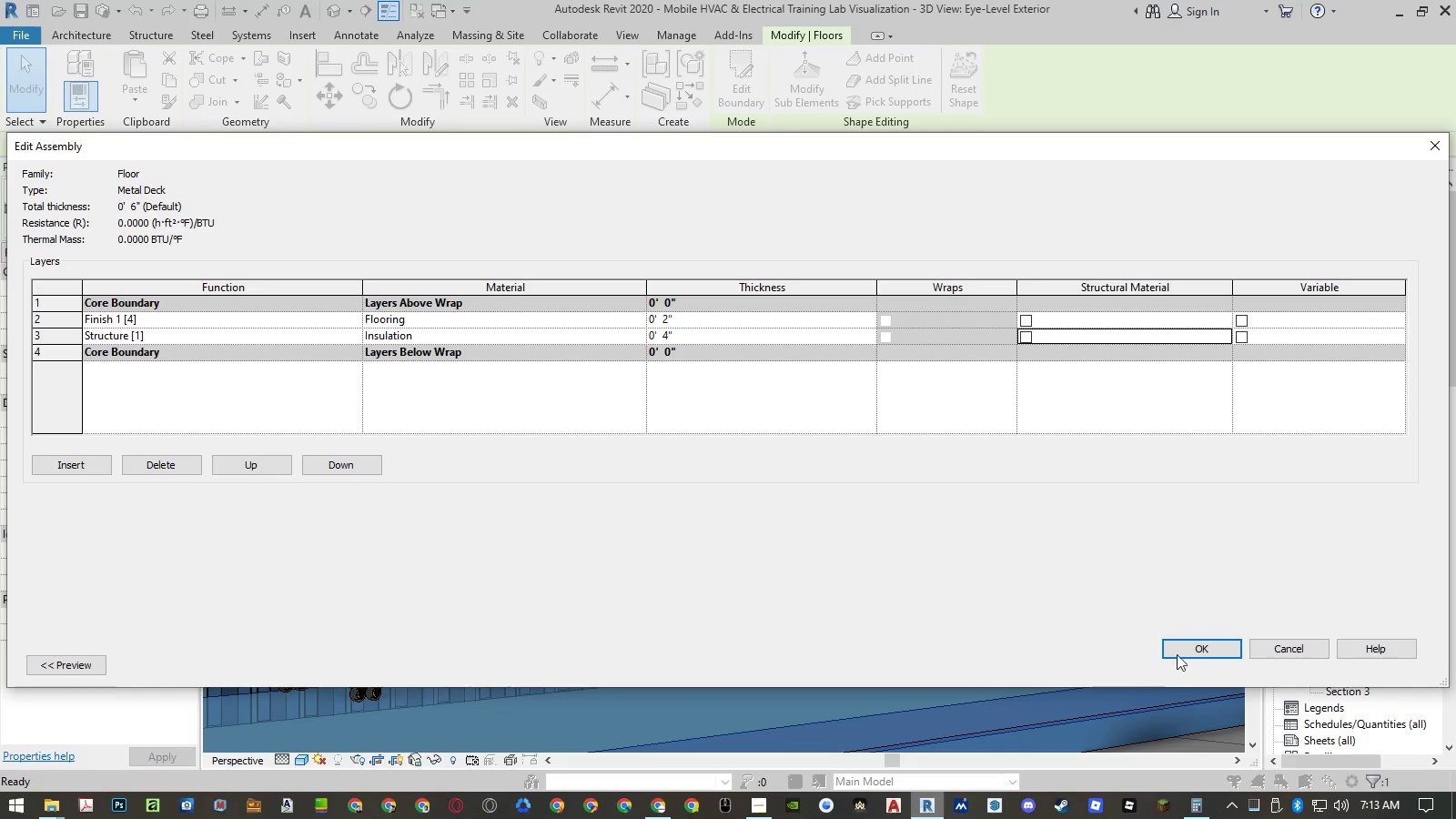 
left_click([1186, 658])
 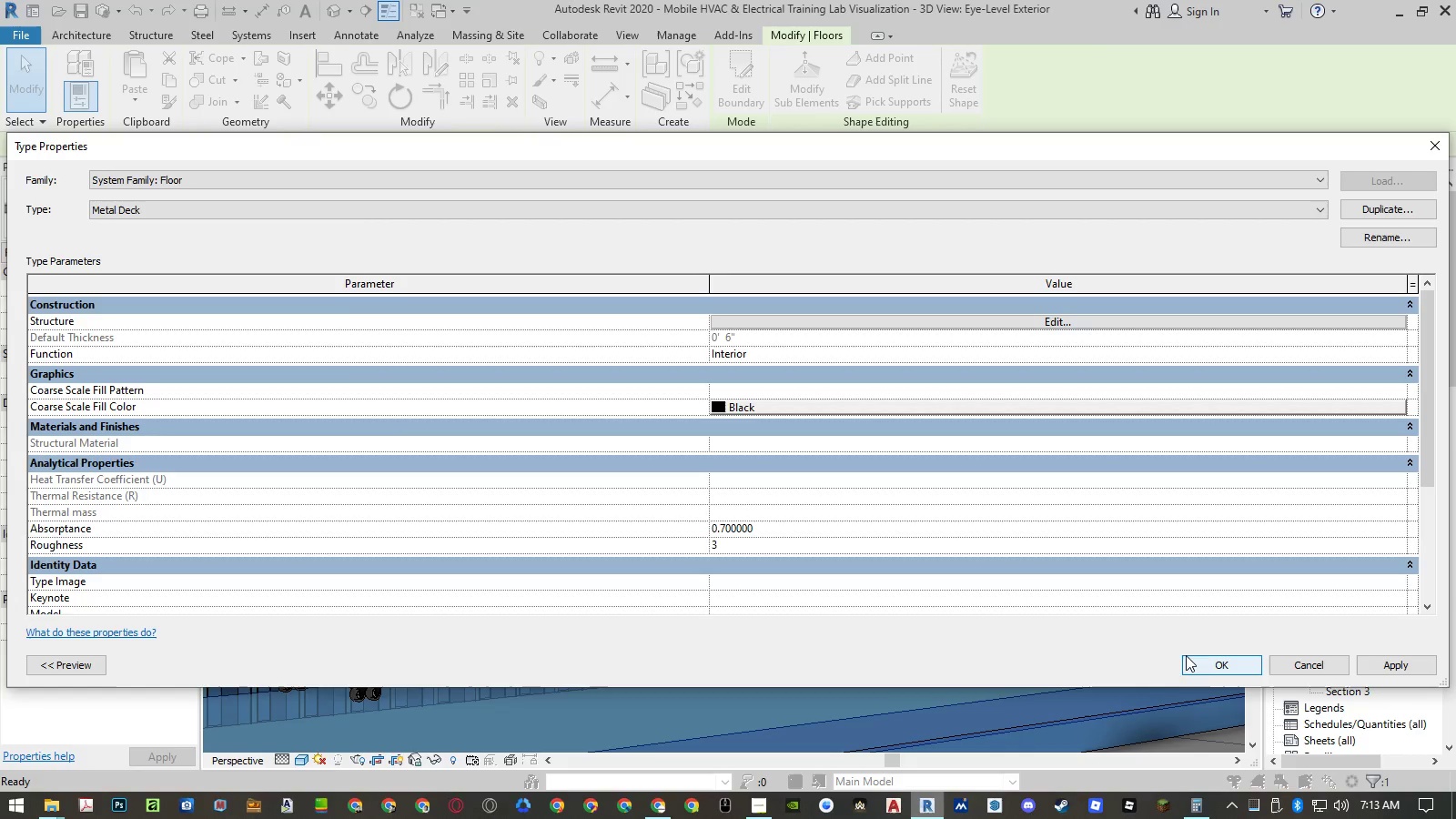 
left_click([1197, 662])
 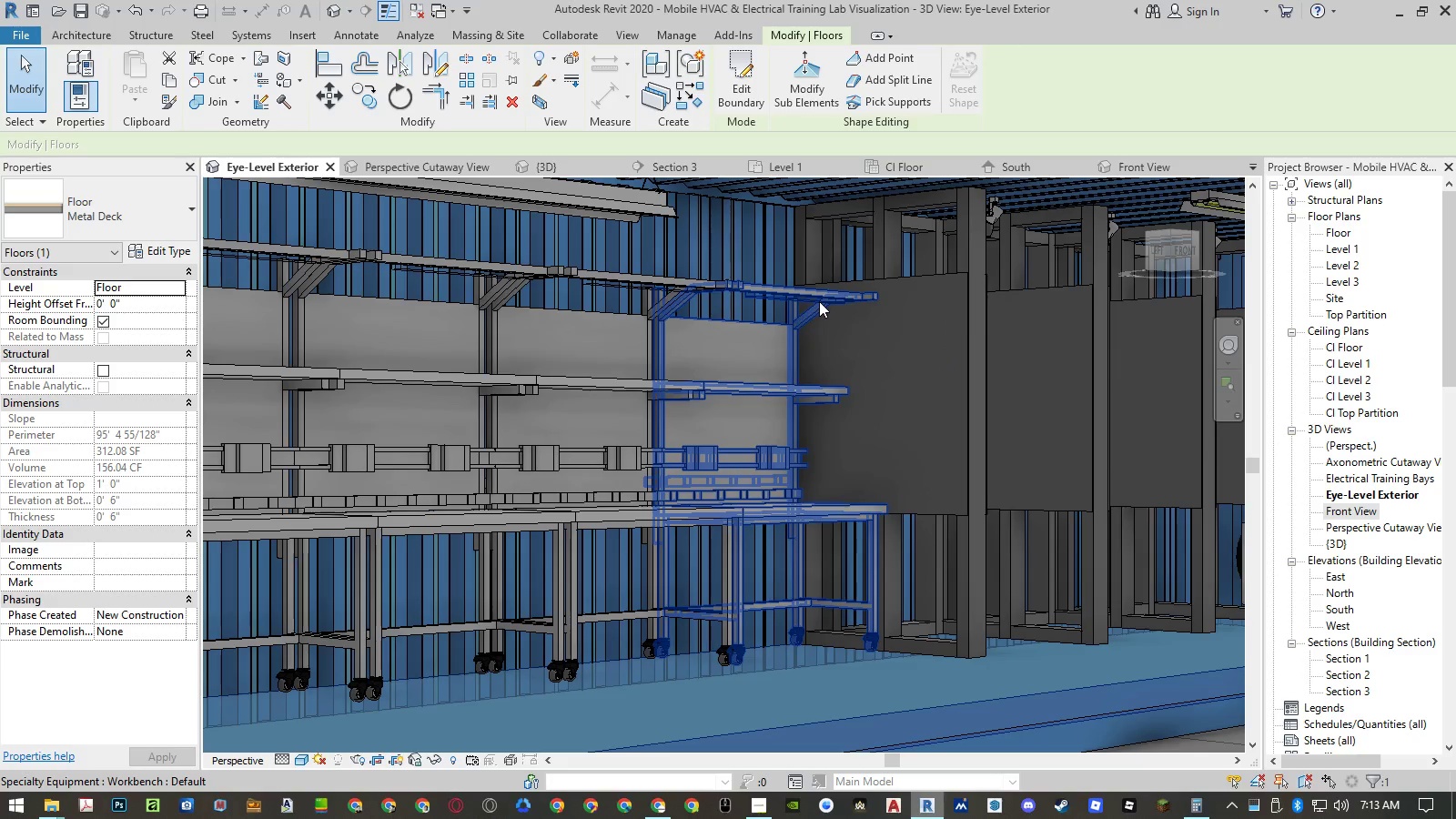 
left_click([1096, 294])
 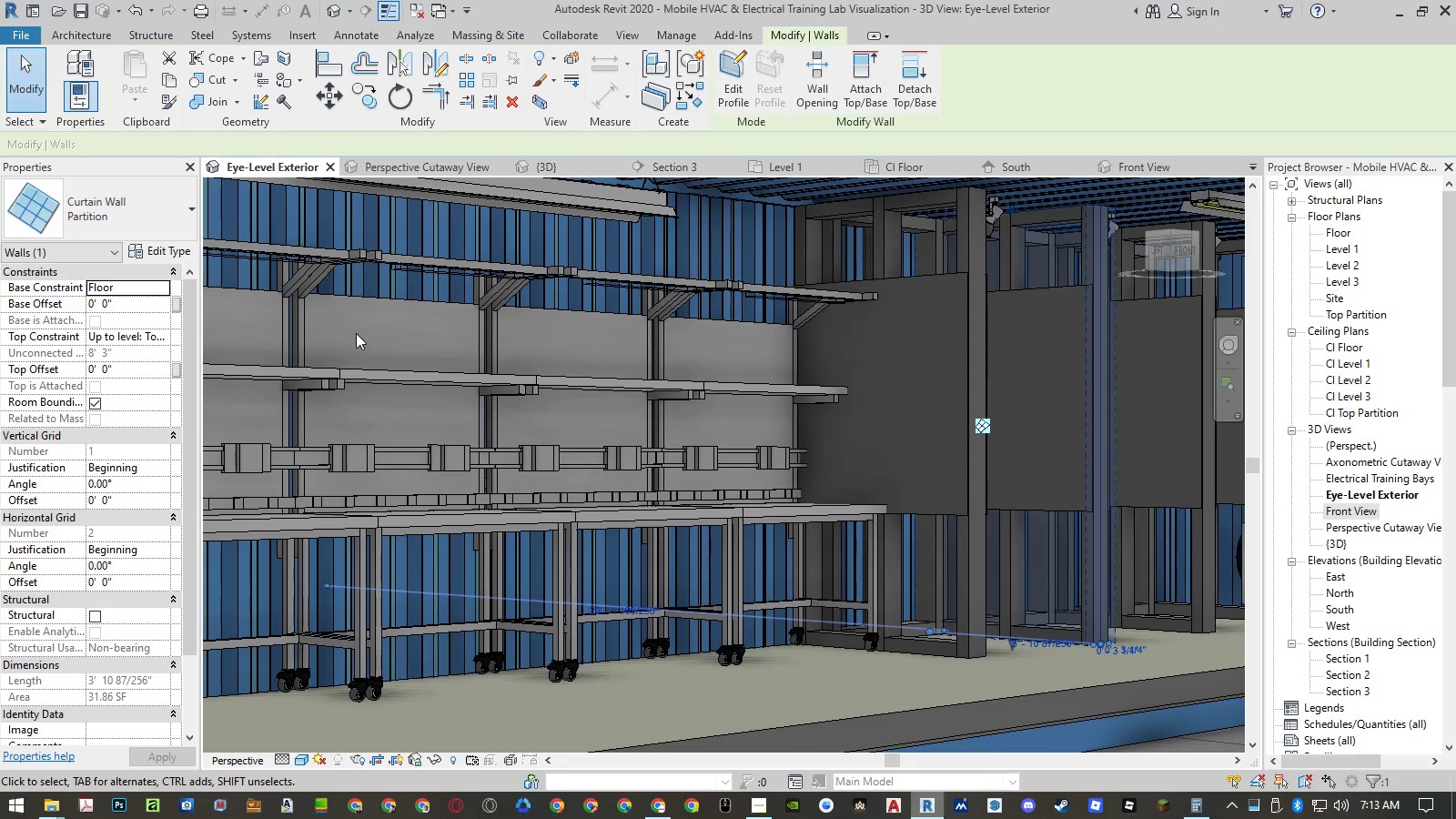 
wait(5.2)
 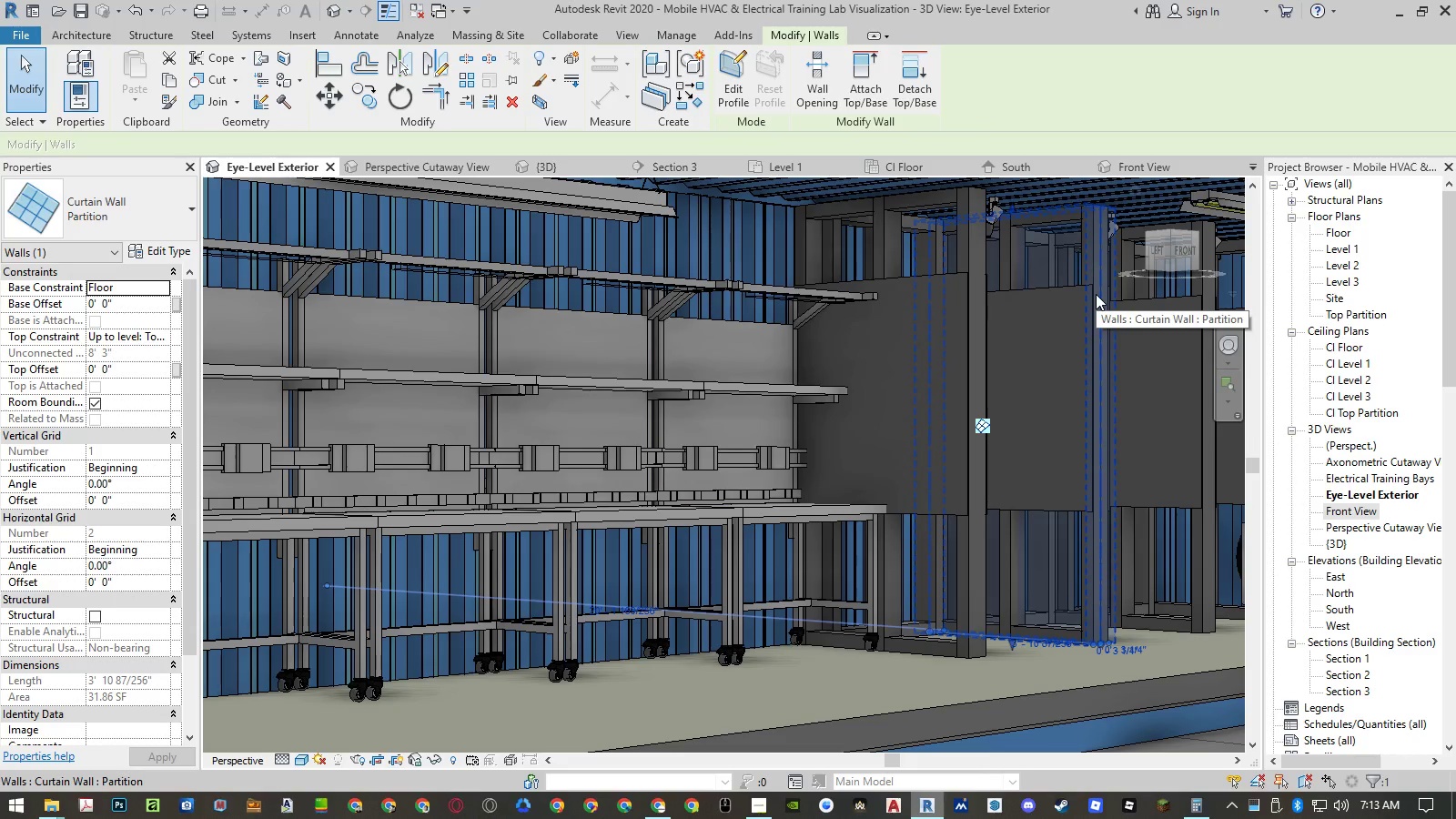 
key(Control+ControlLeft)
 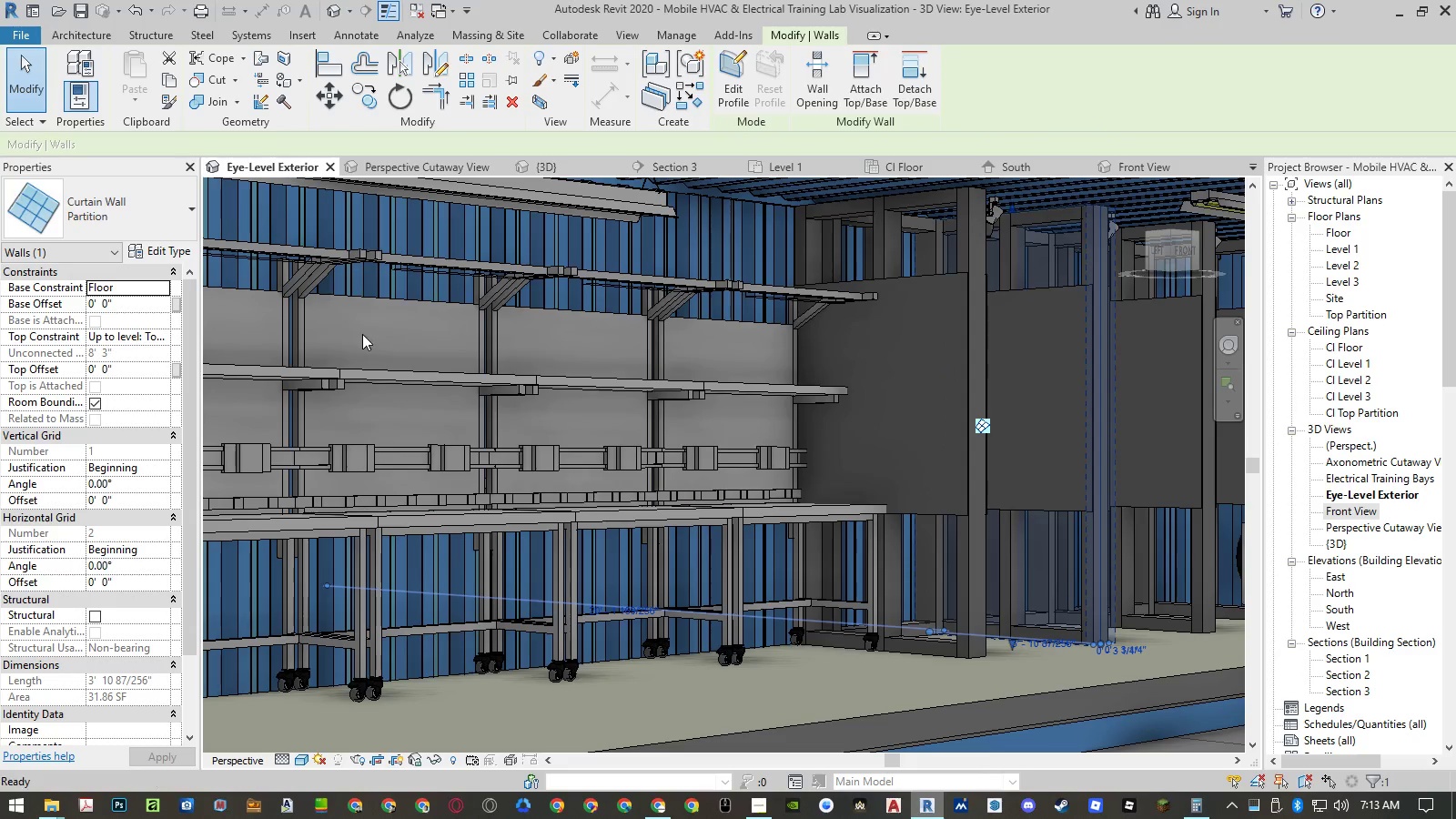 
key(Control+S)
 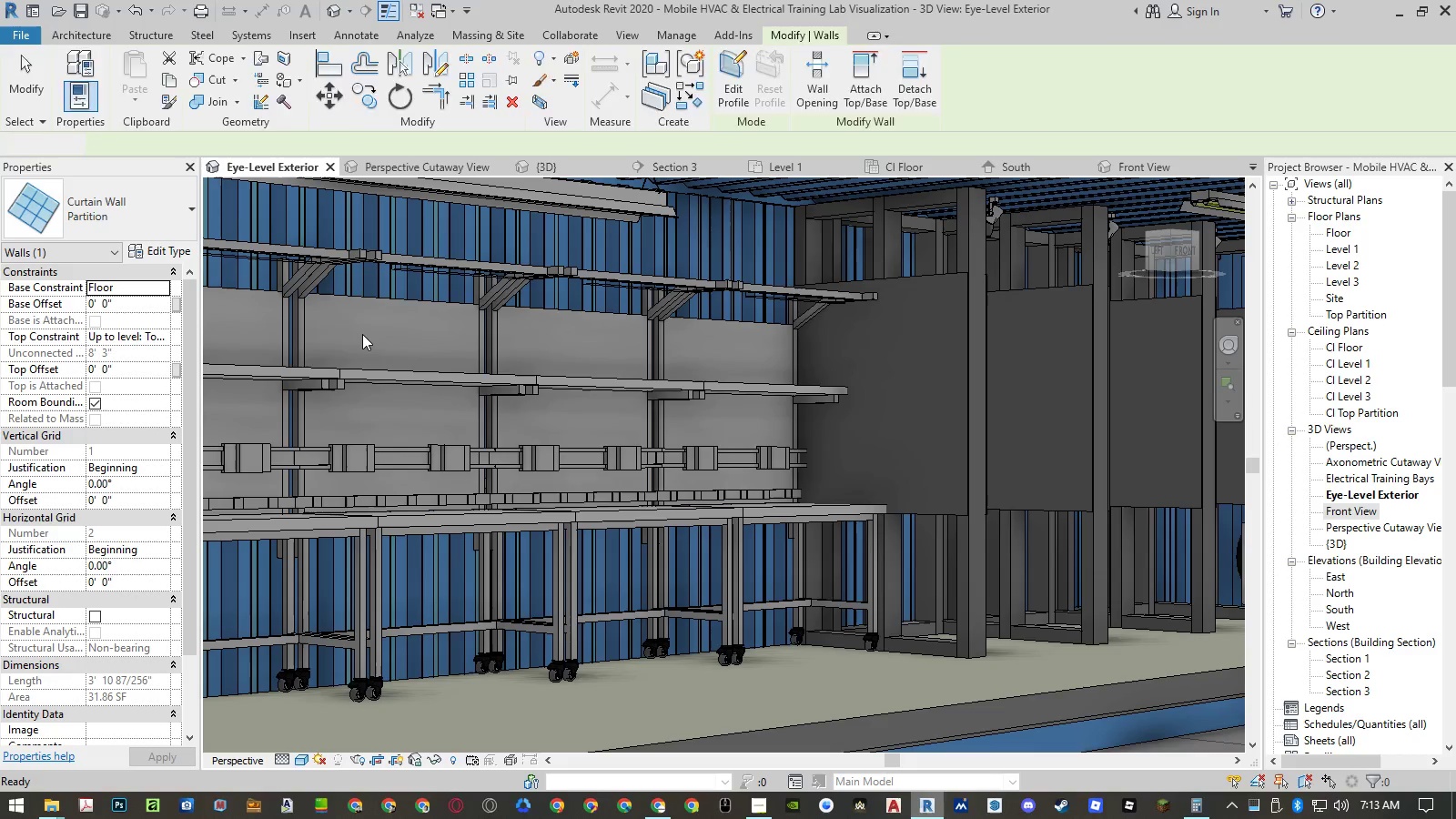 
type(rr)
 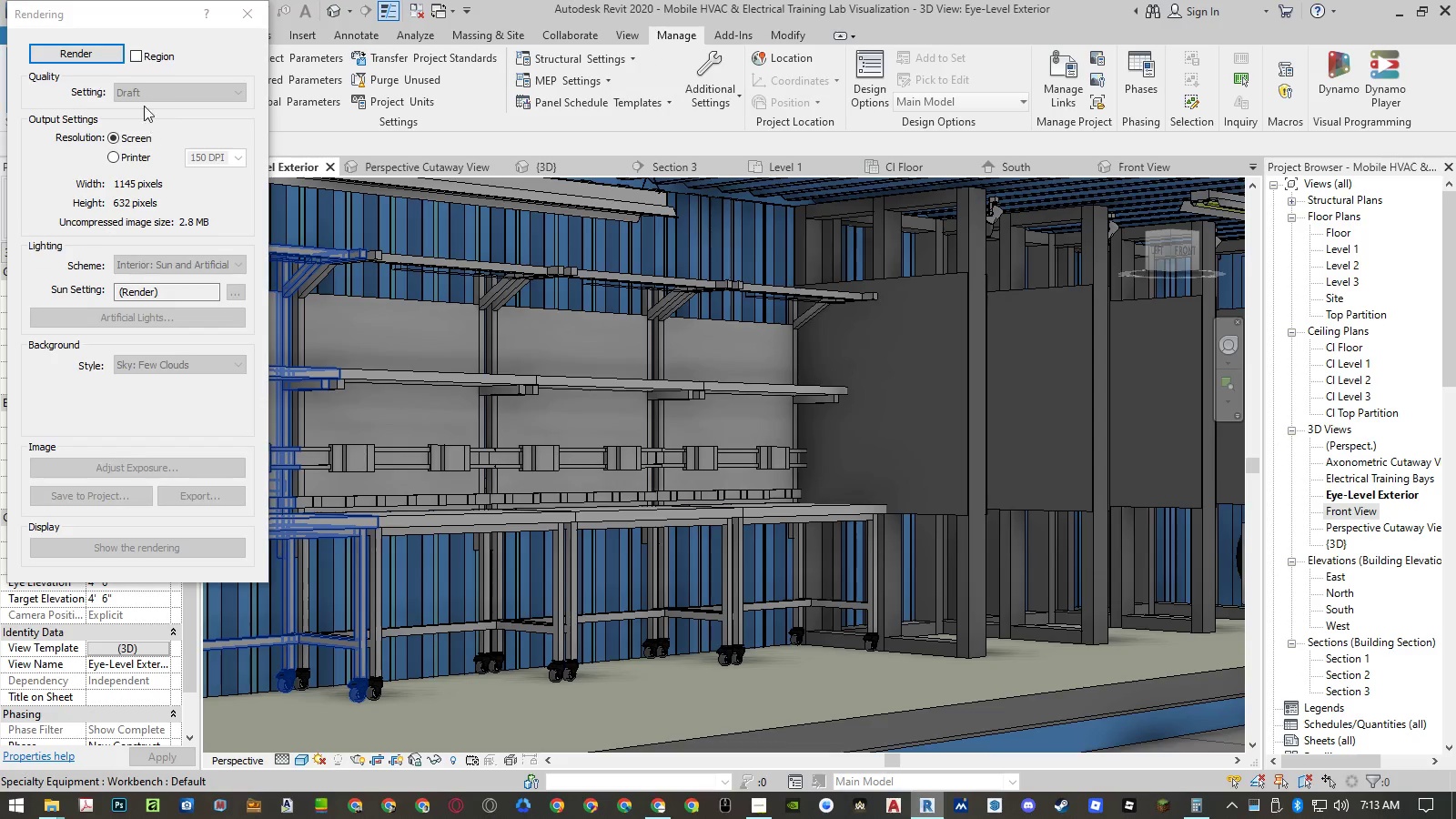 
left_click([65, 52])
 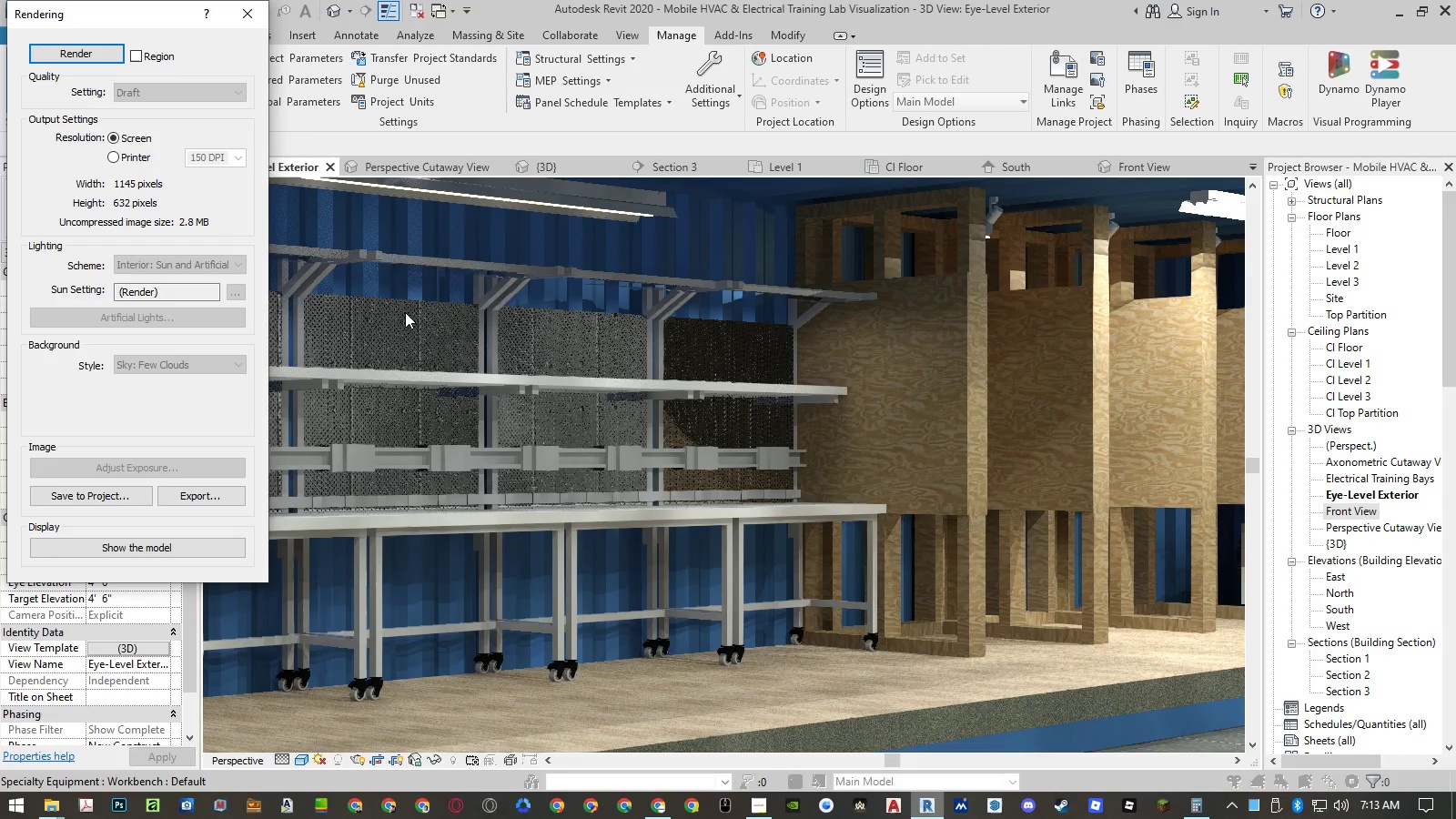 
wait(33.22)
 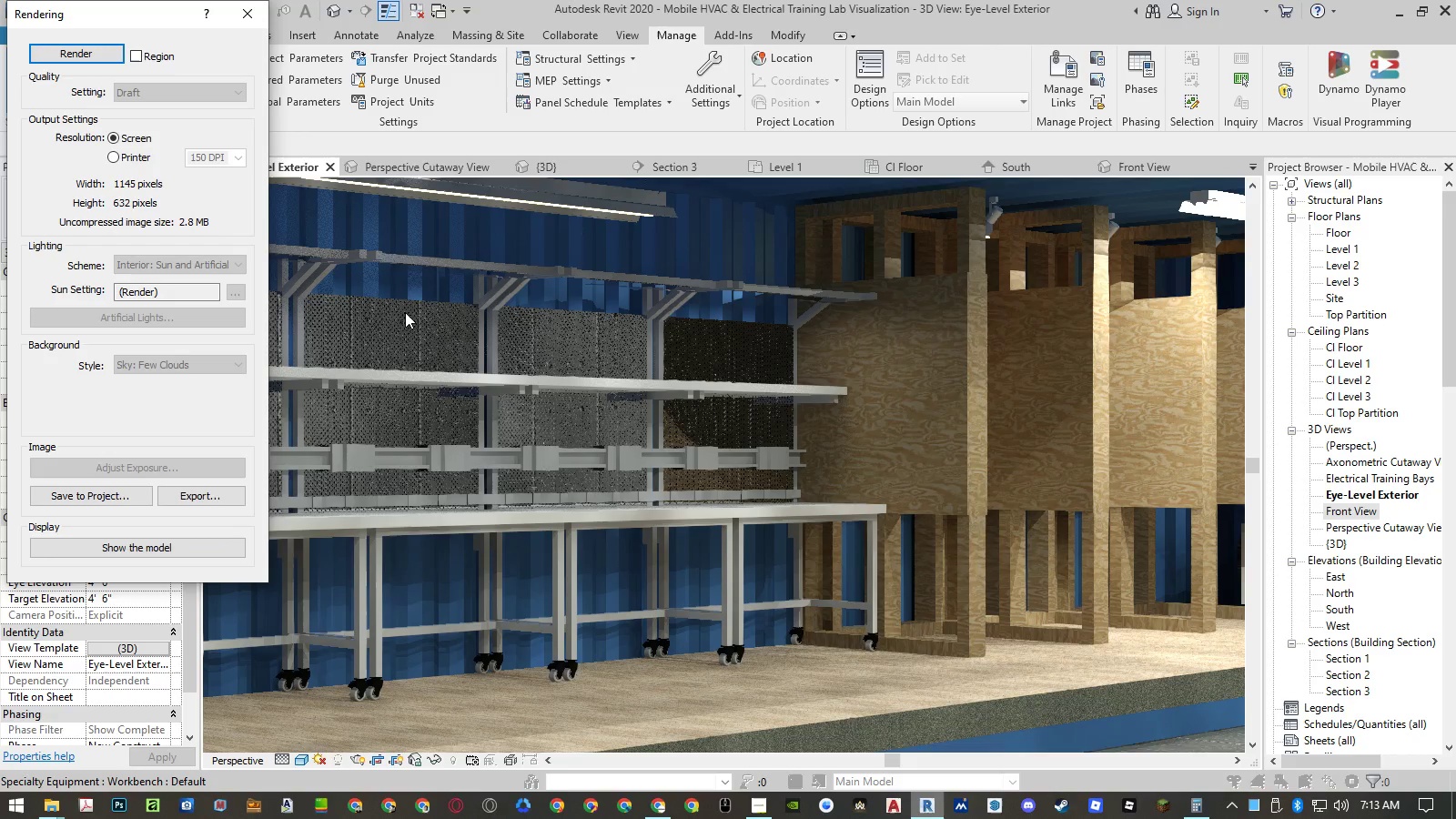 
left_click([249, 12])
 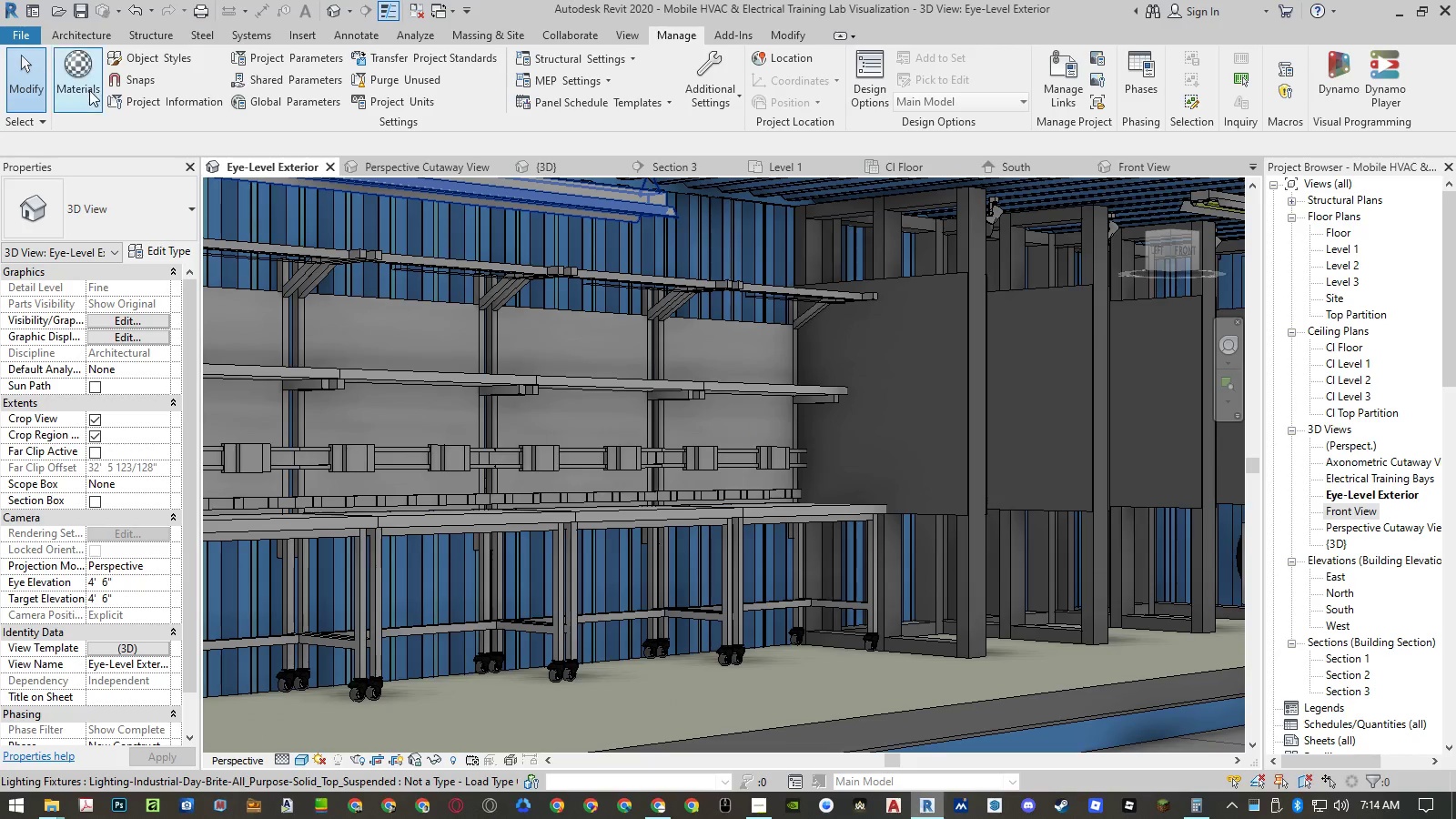 
wait(5.01)
 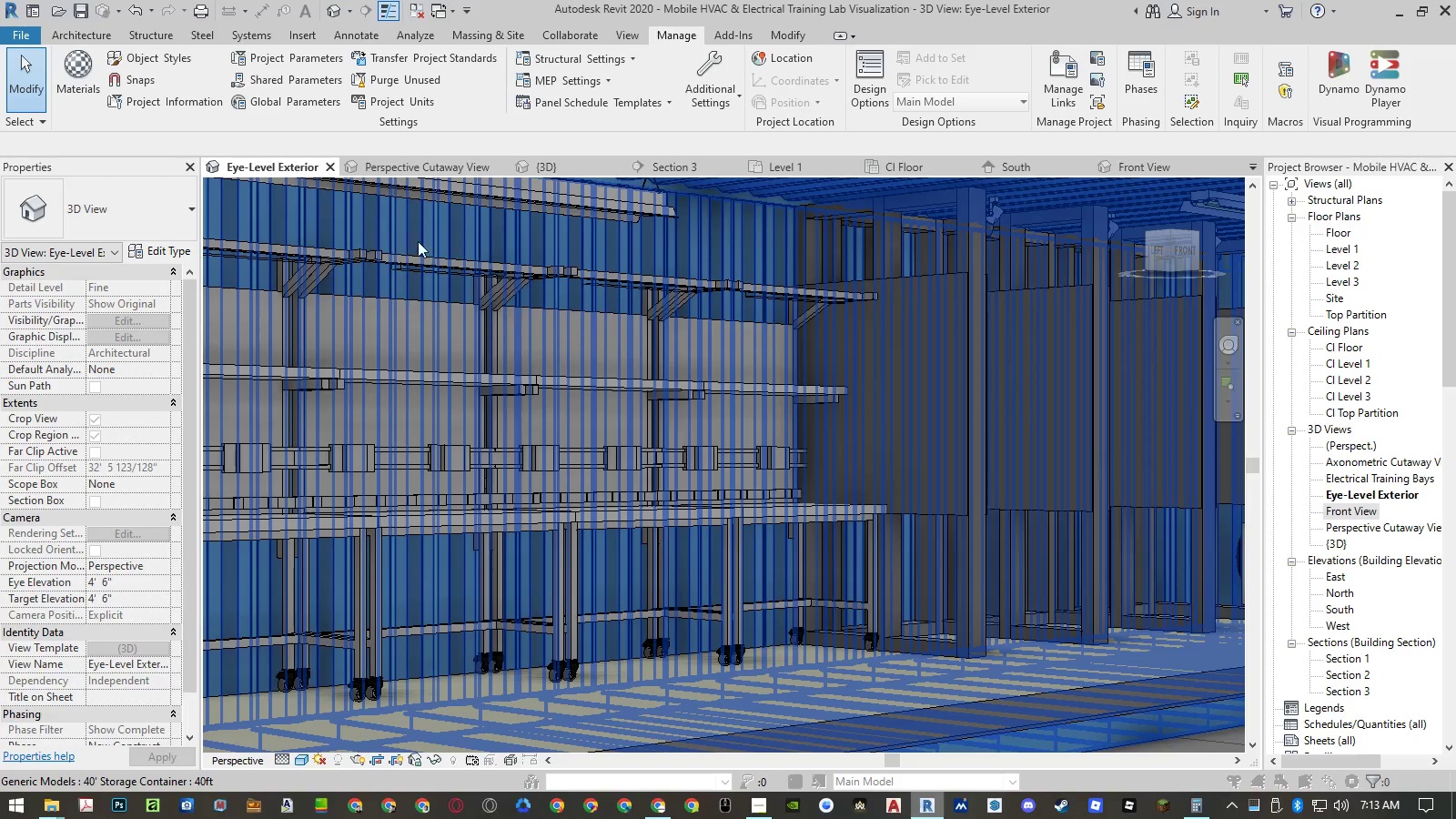 
left_click([94, 88])
 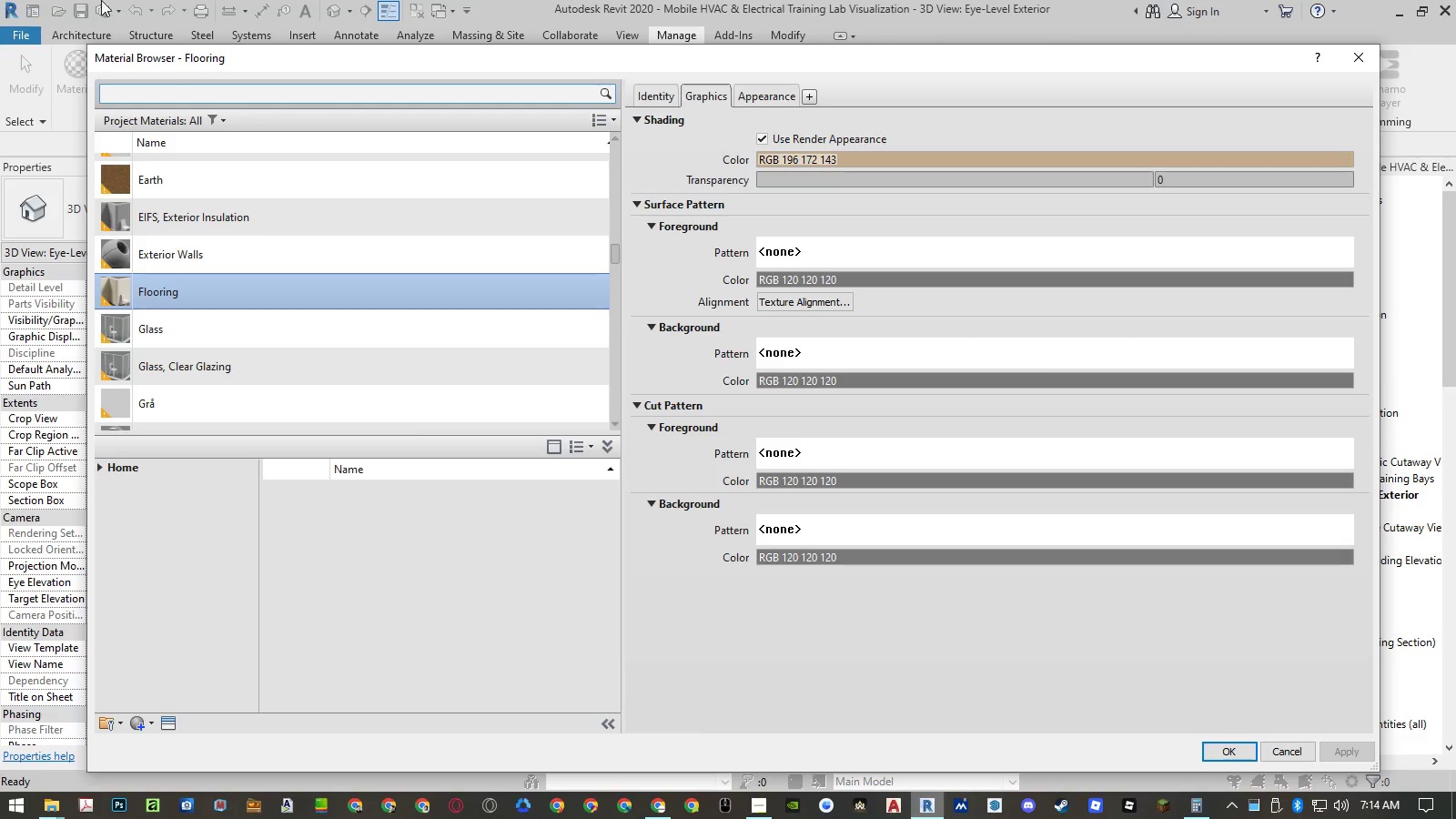 
left_click([752, 98])
 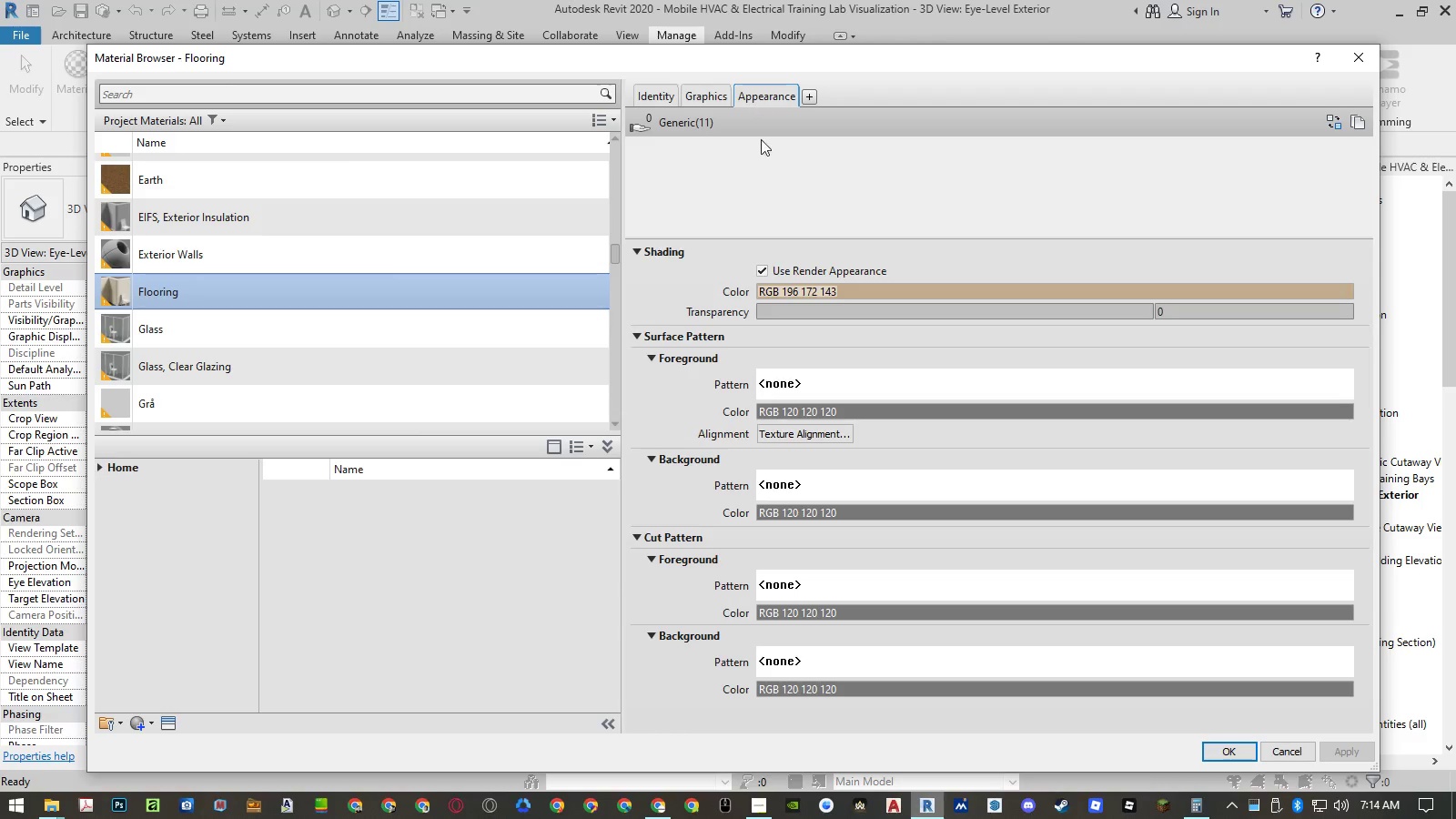 
mouse_move([784, 235])
 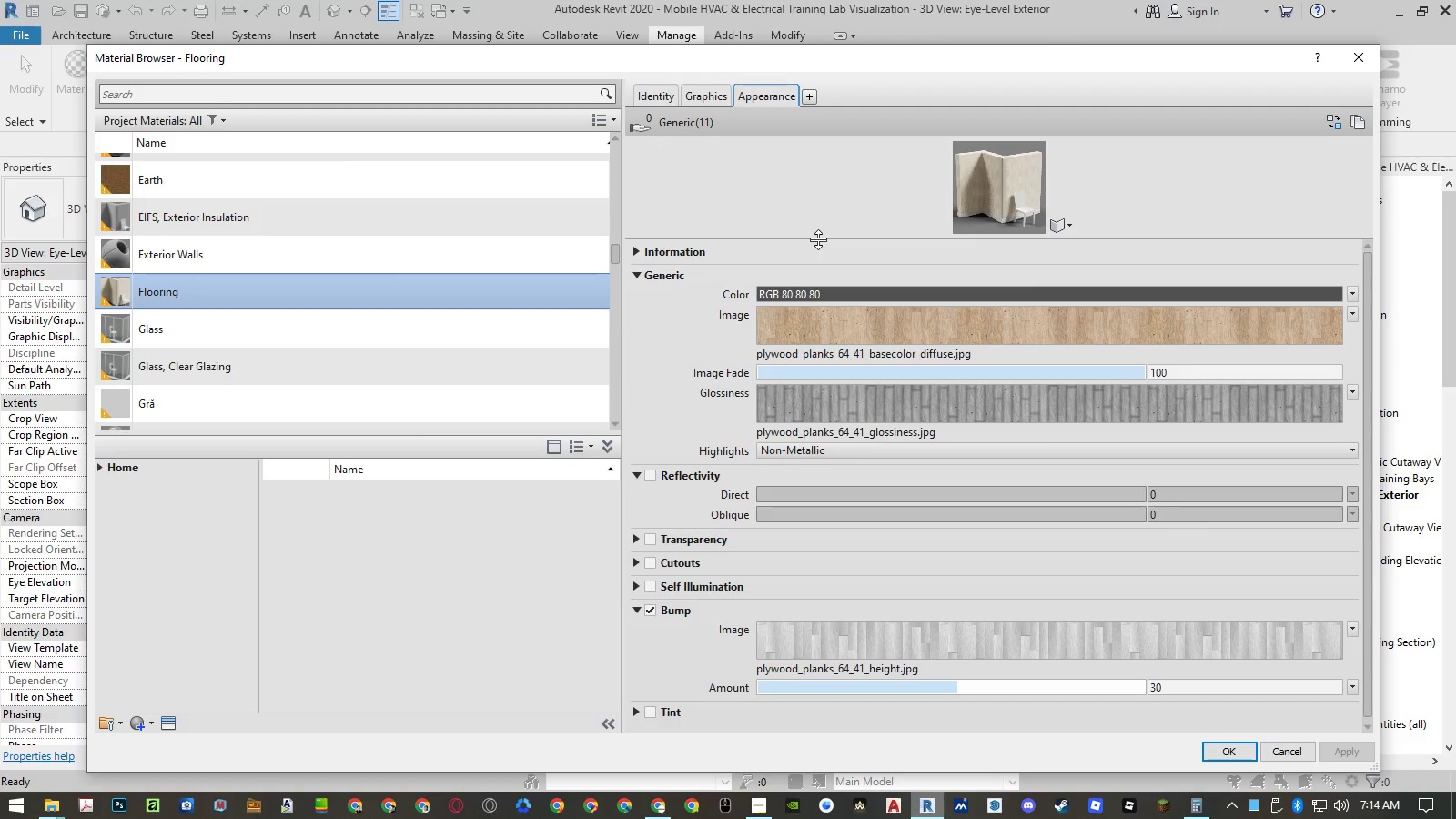 
left_click_drag(start_coordinate=[818, 239], to_coordinate=[821, 370])
 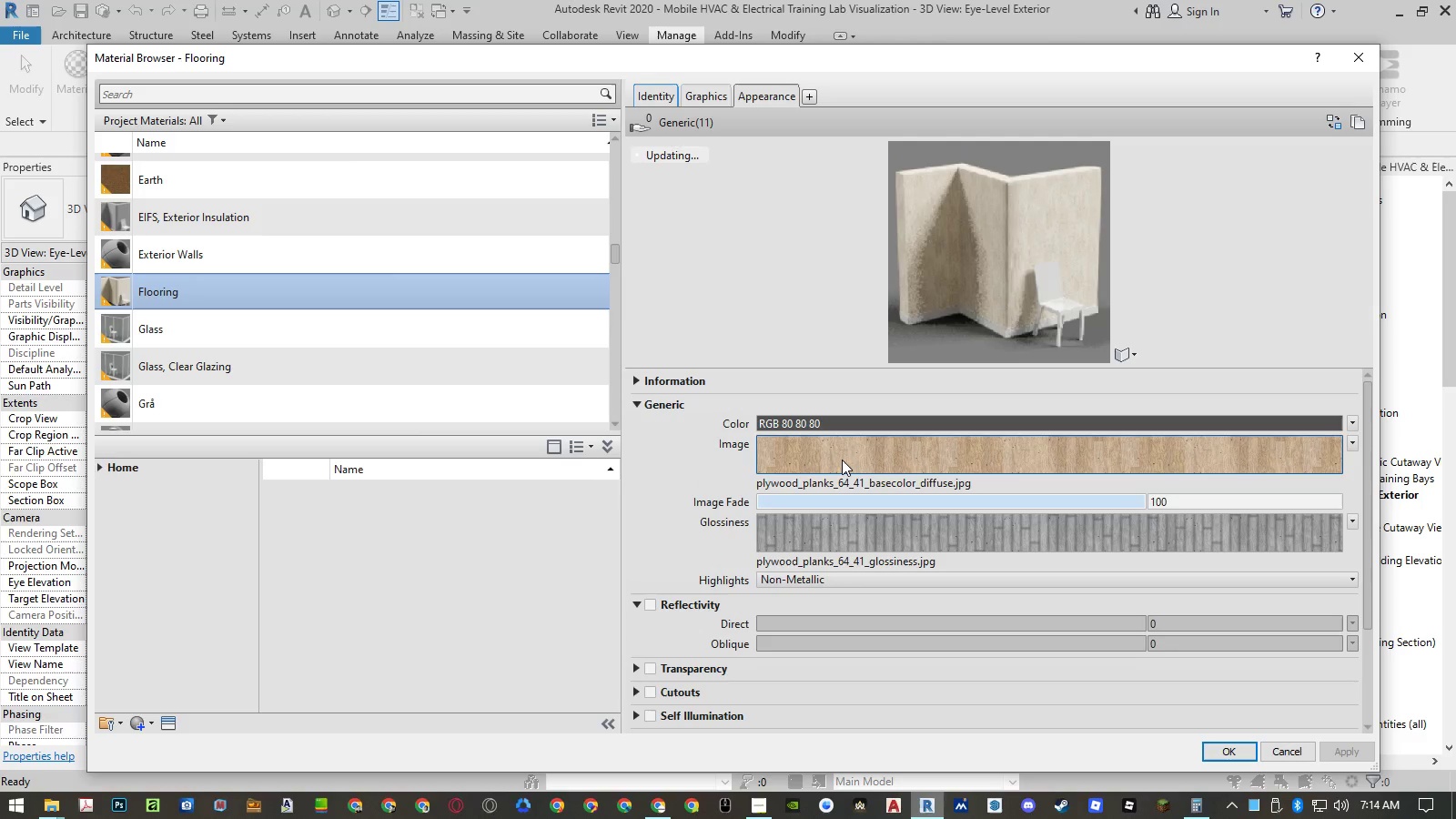 
left_click([842, 460])
 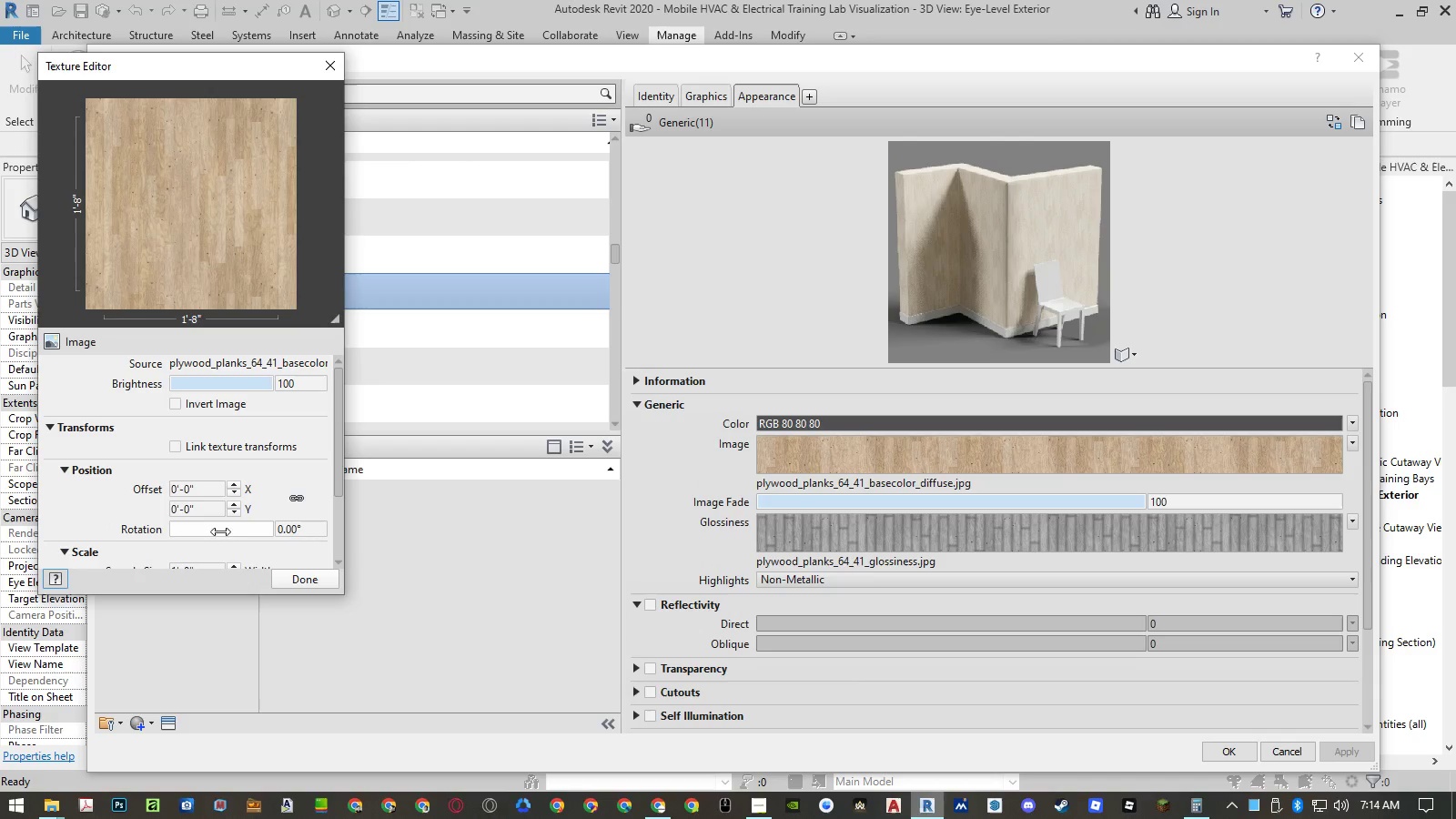 
left_click([258, 527])
 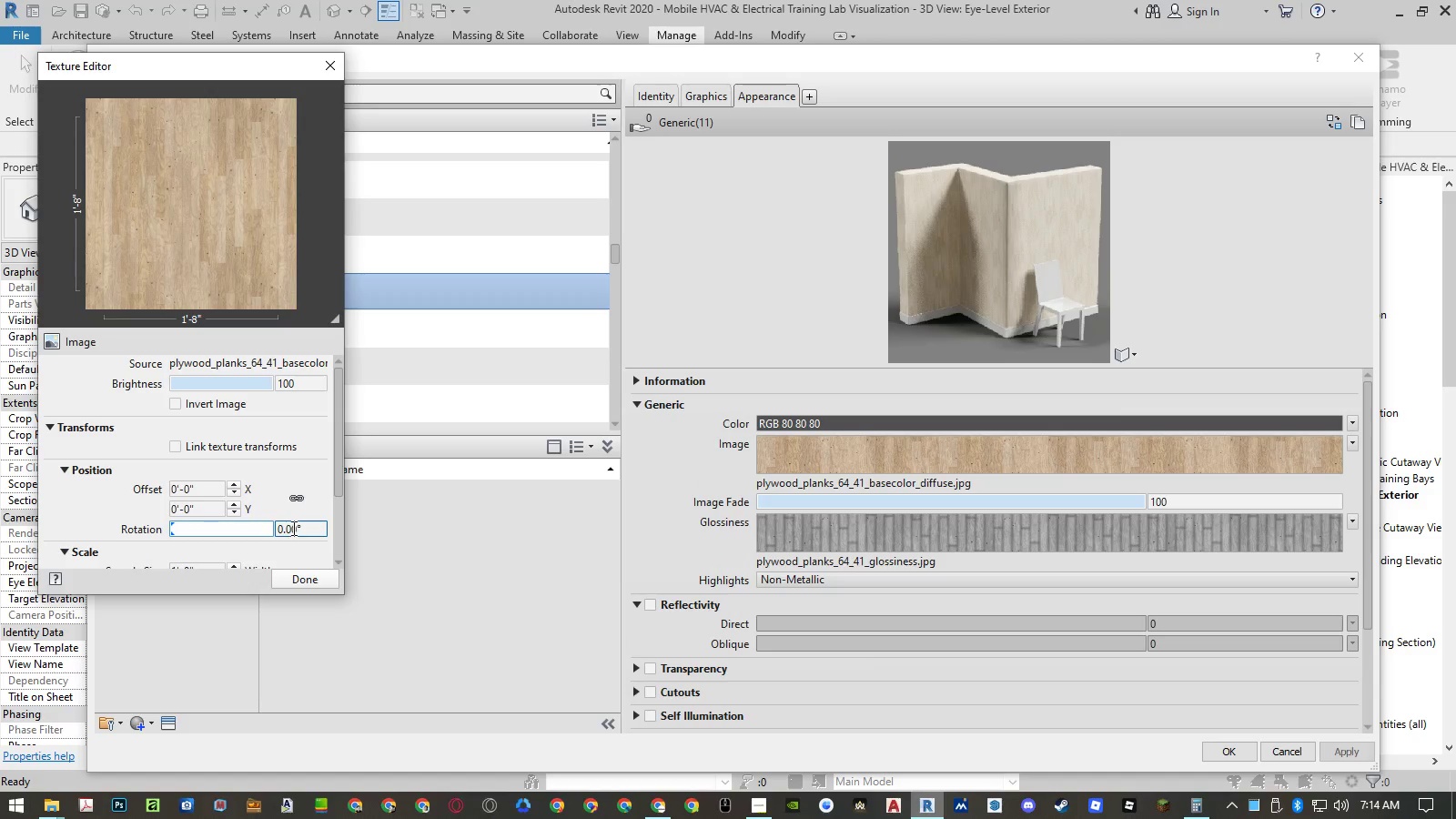 
left_click([293, 528])
 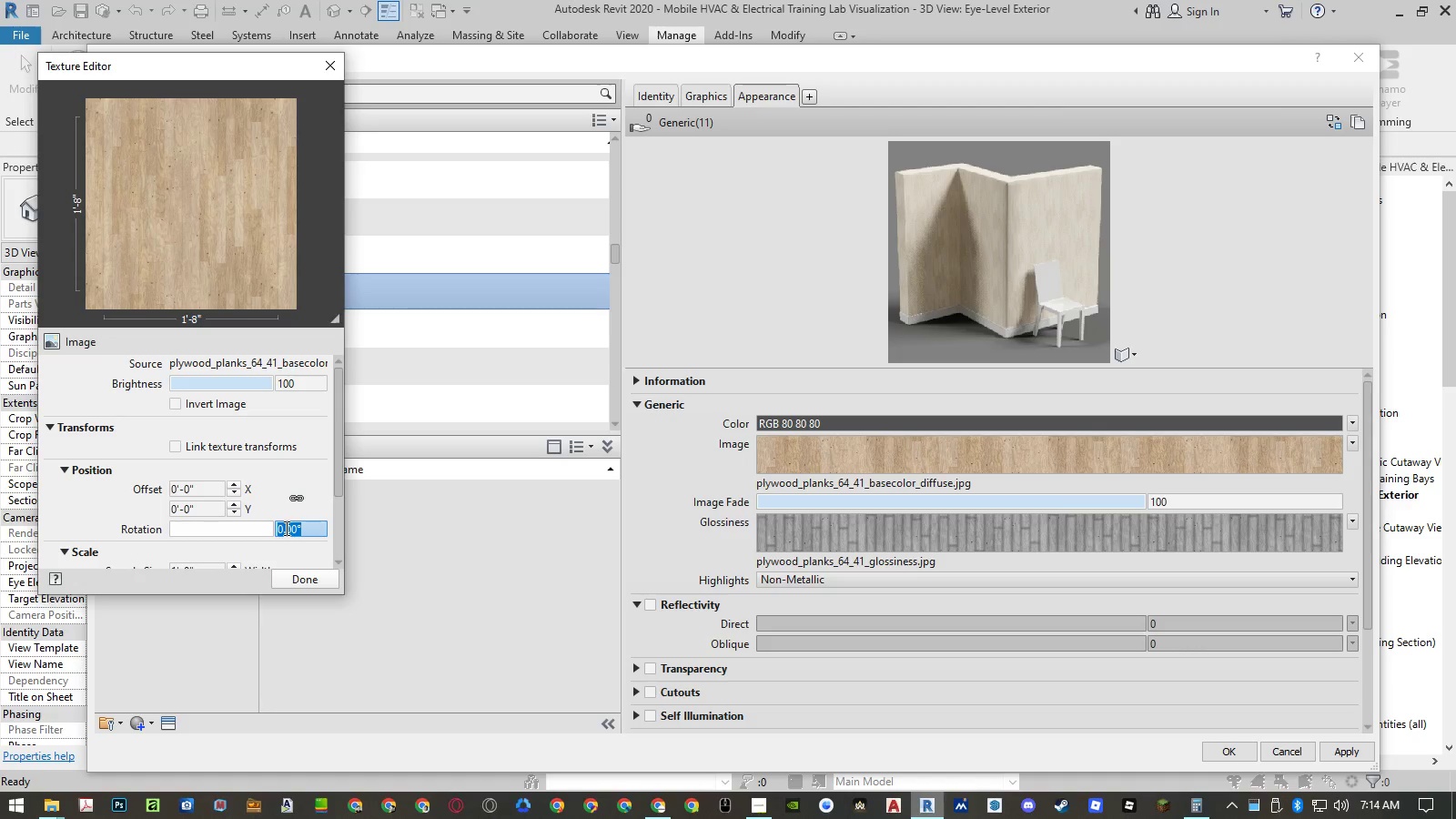 
key(Numpad9)
 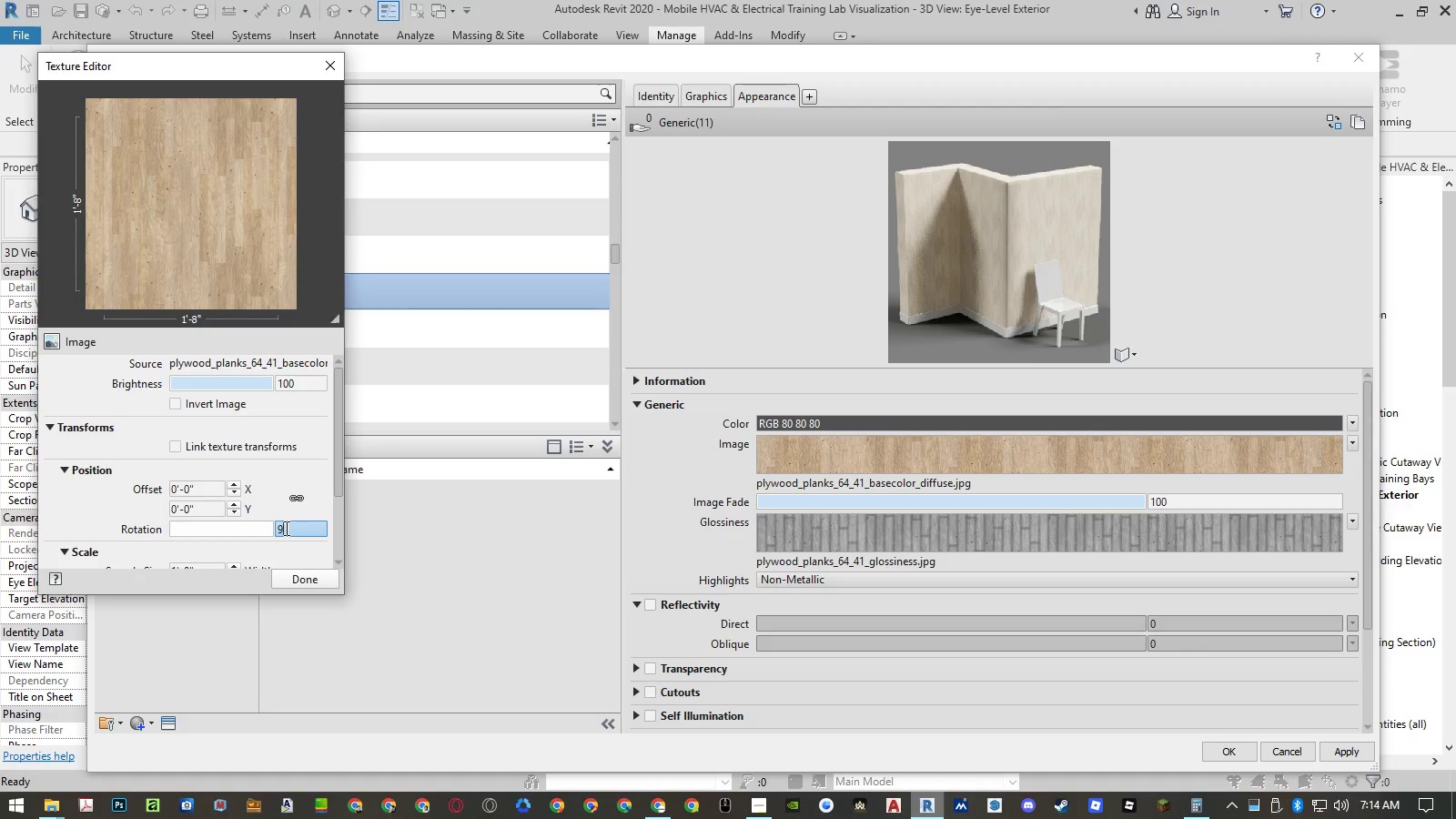 
key(Numpad0)
 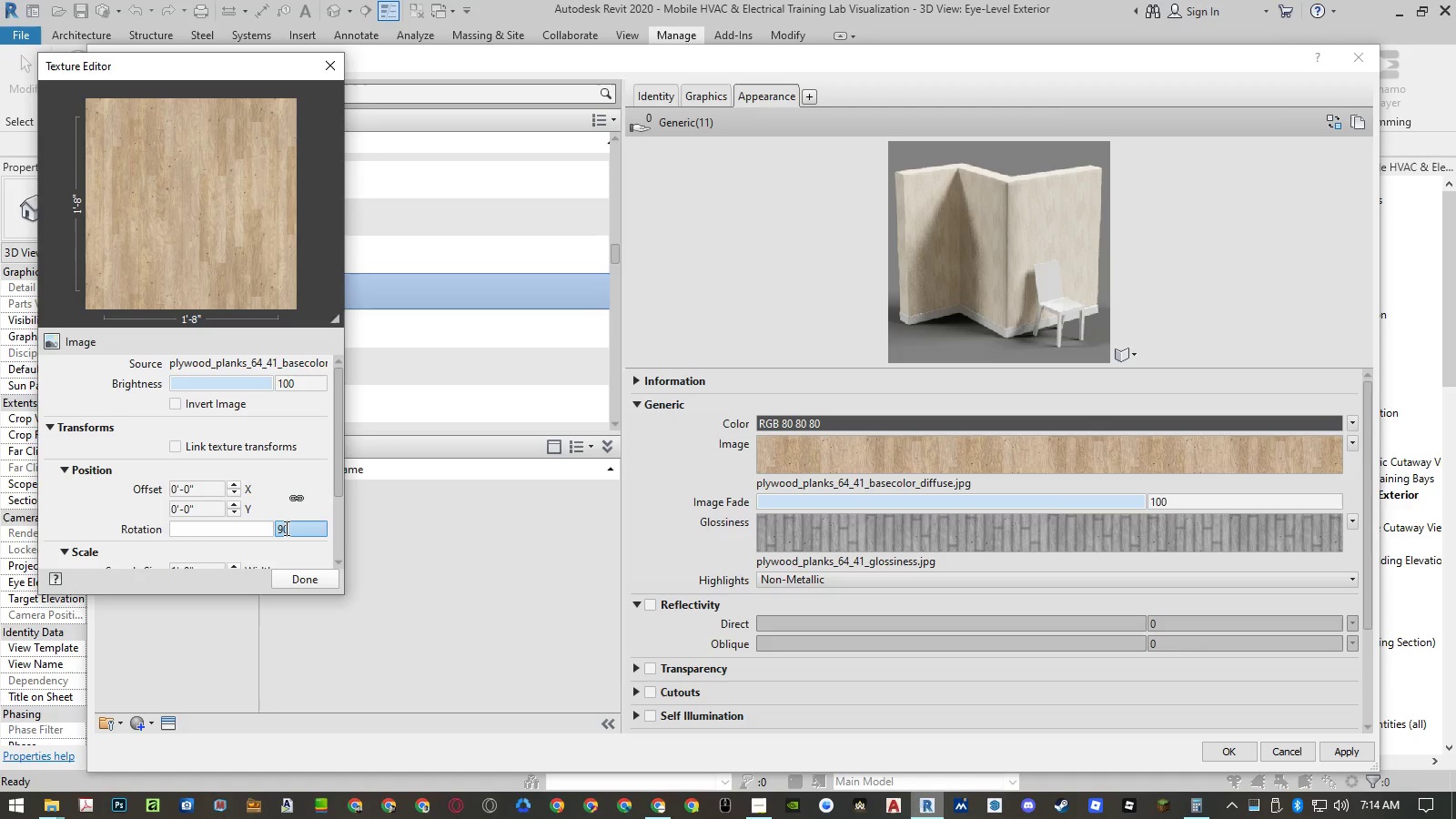 
key(NumpadEnter)
 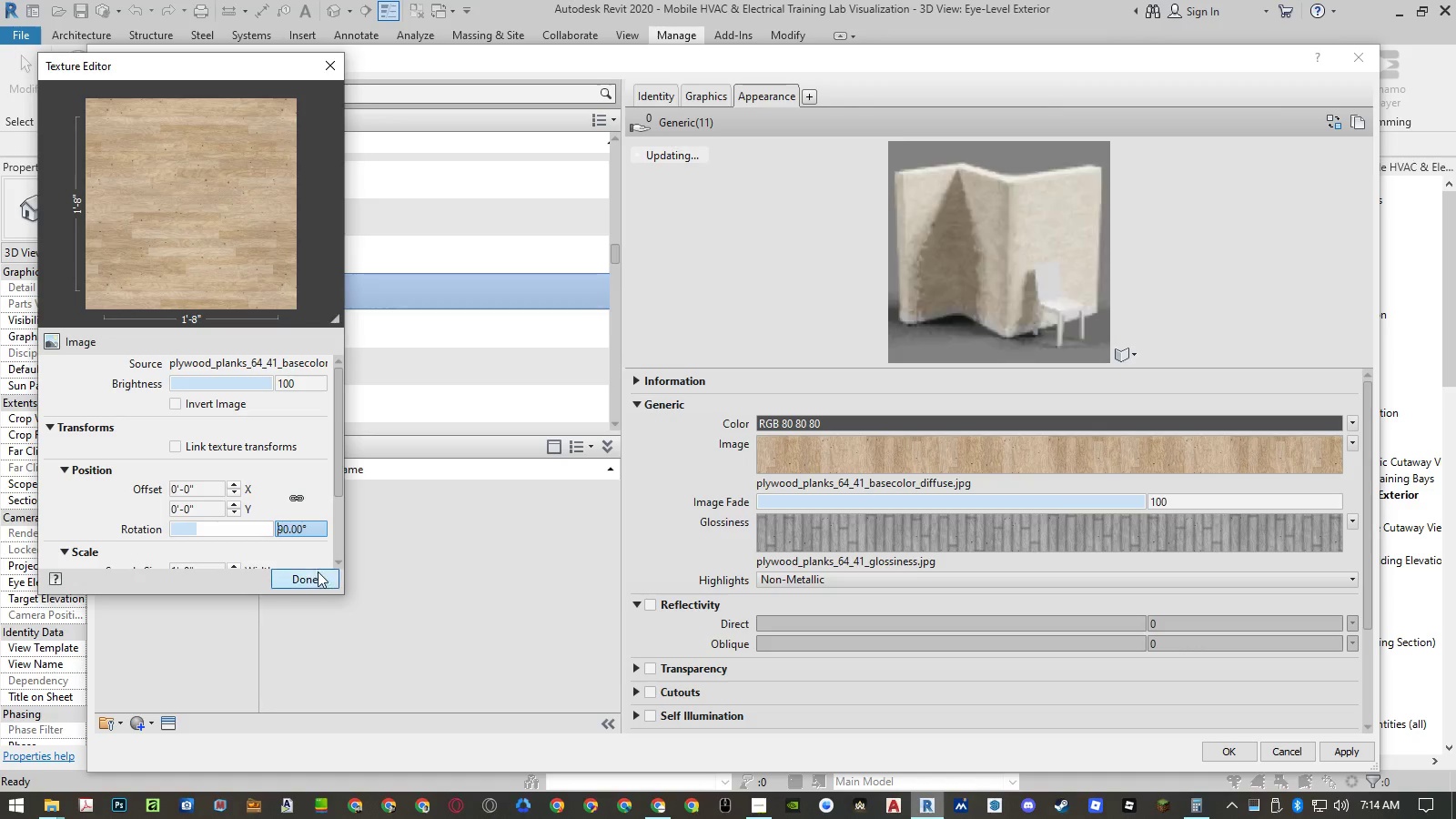 
left_click([318, 577])
 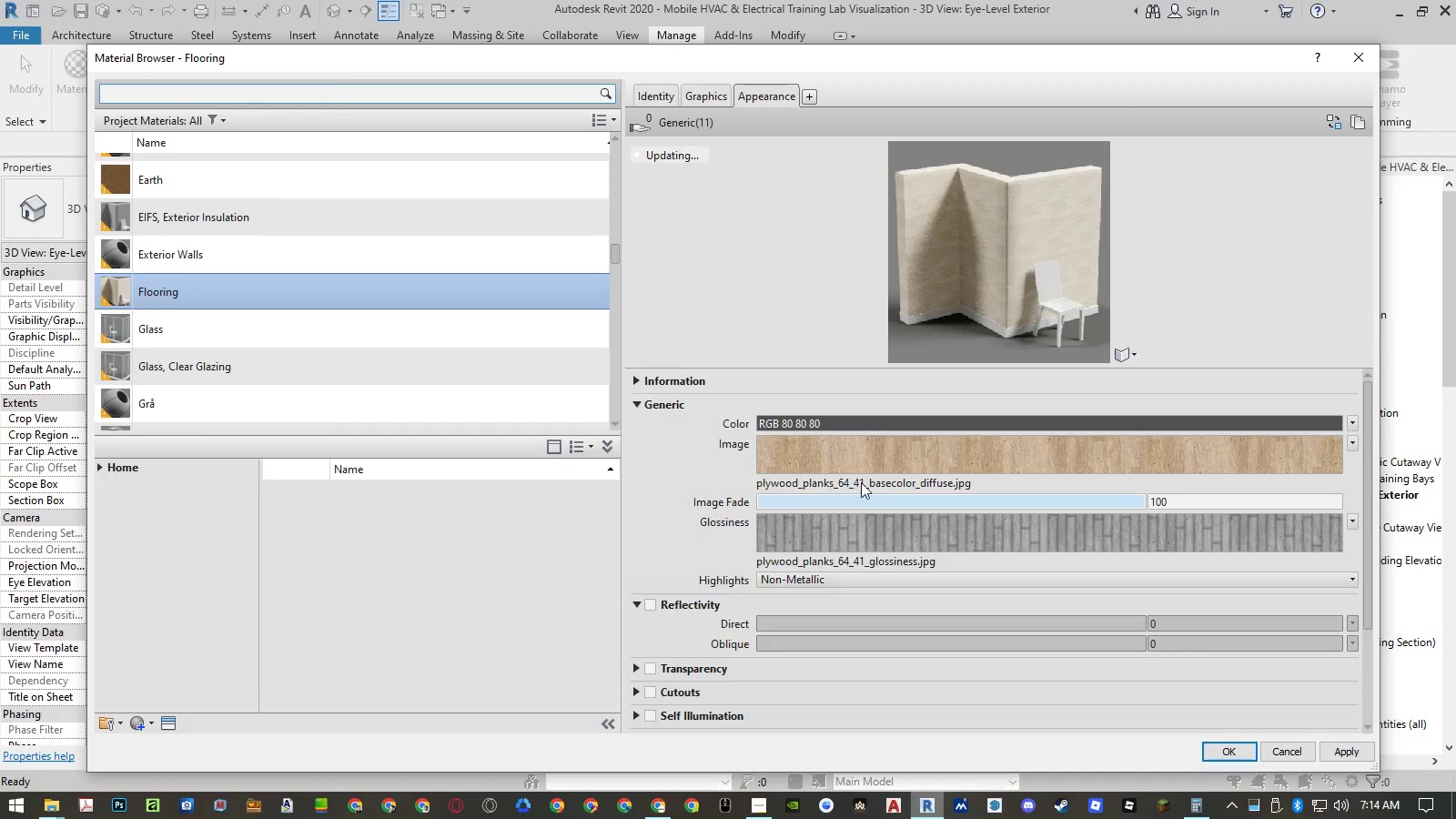 
left_click([850, 525])
 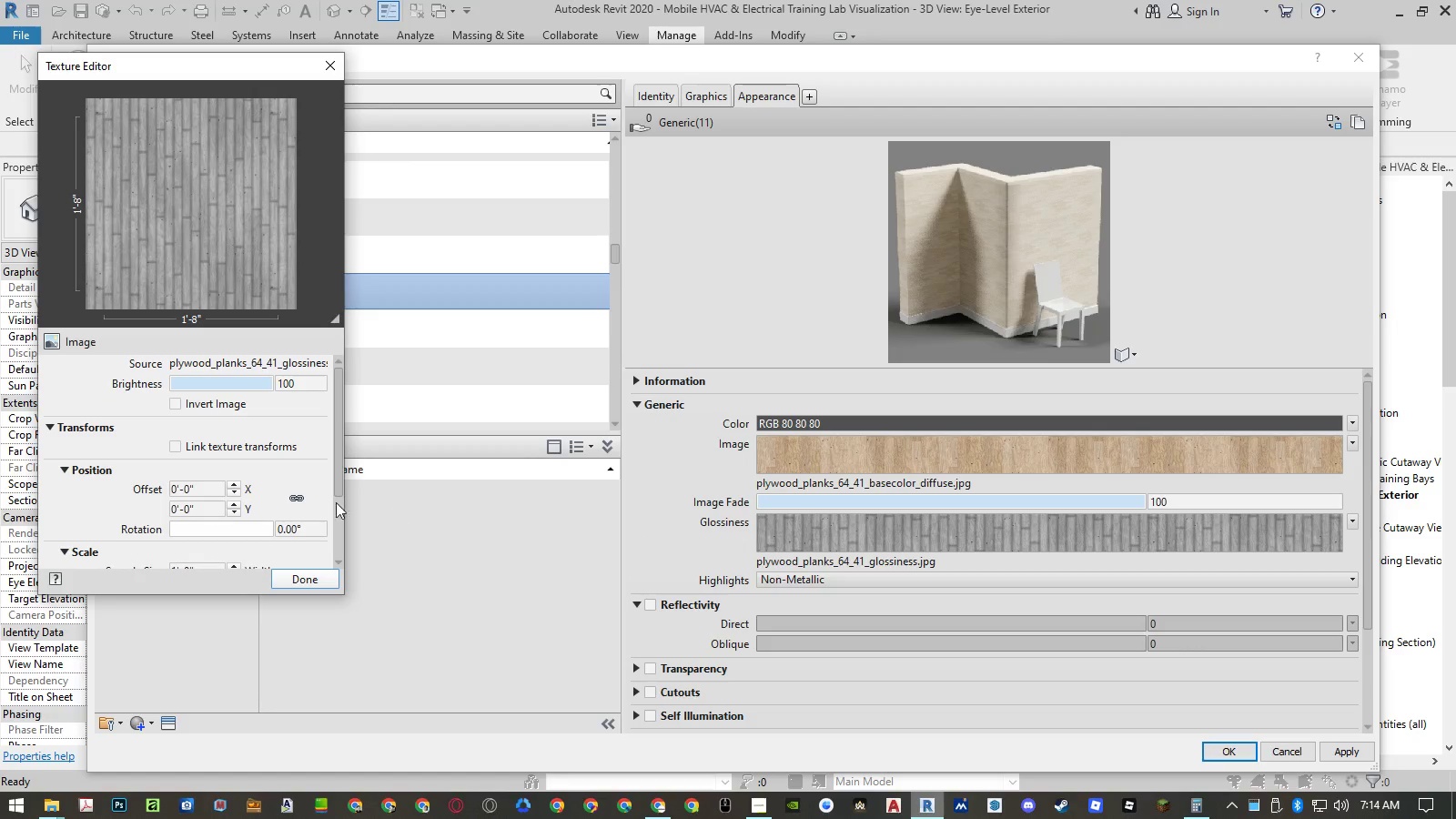 
left_click([299, 528])
 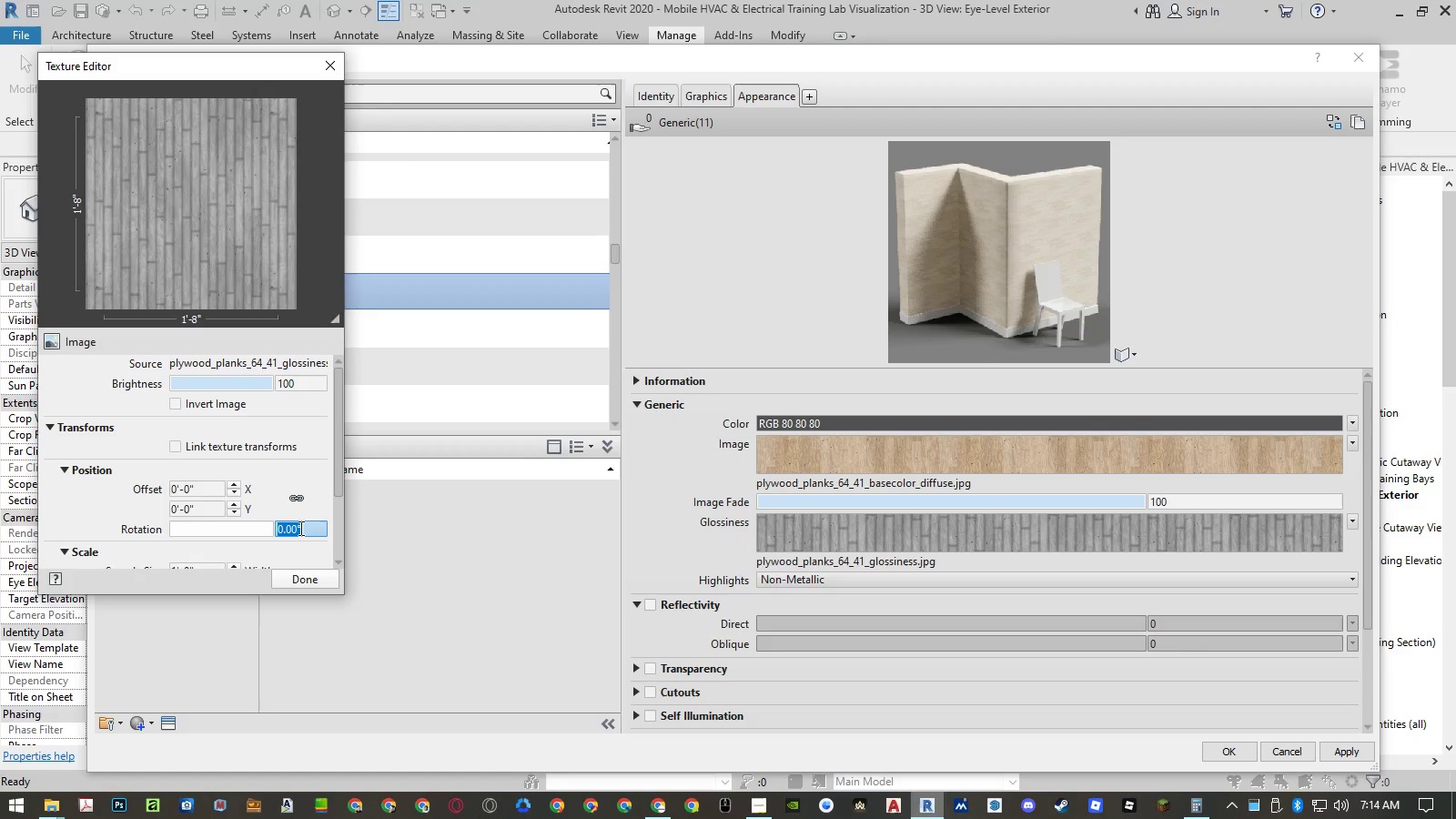 
key(Numpad9)
 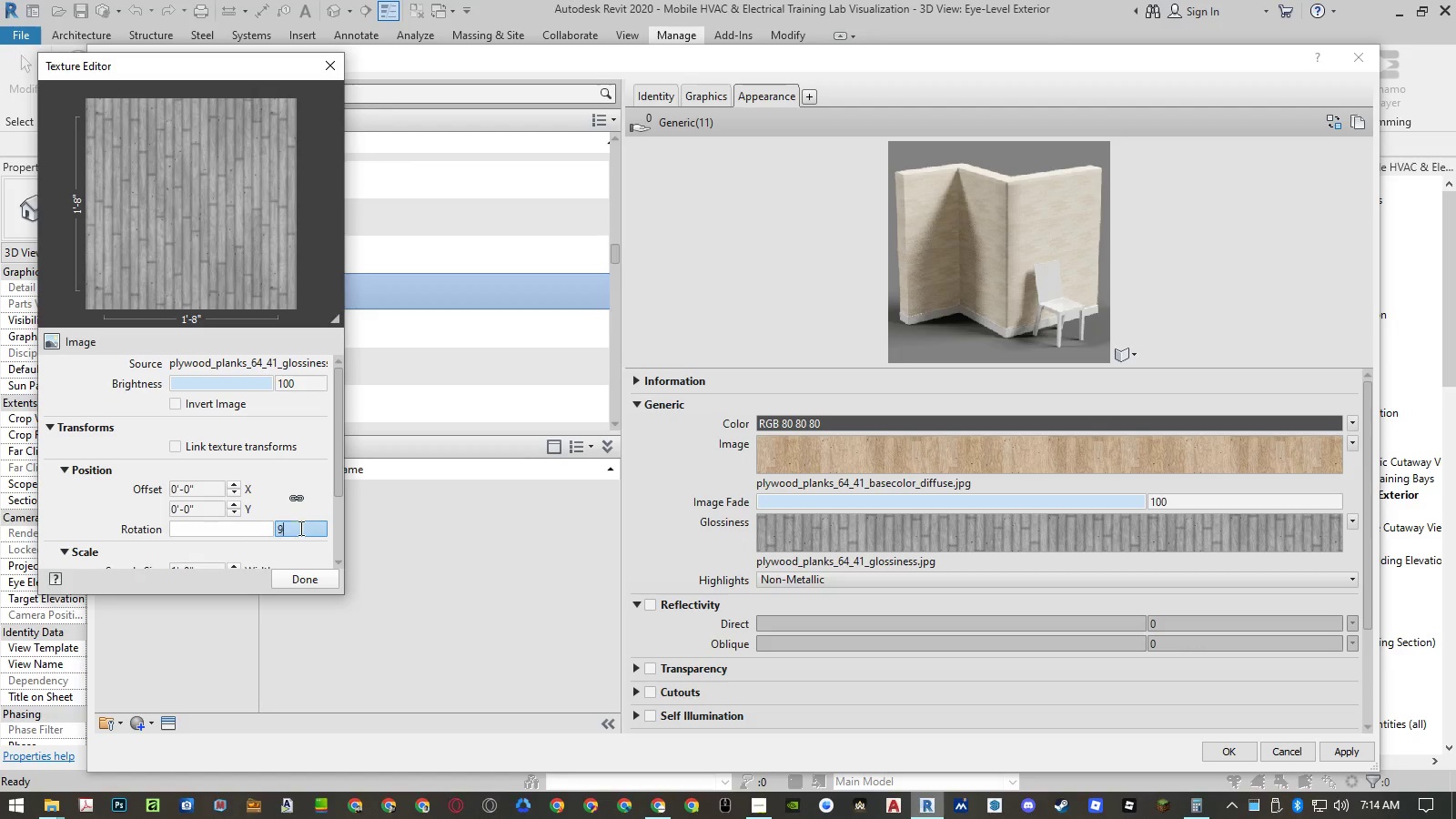 
key(Numpad0)
 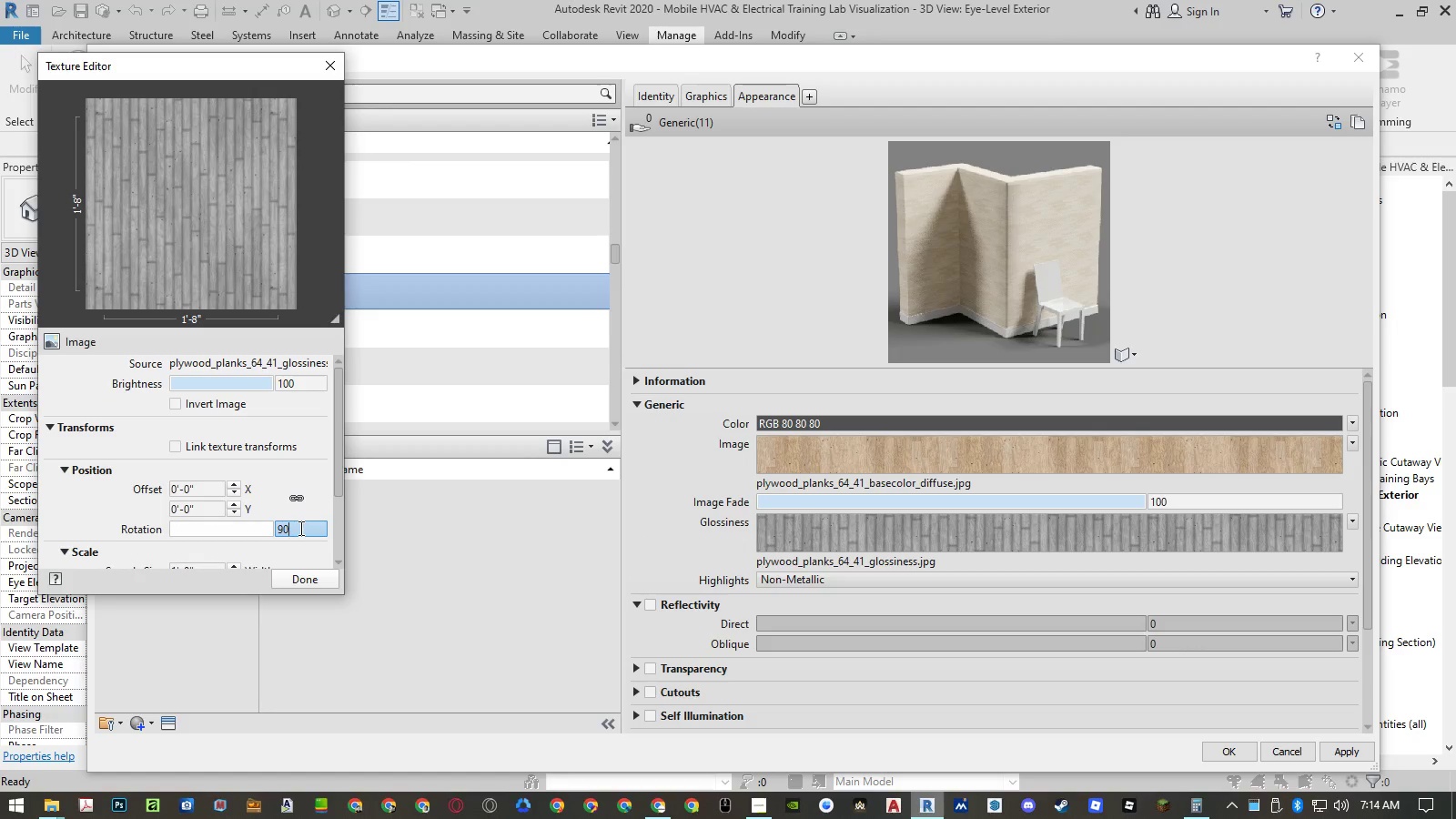 
key(NumpadEnter)
 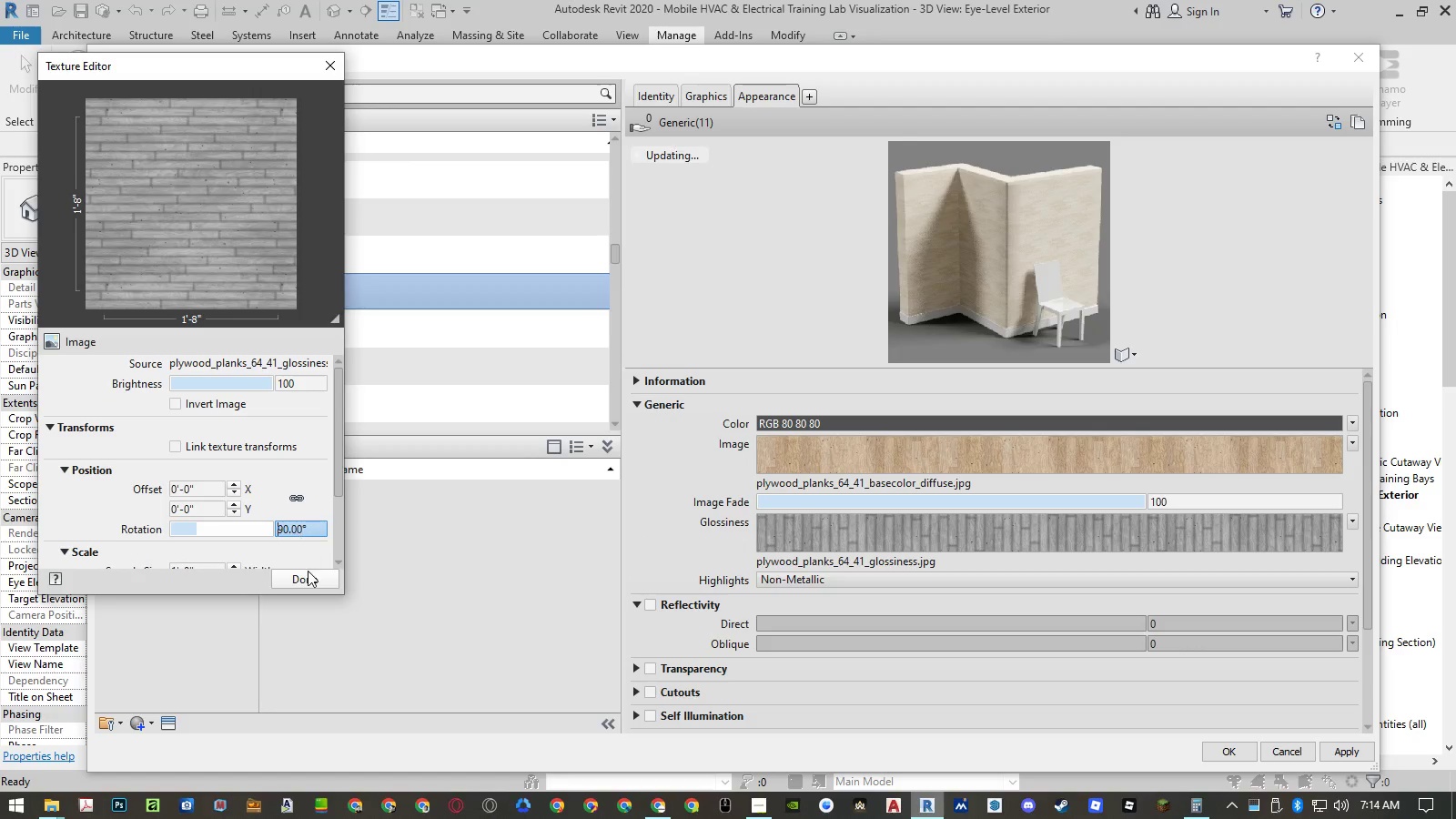 
left_click([308, 576])
 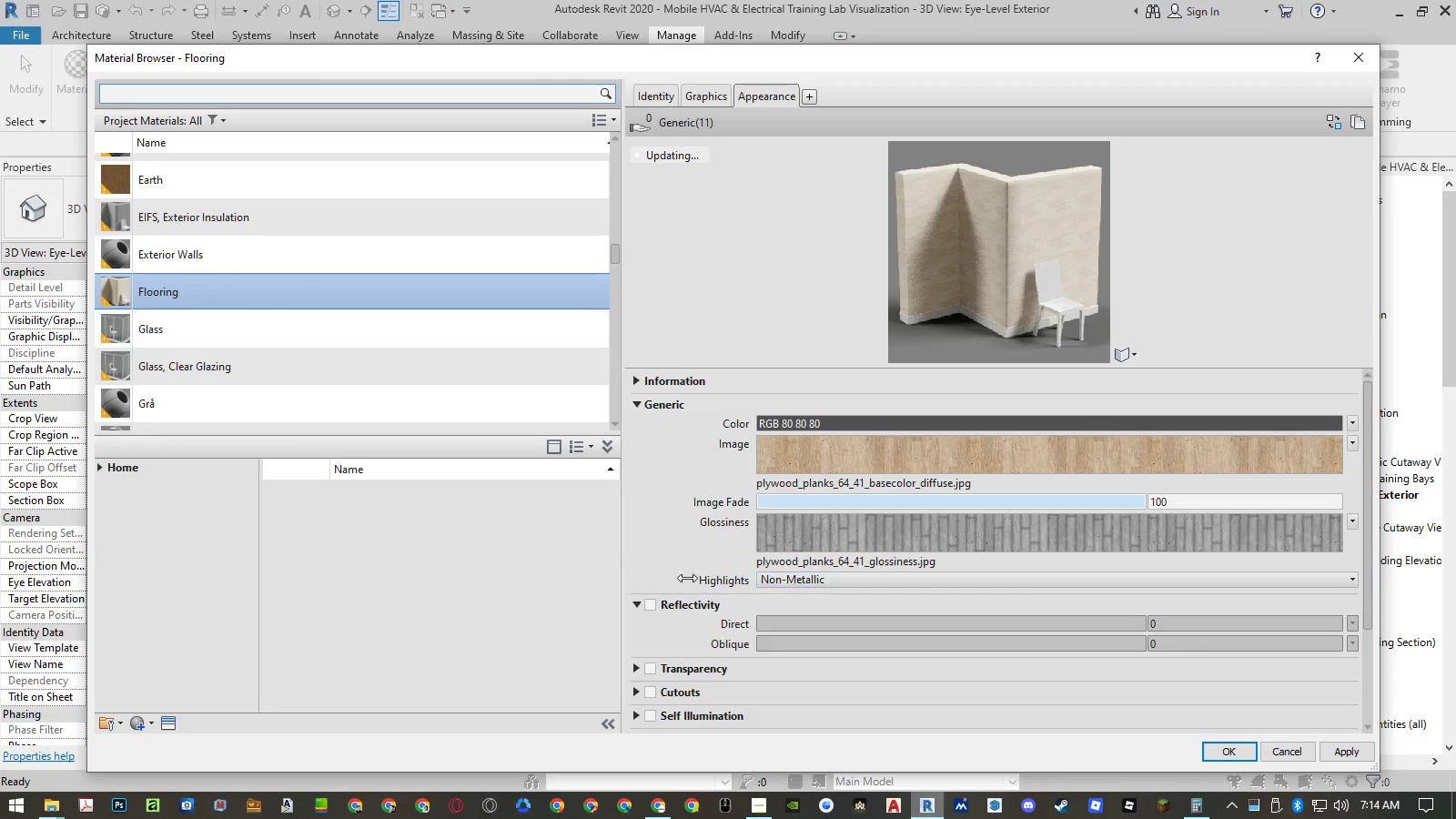 
scroll: coordinate [675, 543], scroll_direction: down, amount: 2.0
 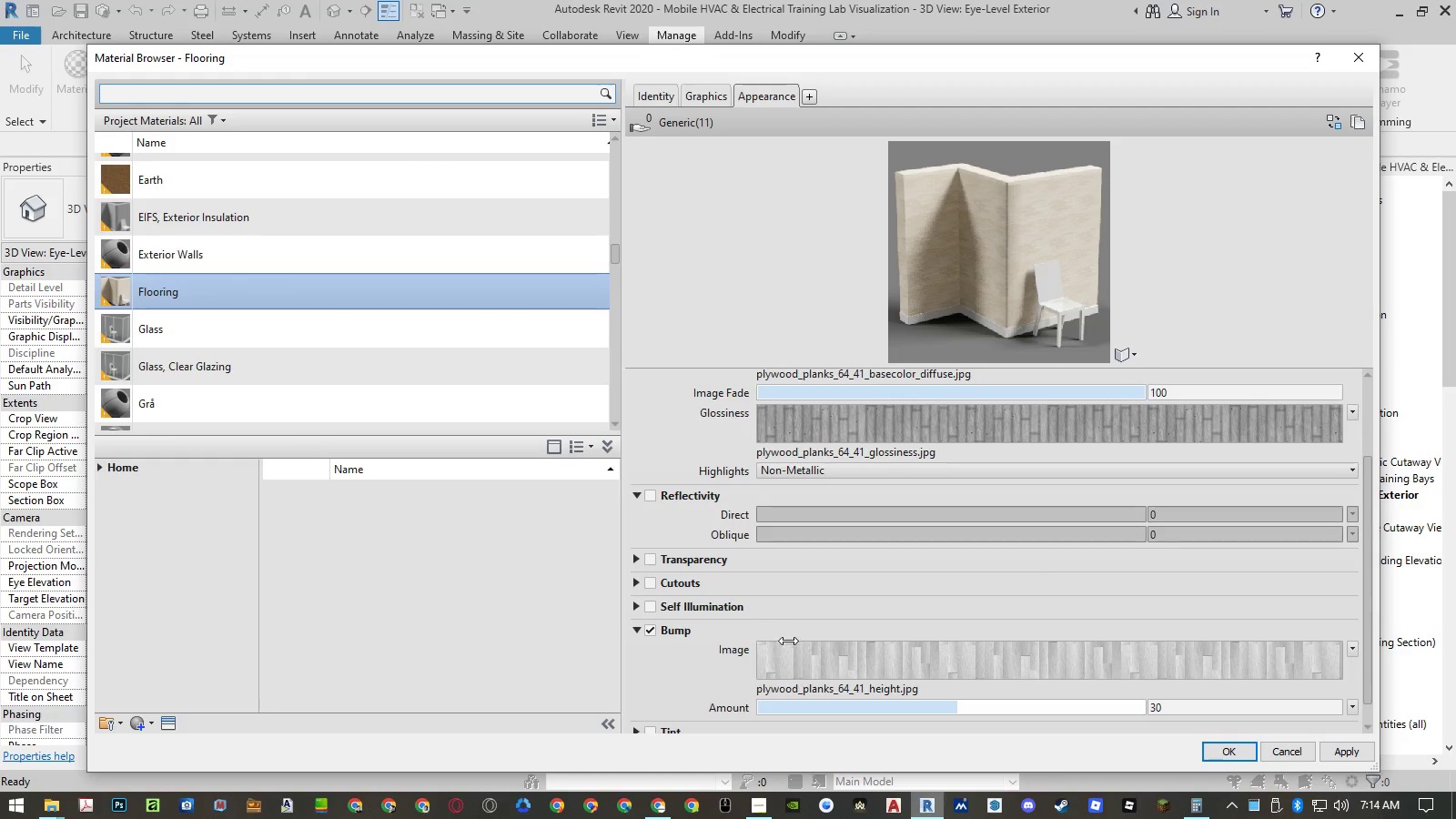 
left_click([796, 661])
 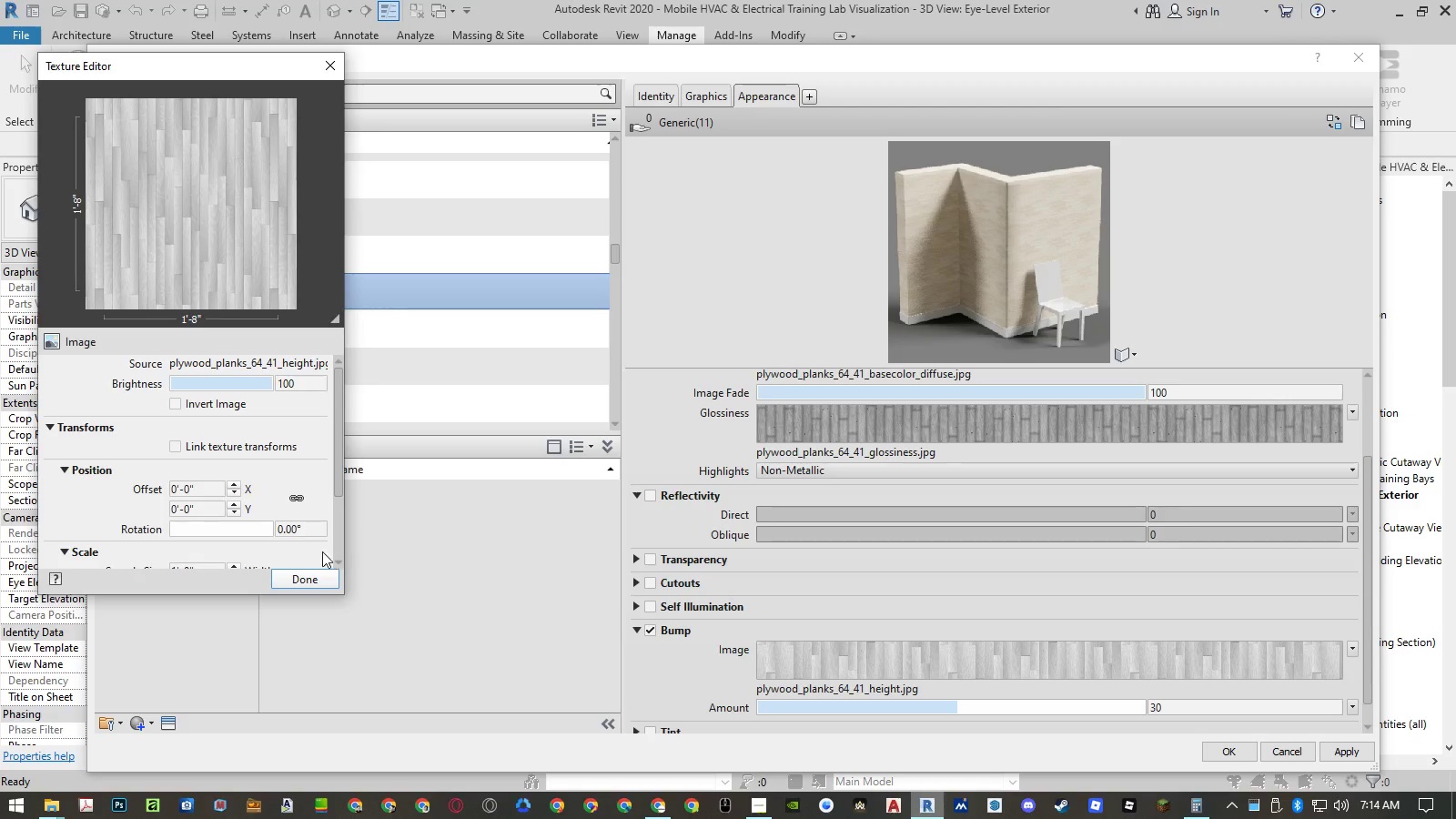 
left_click([308, 530])
 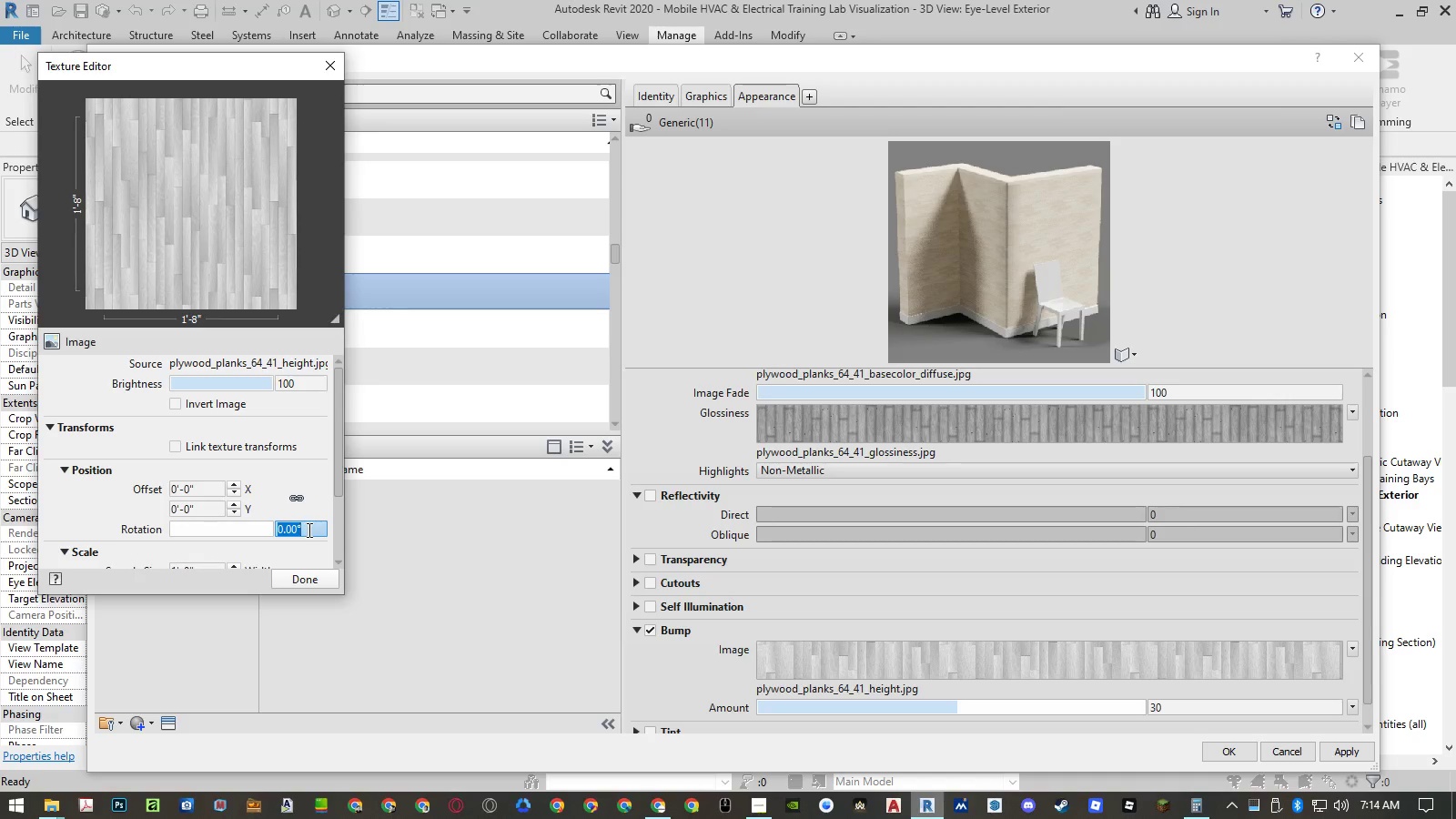 
key(Numpad9)
 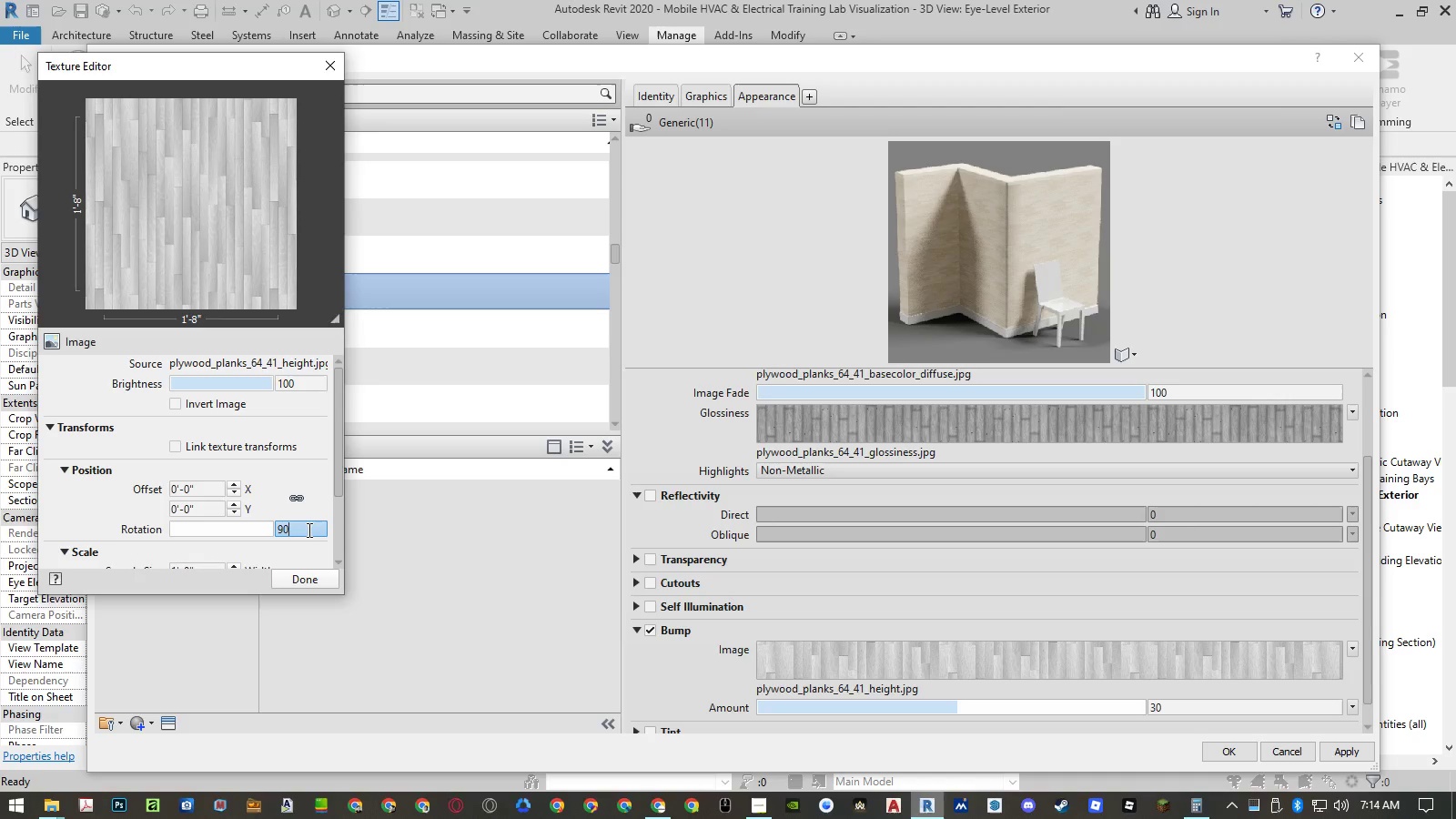 
key(Numpad0)
 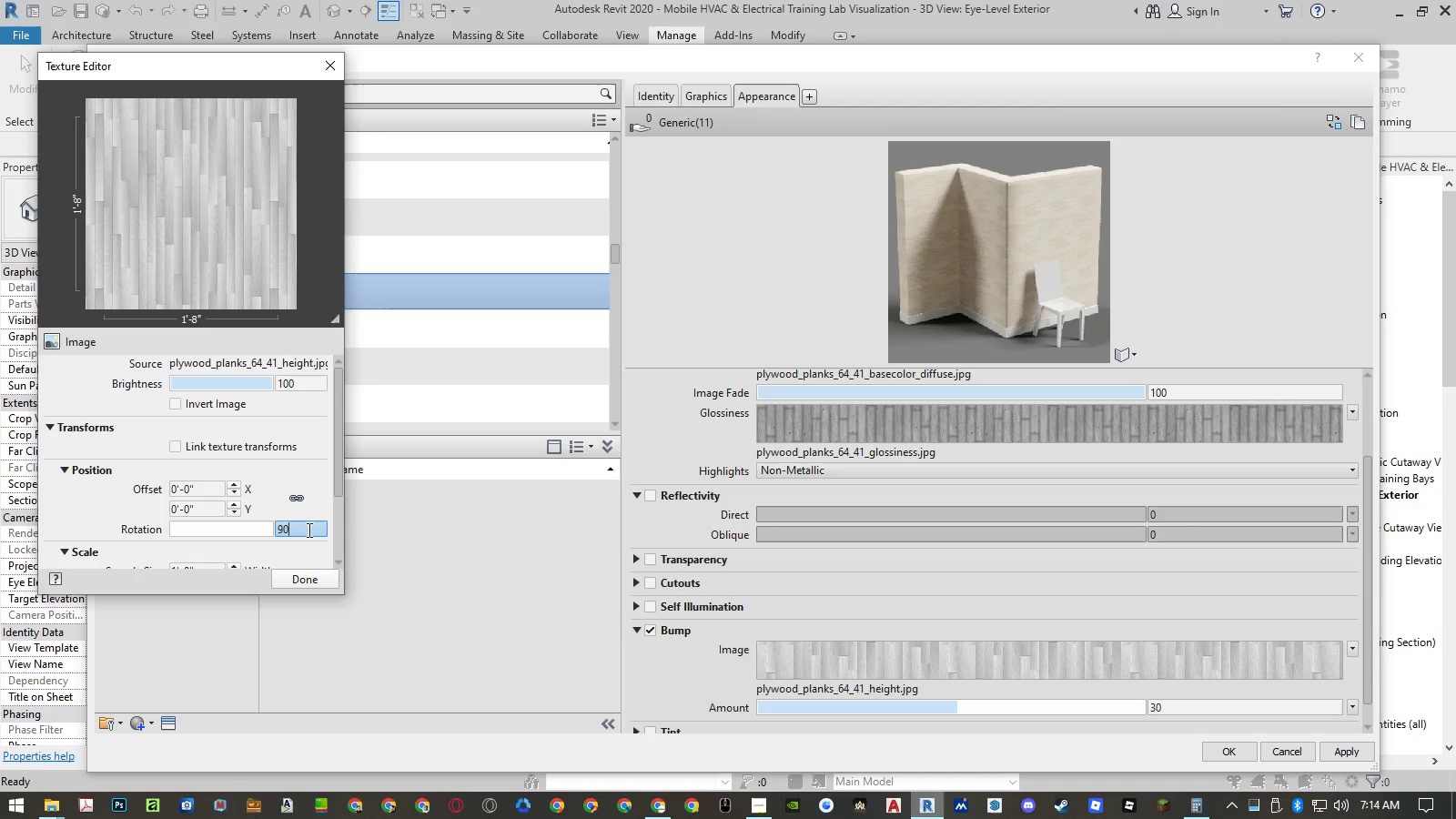 
key(NumpadEnter)
 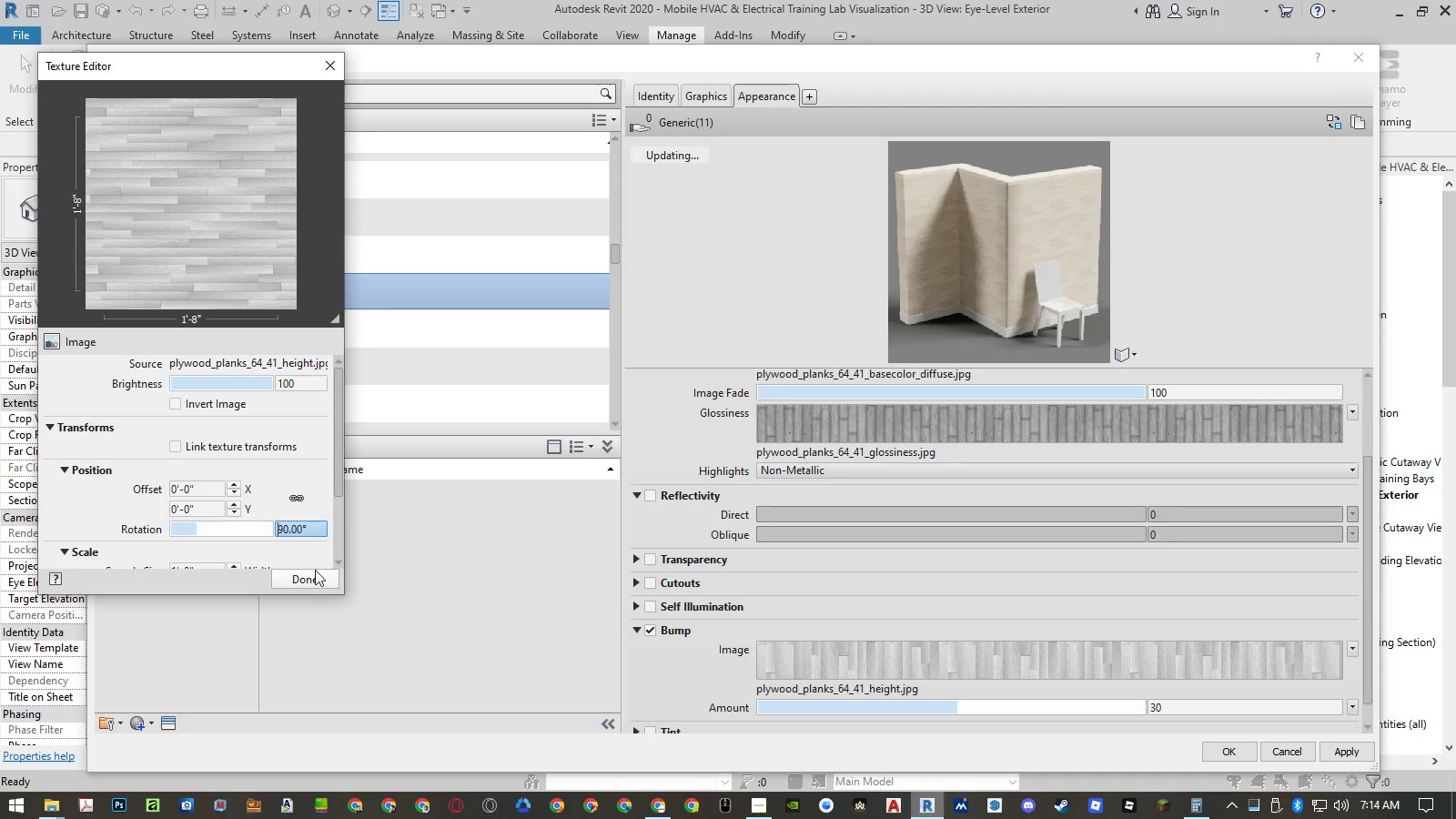 
left_click([313, 578])
 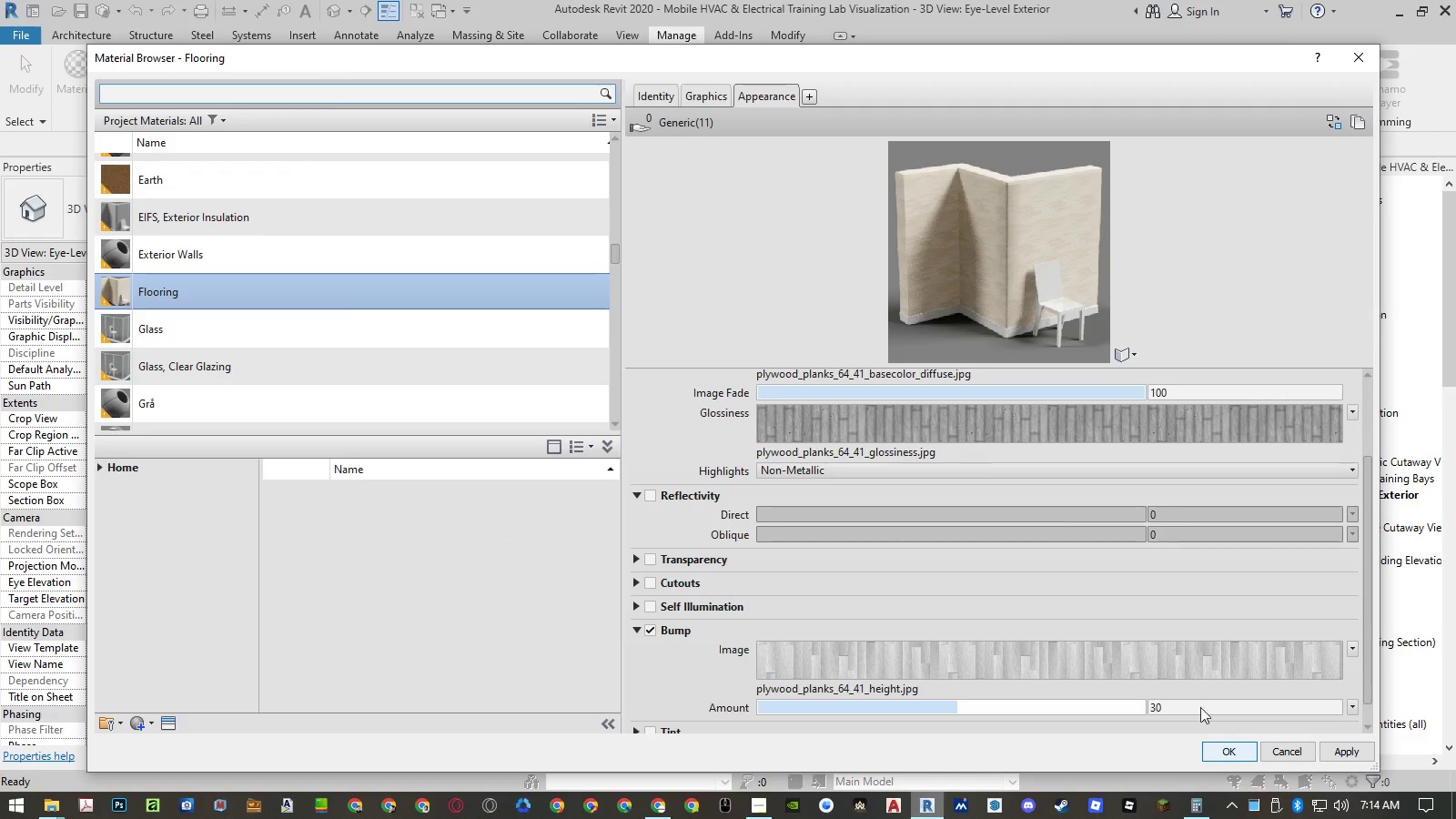 
left_click([947, 427])
 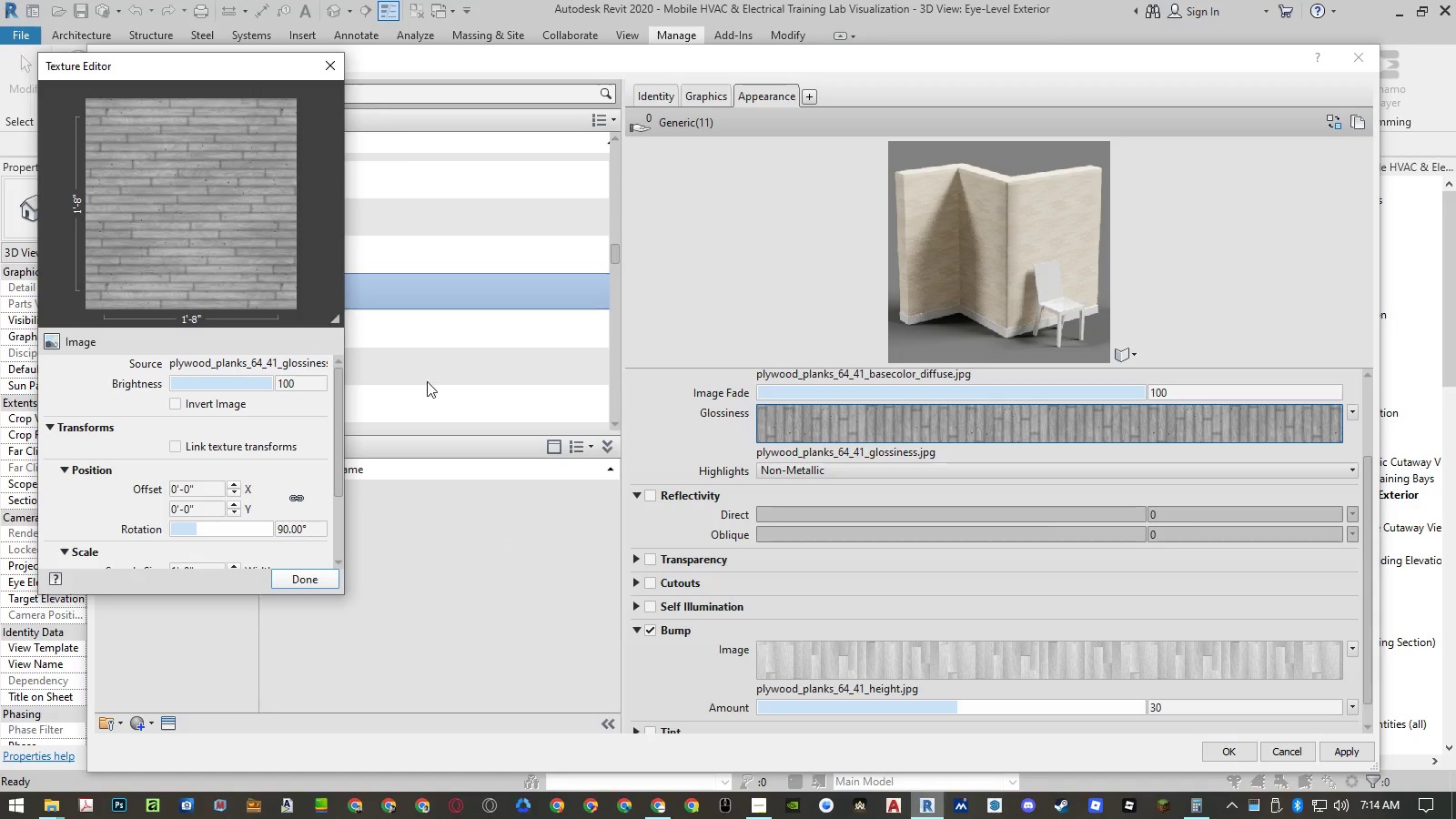 
mouse_move([244, 374])
 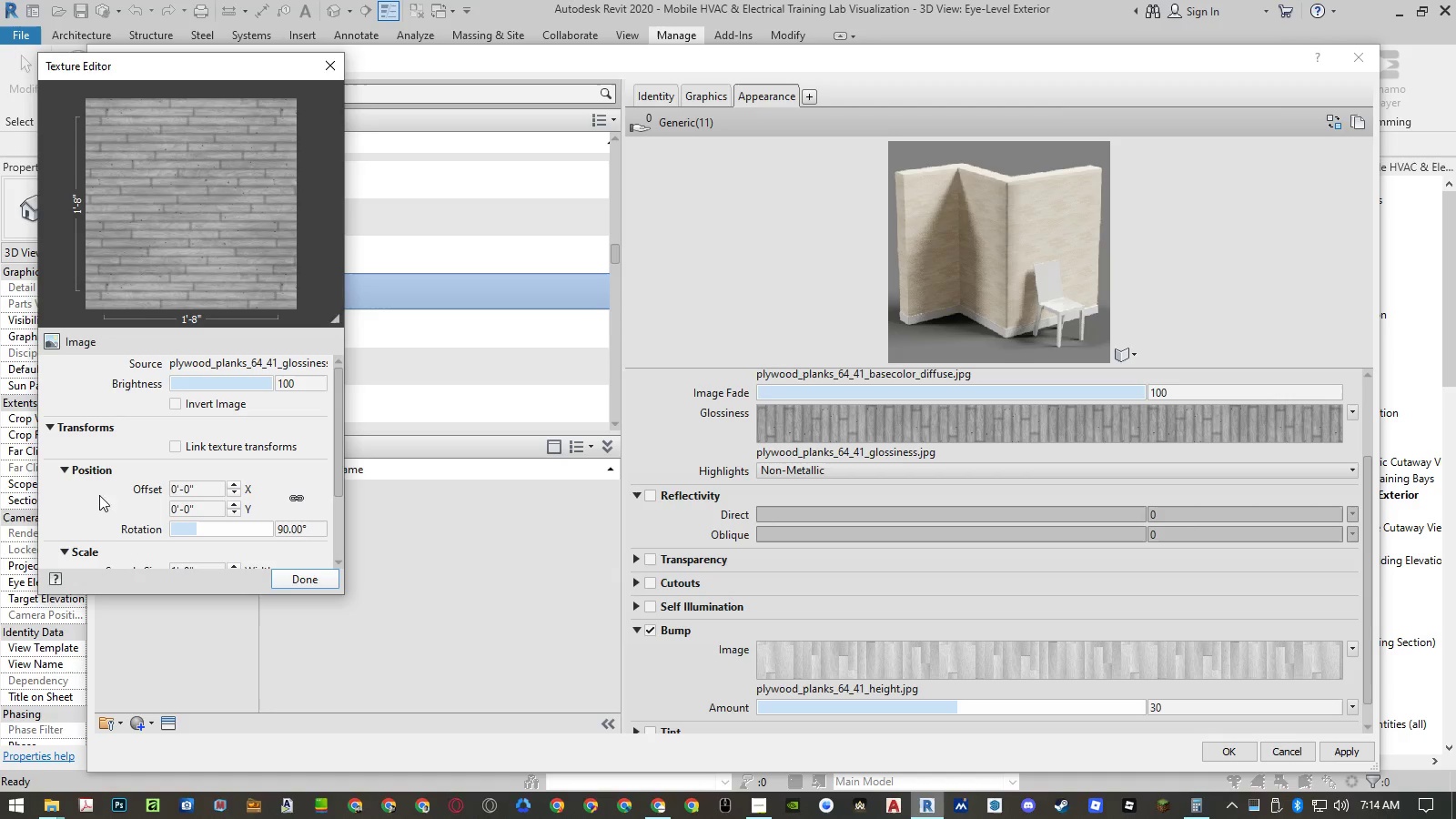 
scroll: coordinate [90, 498], scroll_direction: down, amount: 1.0
 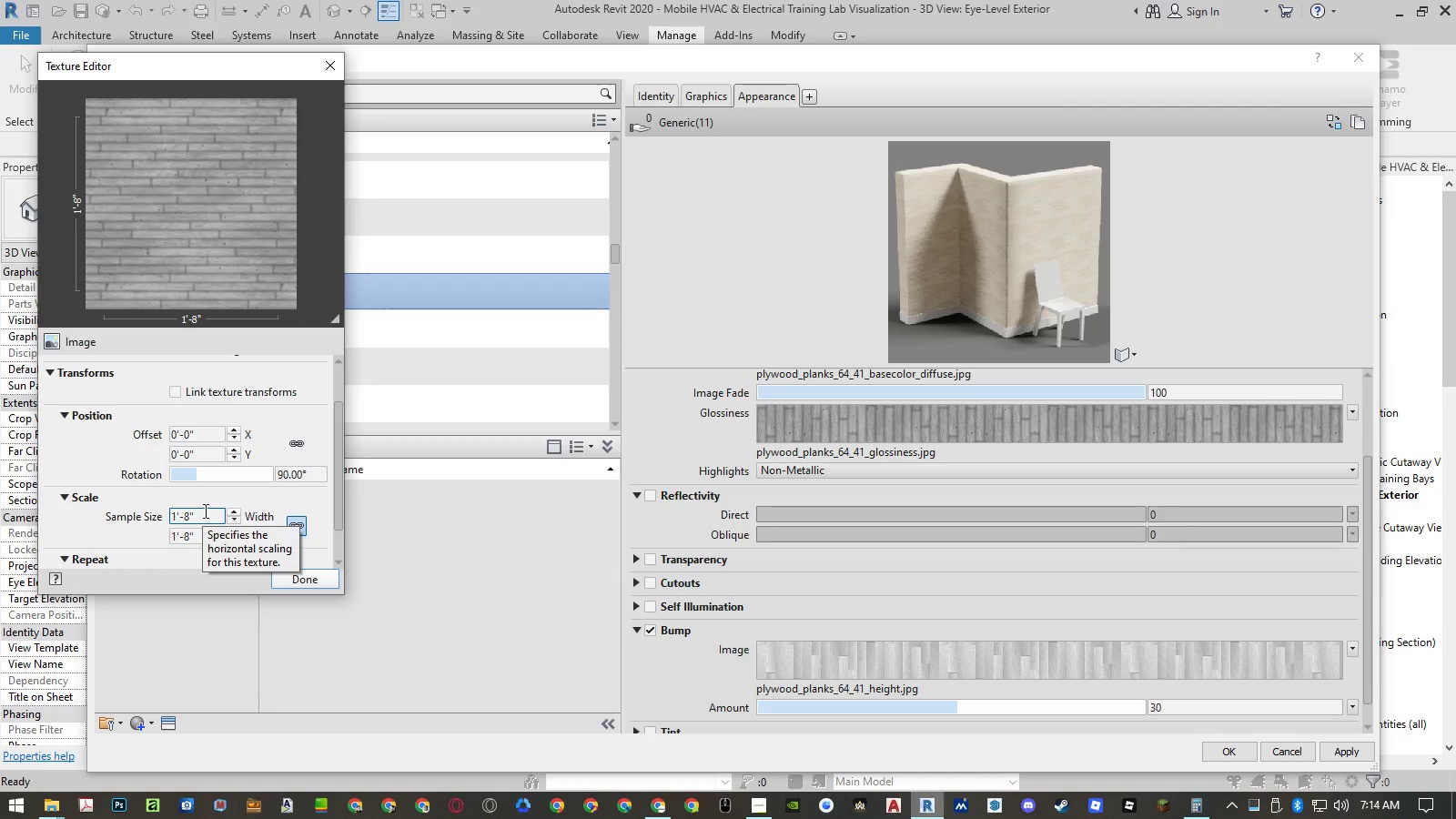 
wait(12.79)
 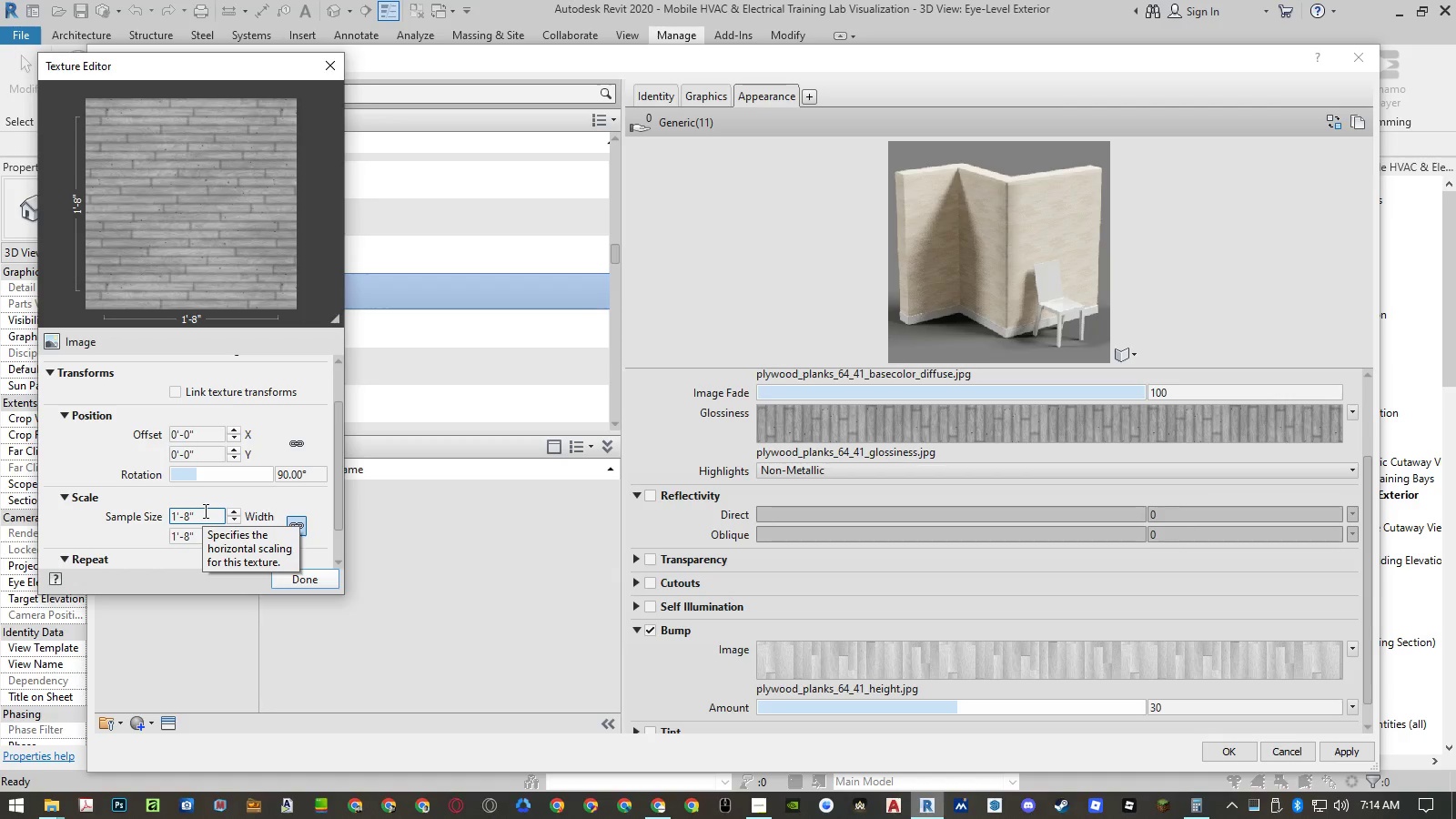 
left_click([207, 510])
 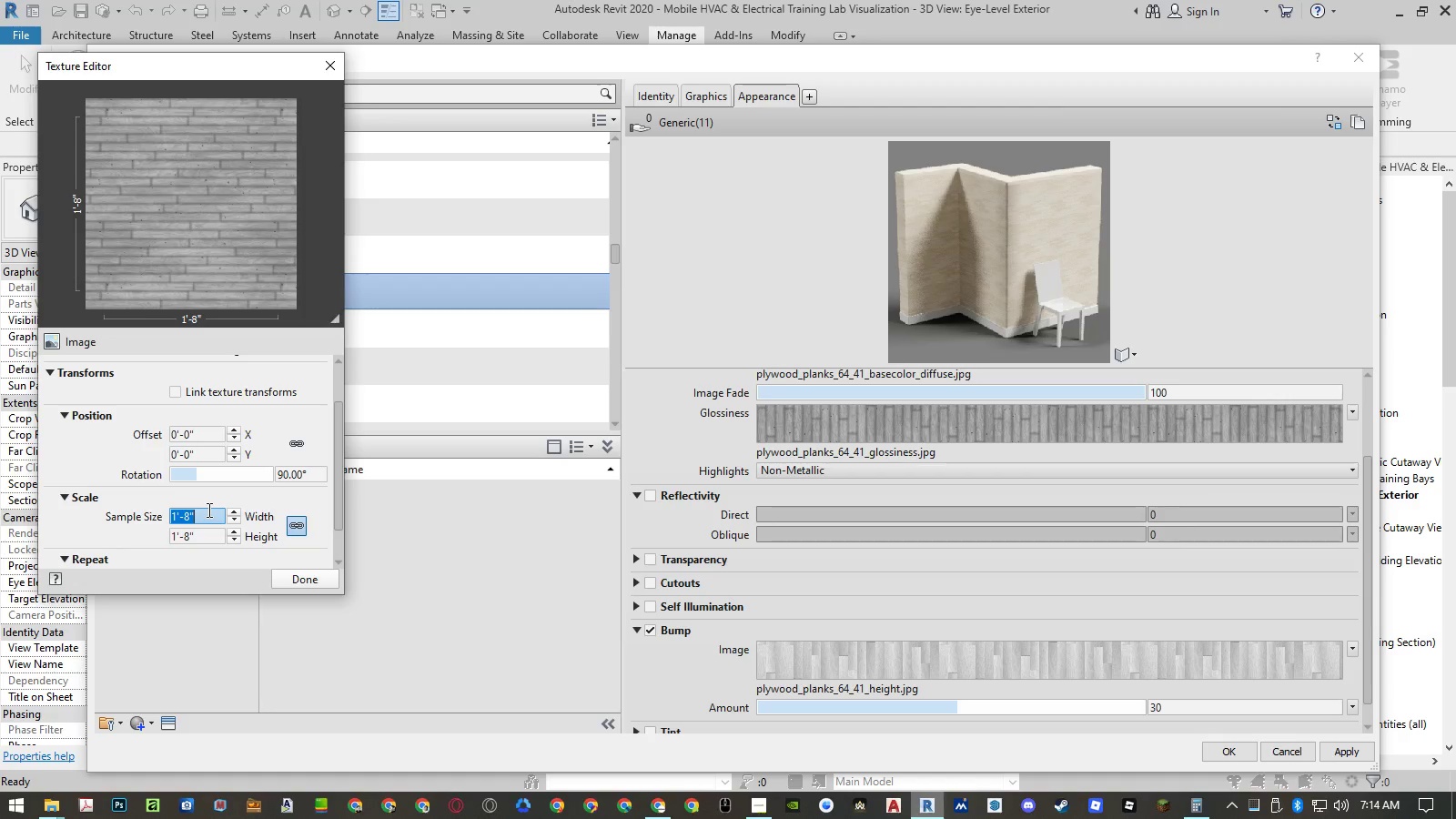 
wait(5.89)
 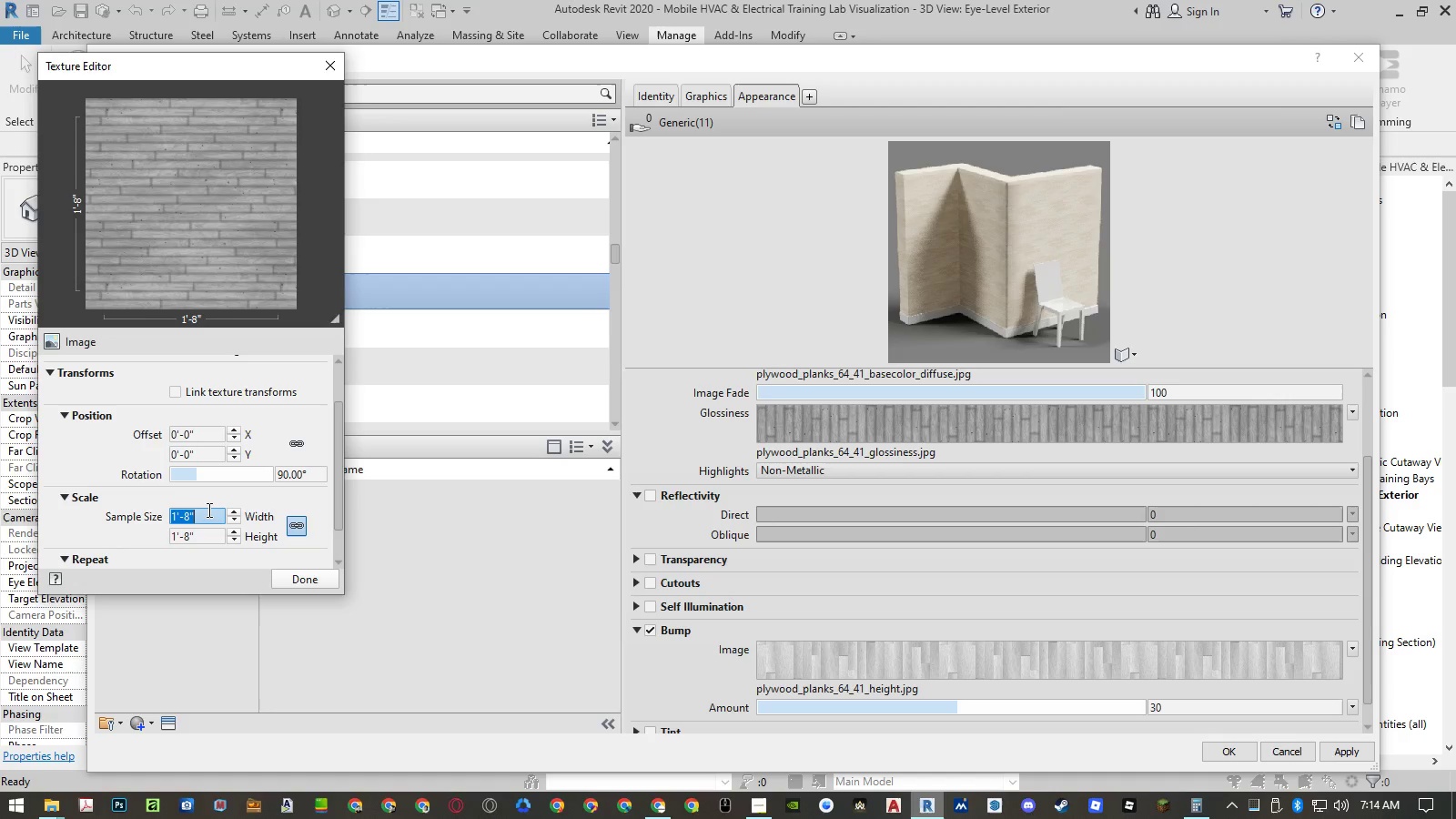 
key(Numpad8)
 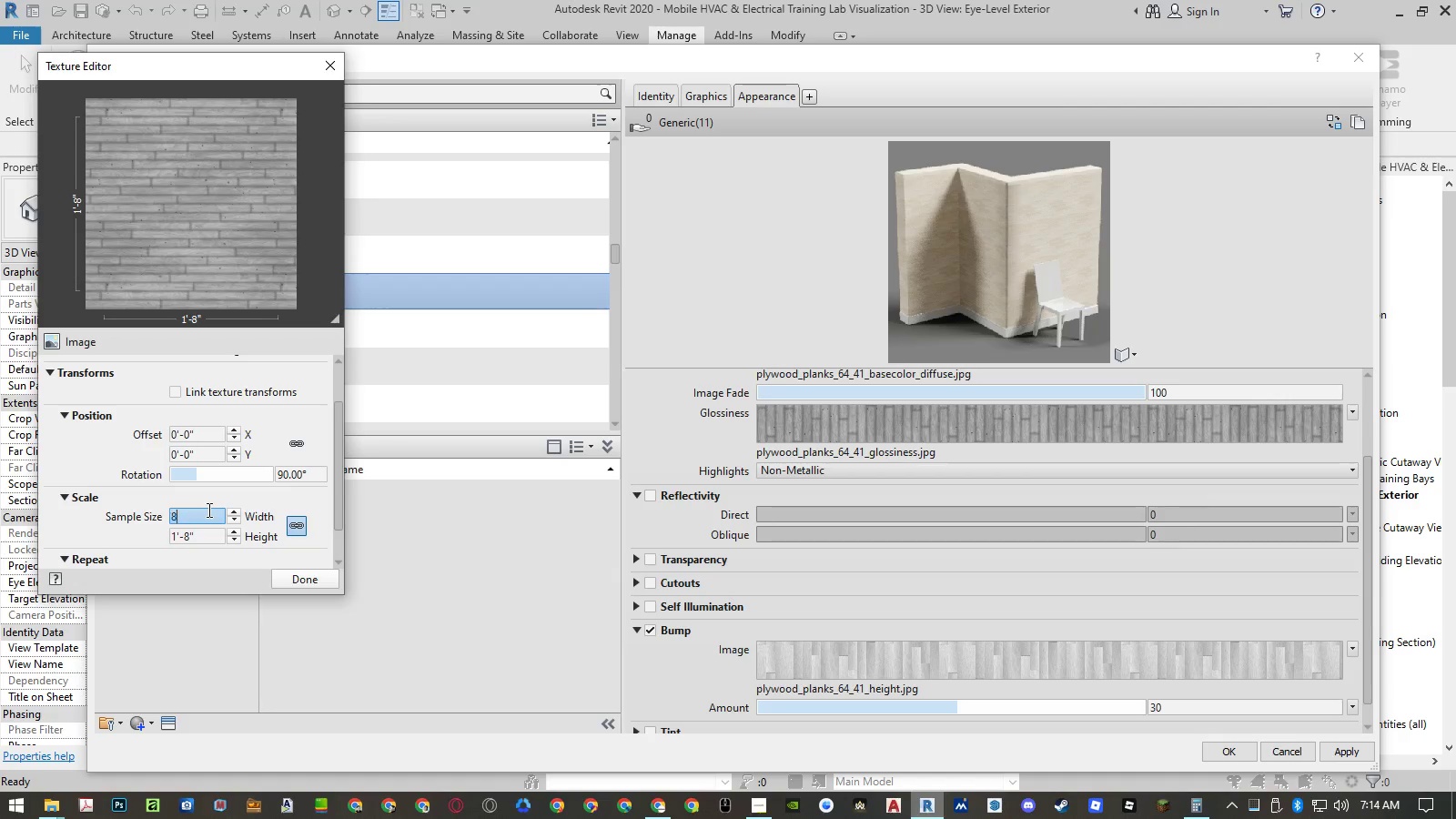 
key(Numpad0)
 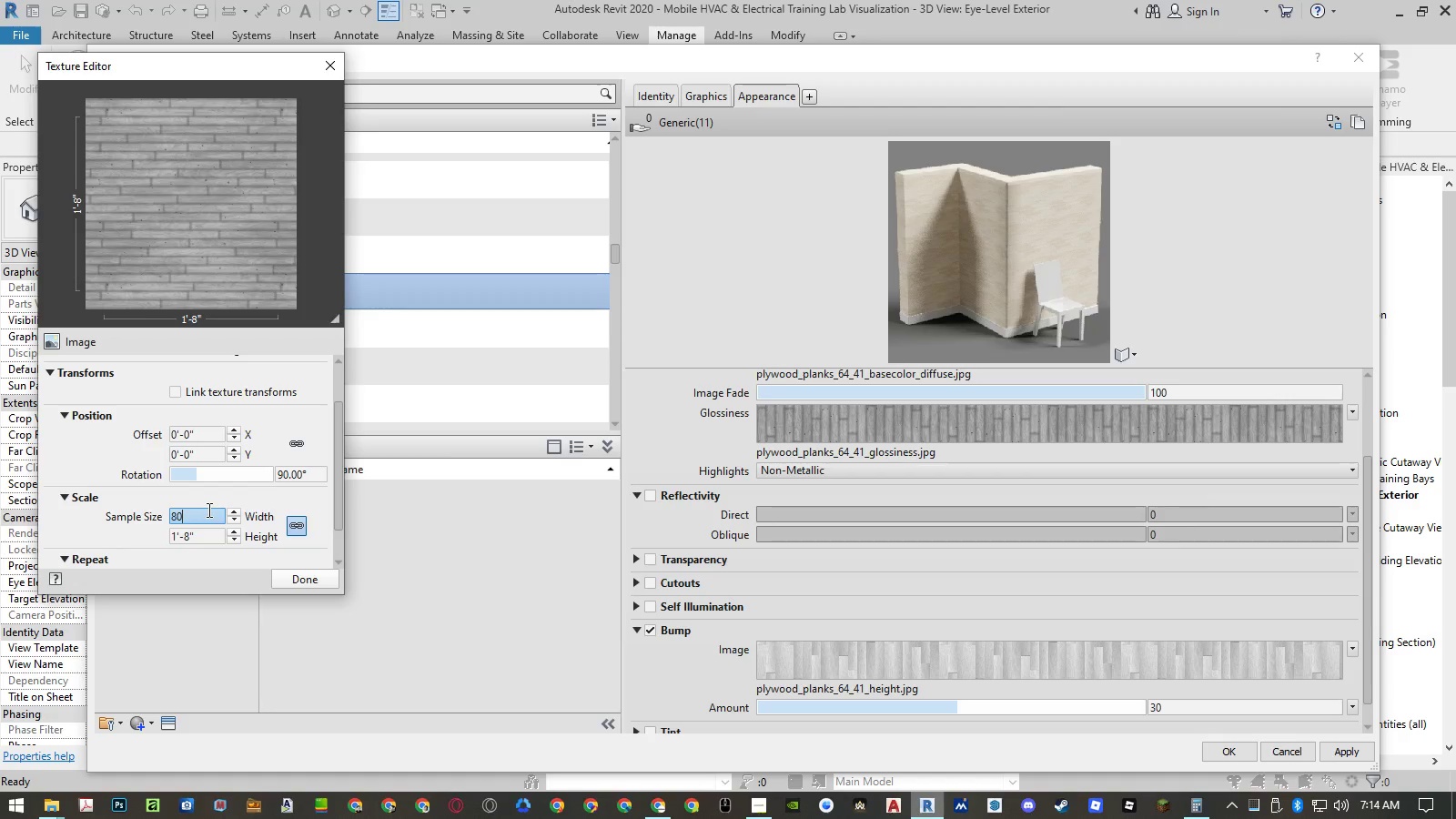 
key(Control+ControlLeft)
 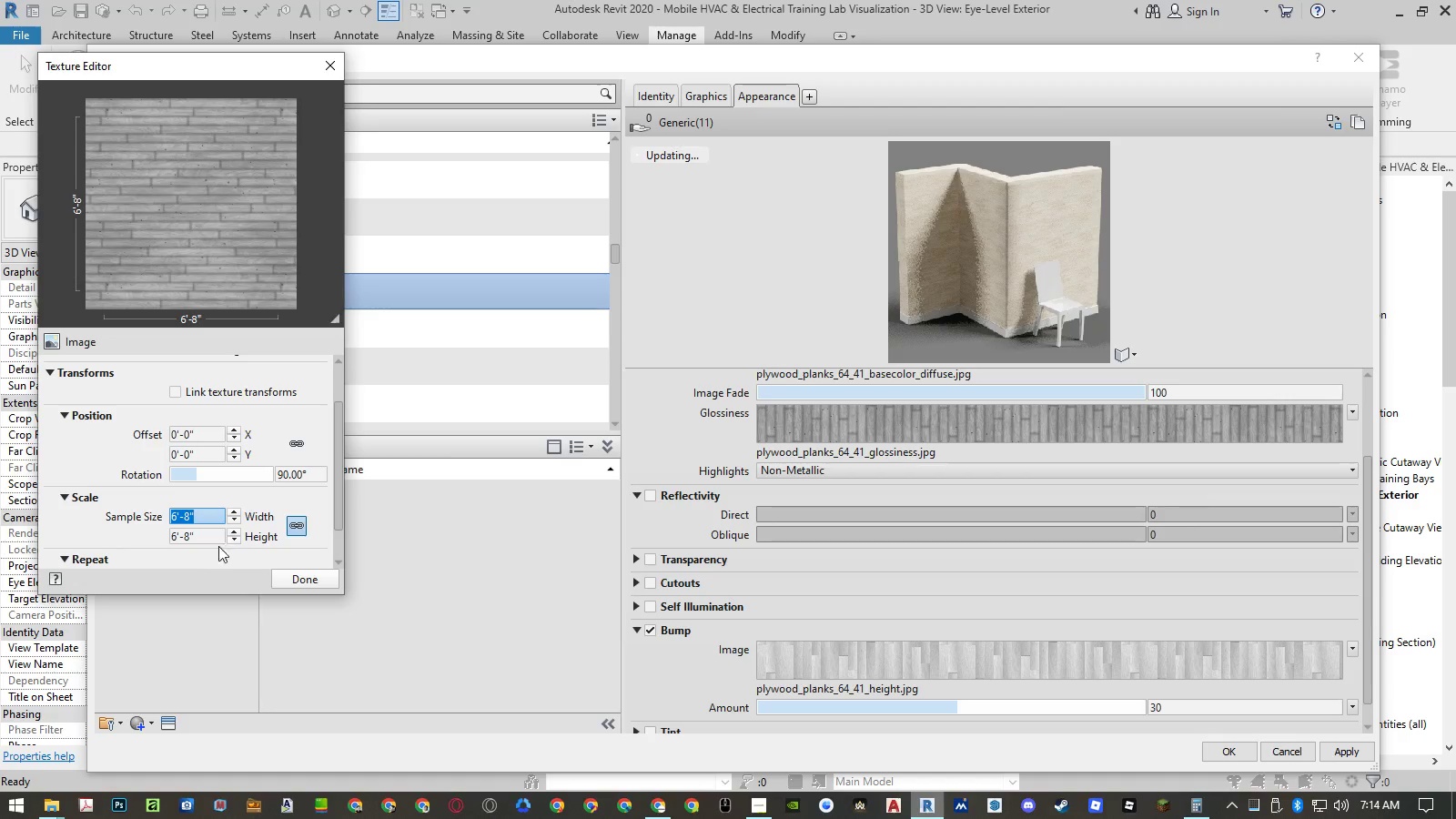 
key(Control+C)
 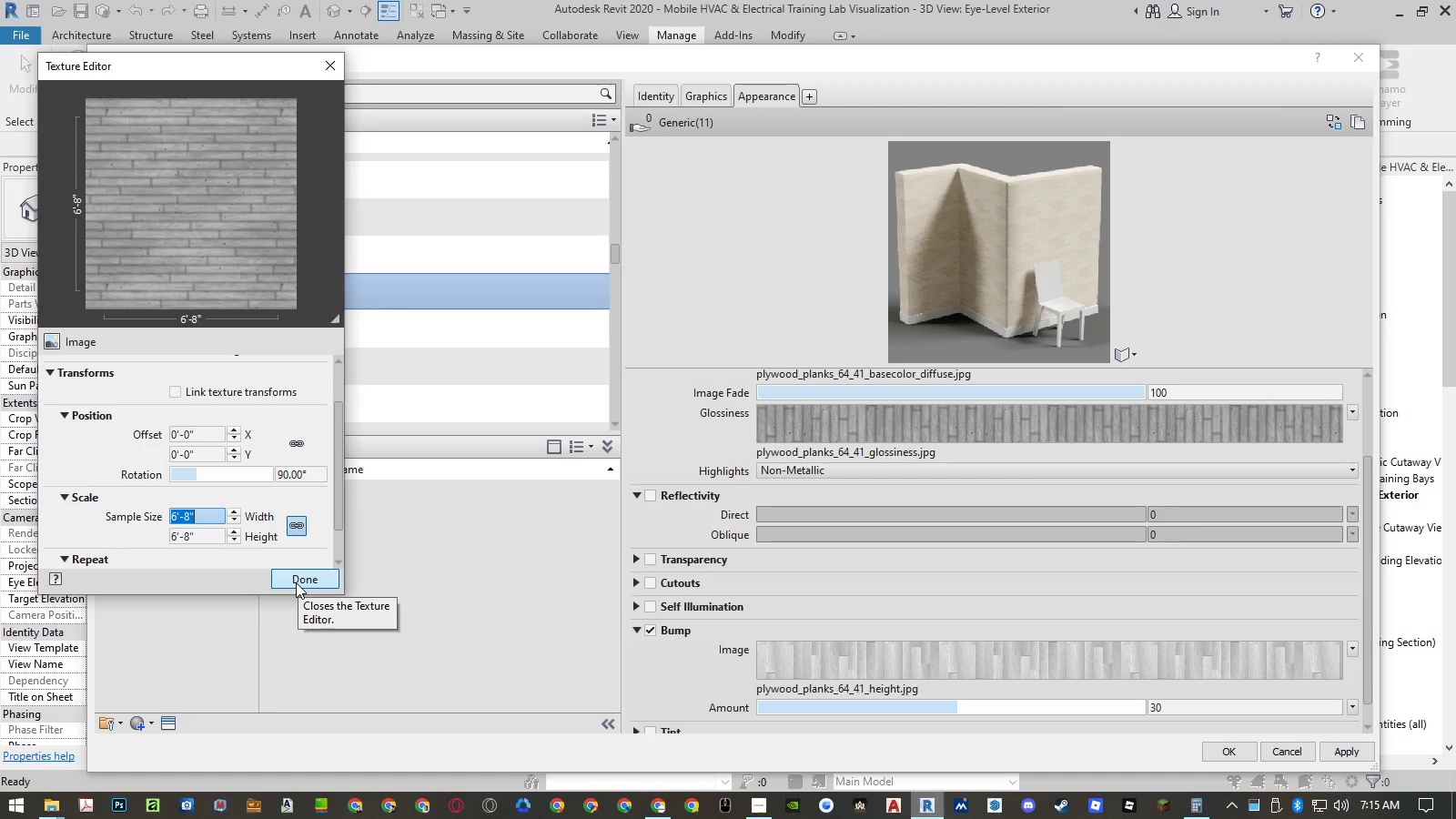 
left_click([296, 582])
 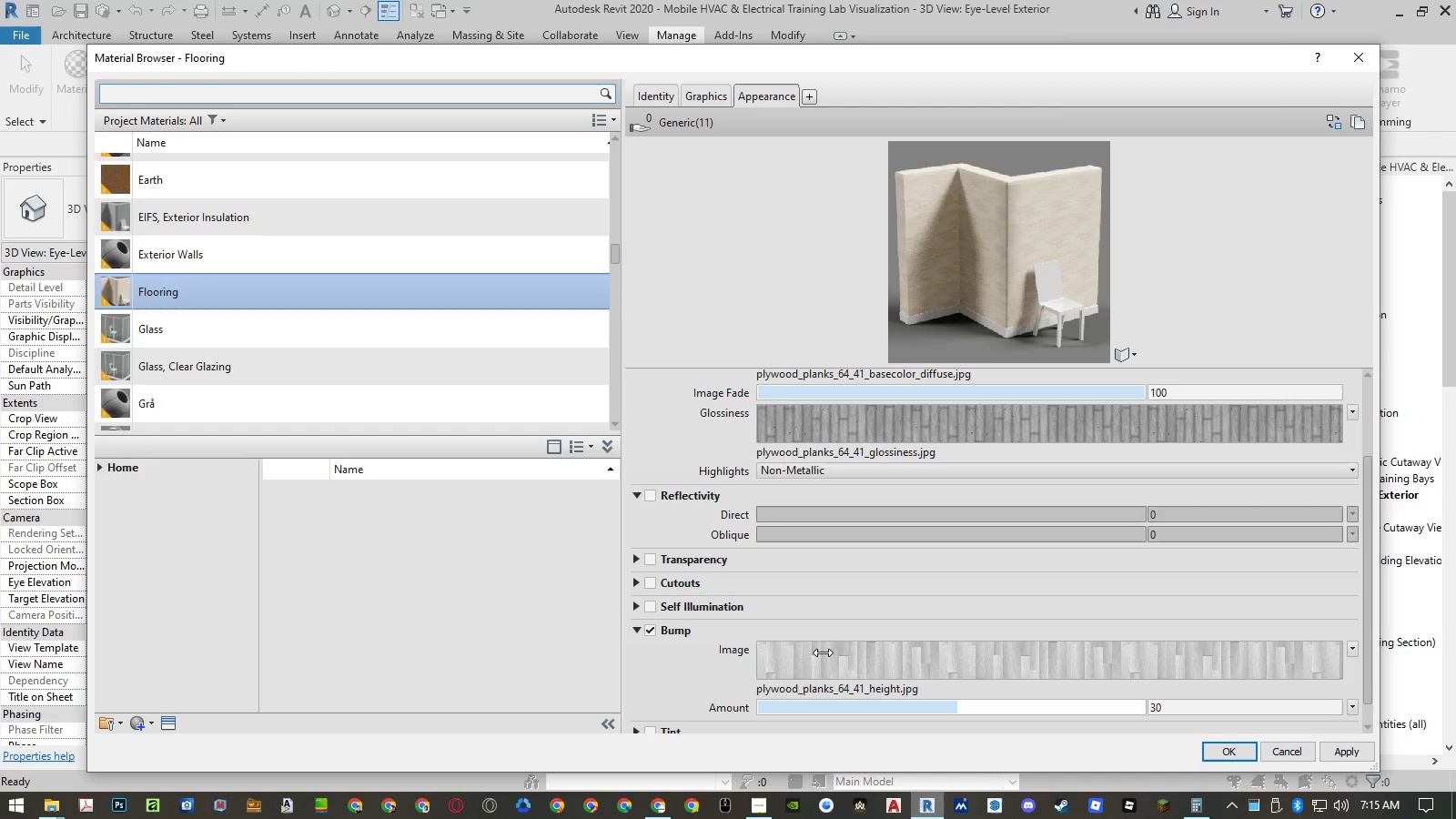 
left_click([824, 671])
 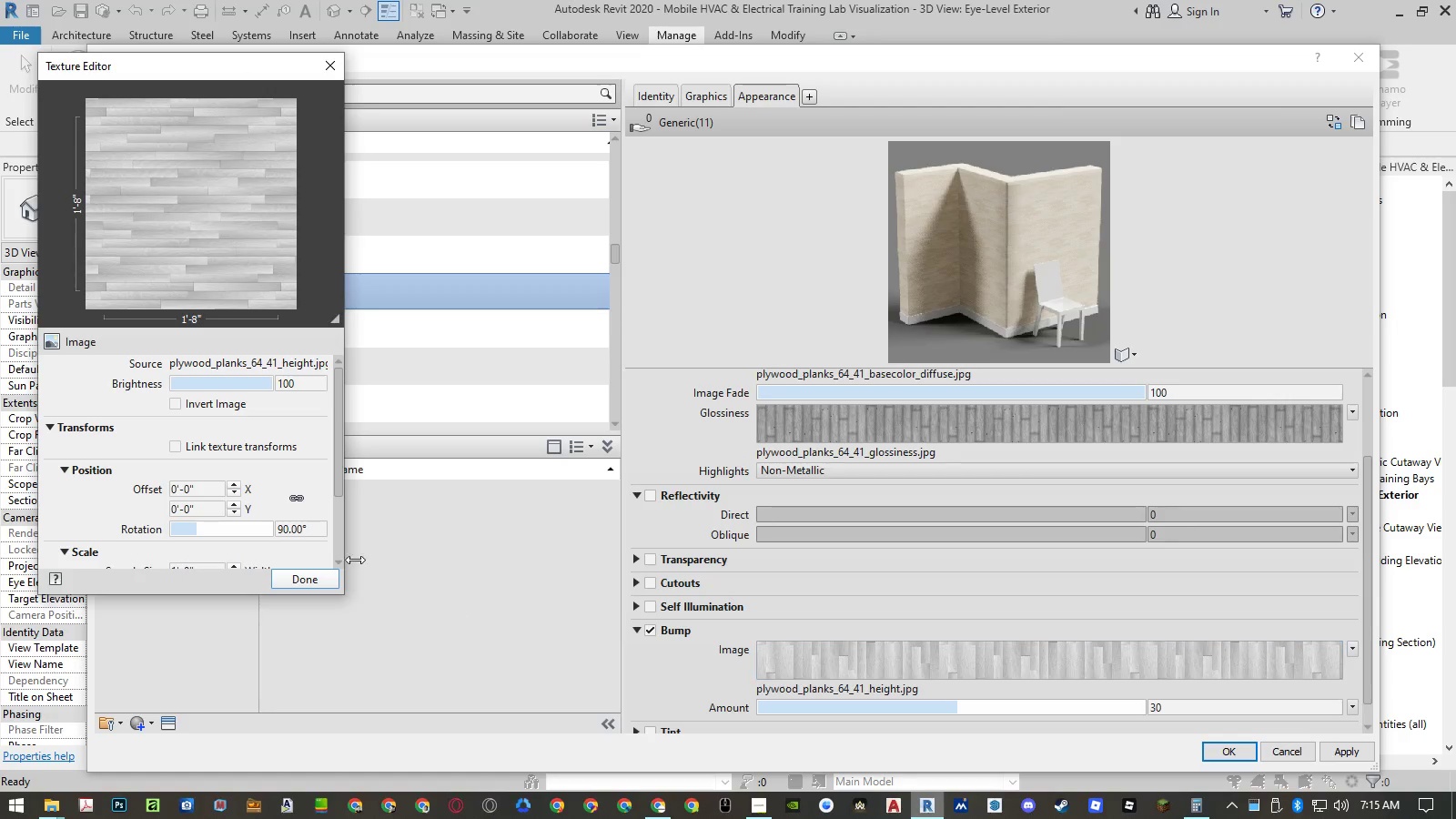 
scroll: coordinate [258, 495], scroll_direction: down, amount: 2.0
 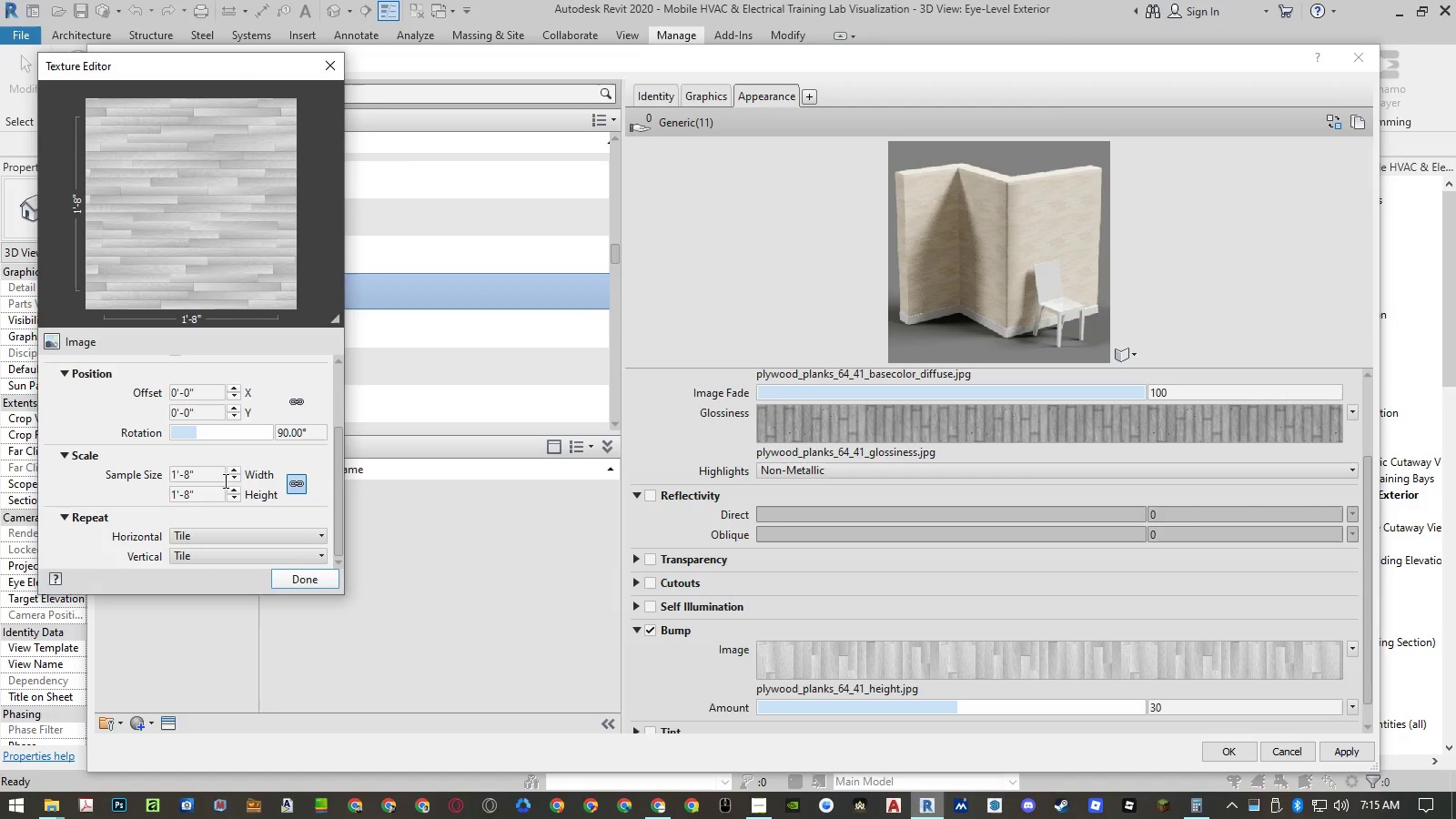 
left_click([210, 470])
 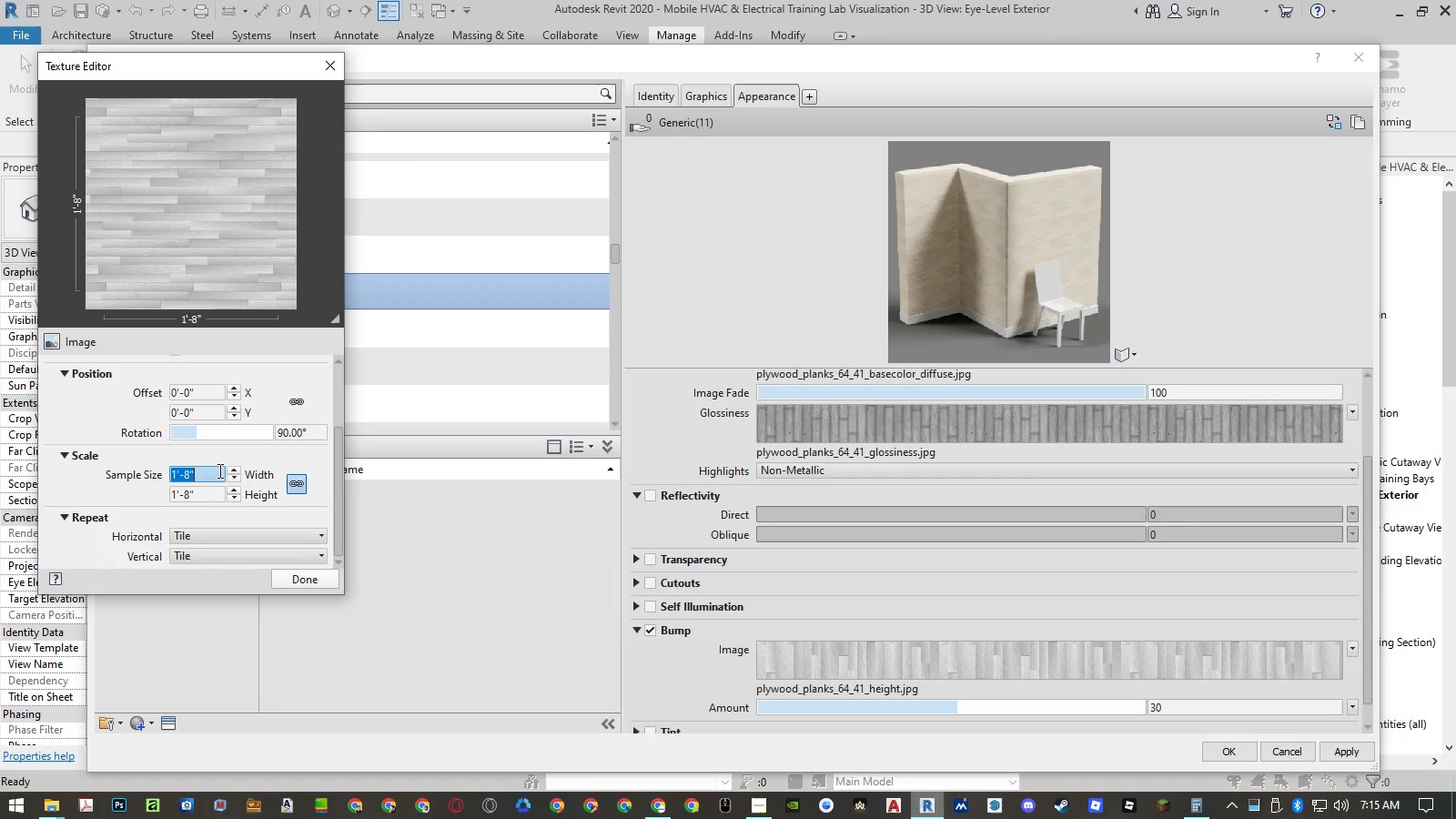 
key(Control+ControlLeft)
 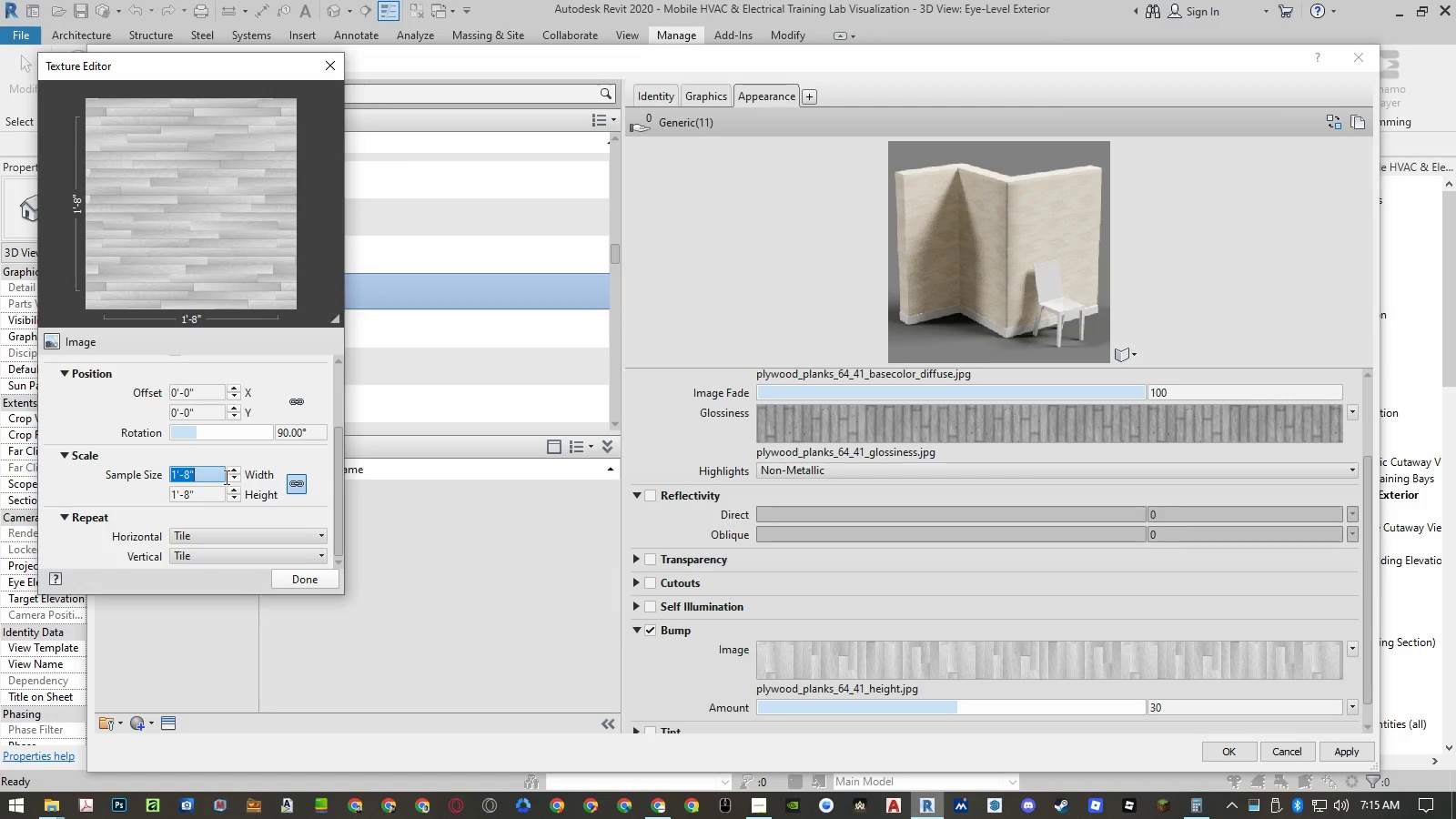 
key(Control+V)
 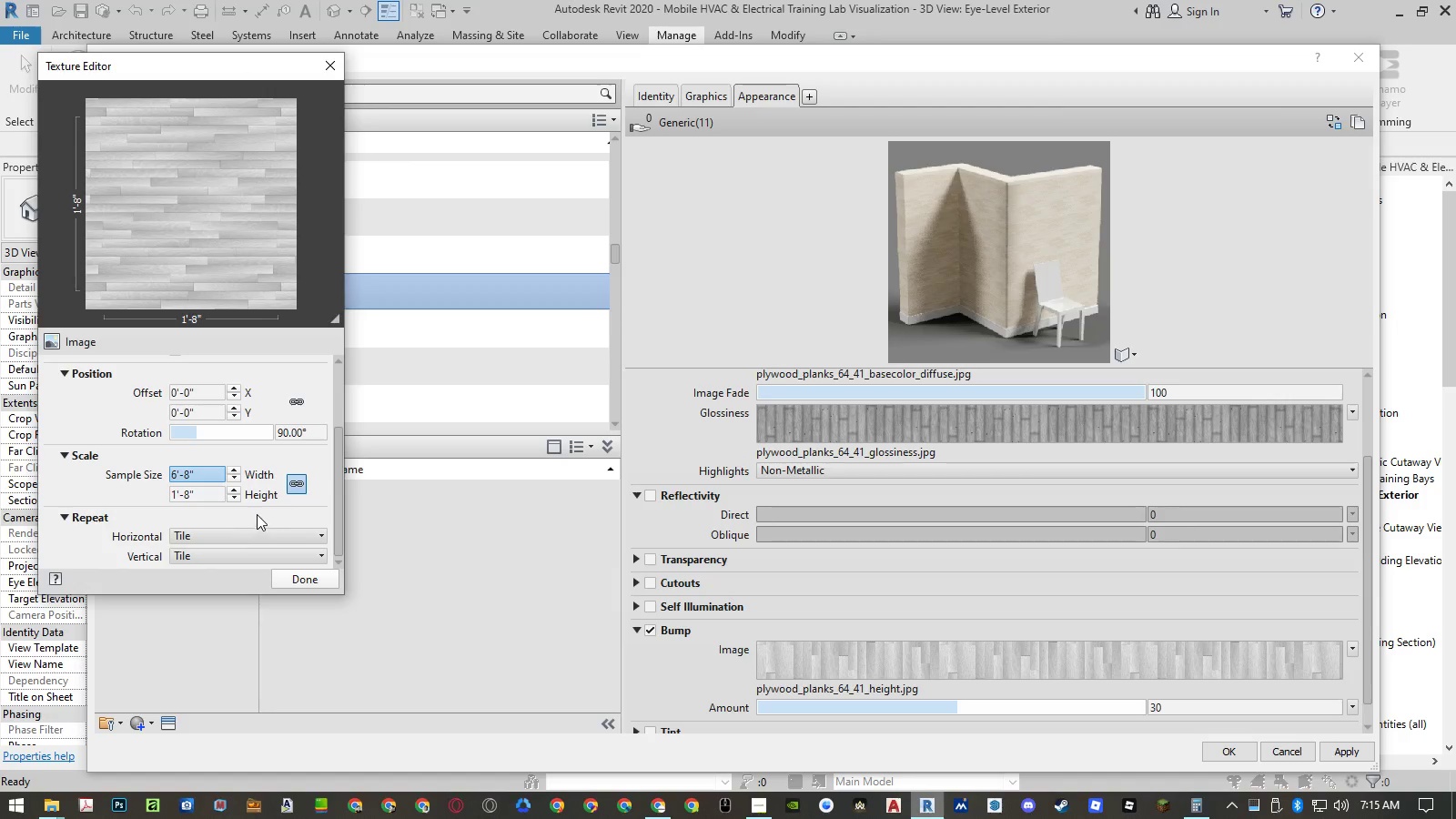 
left_click([294, 511])
 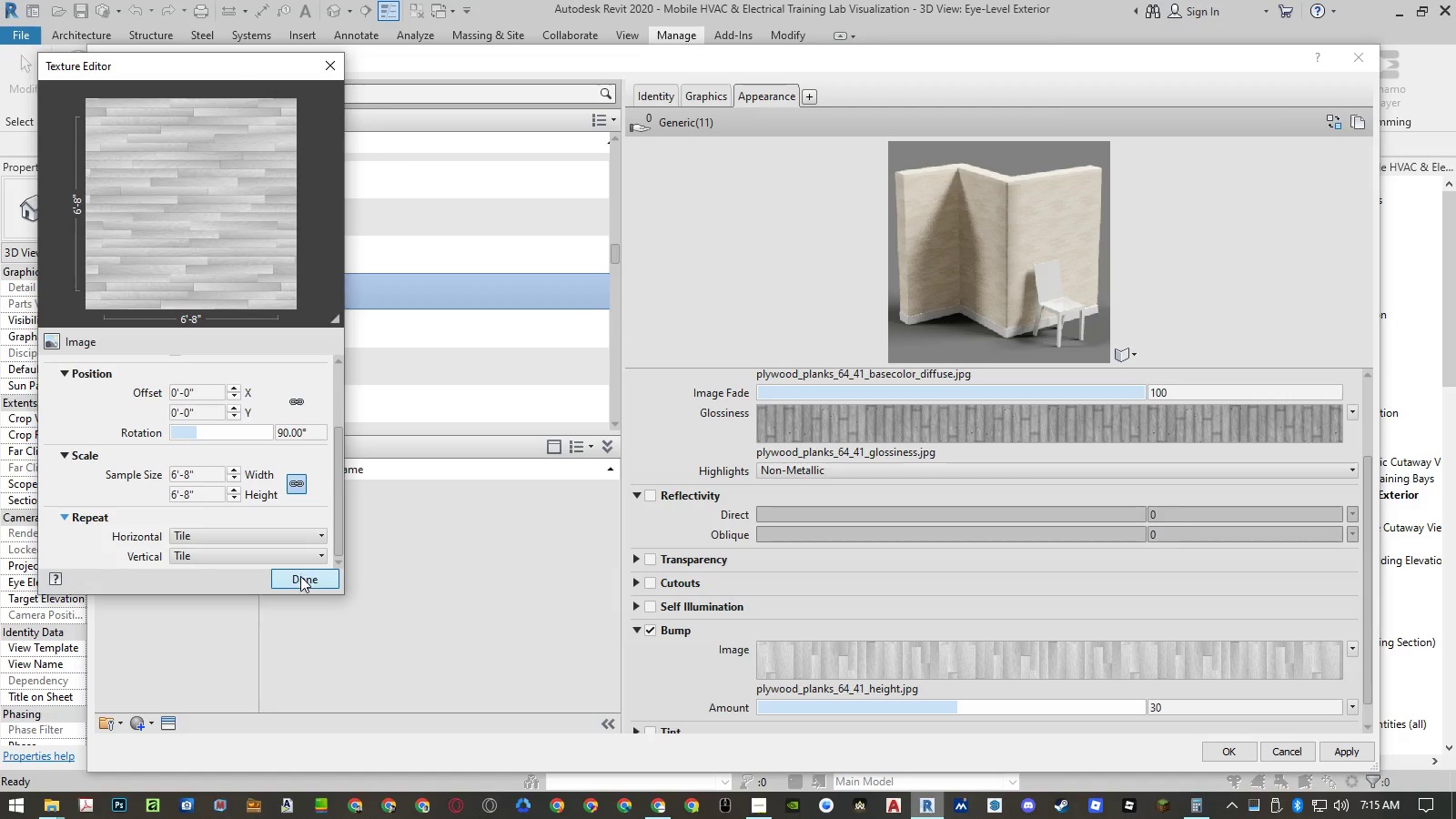 
double_click([300, 577])
 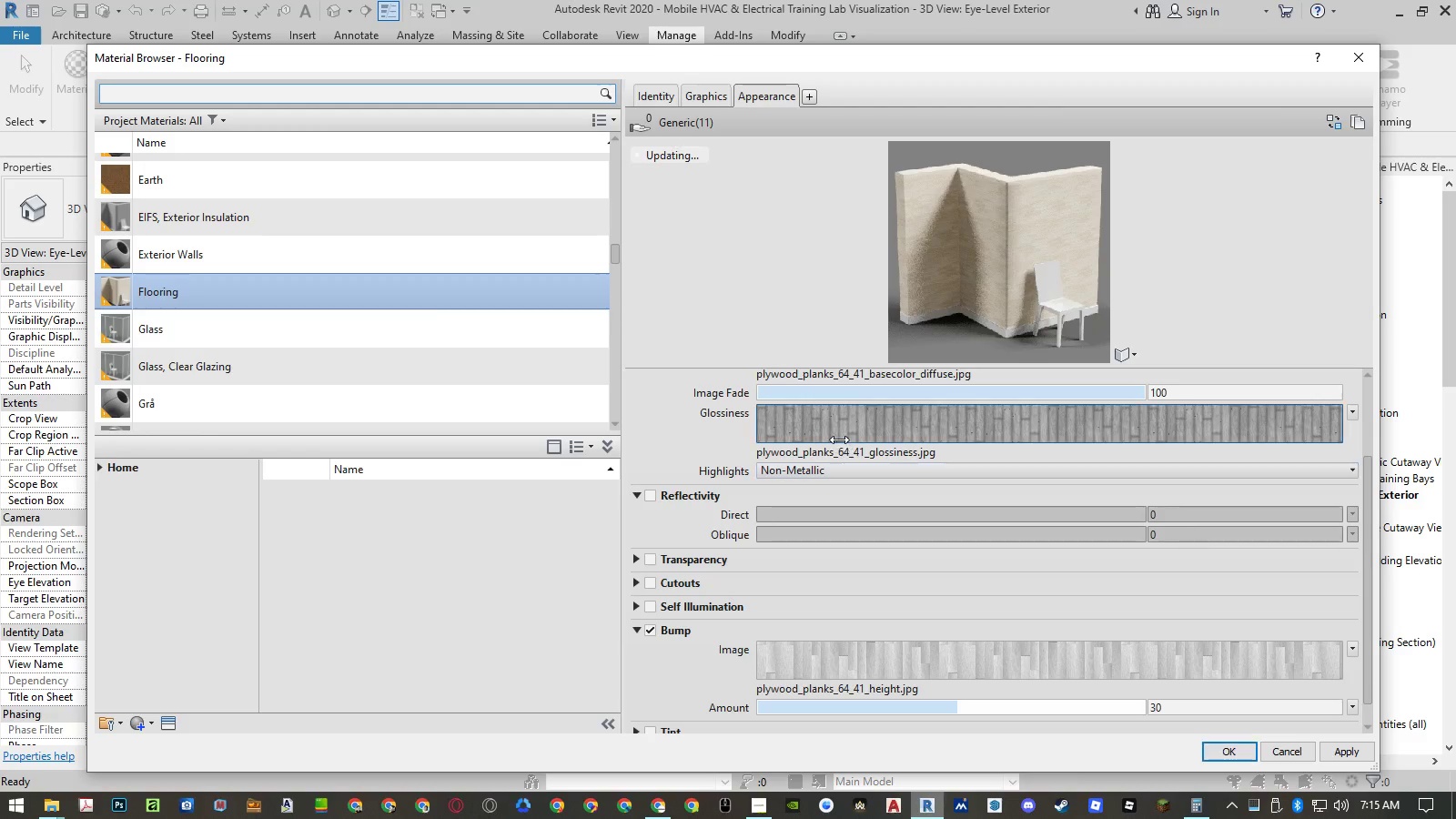 
left_click([839, 430])
 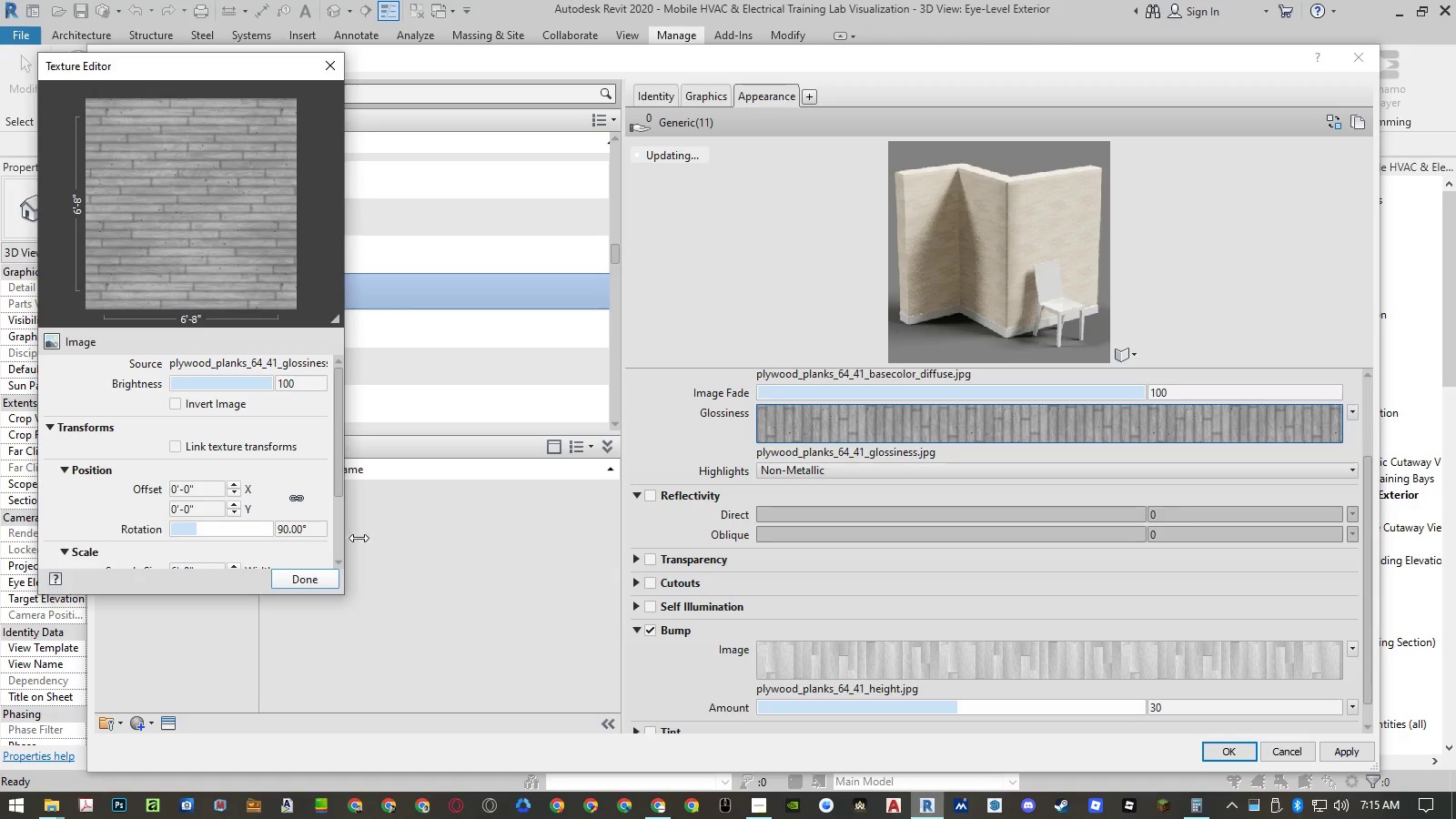 
scroll: coordinate [277, 481], scroll_direction: down, amount: 2.0
 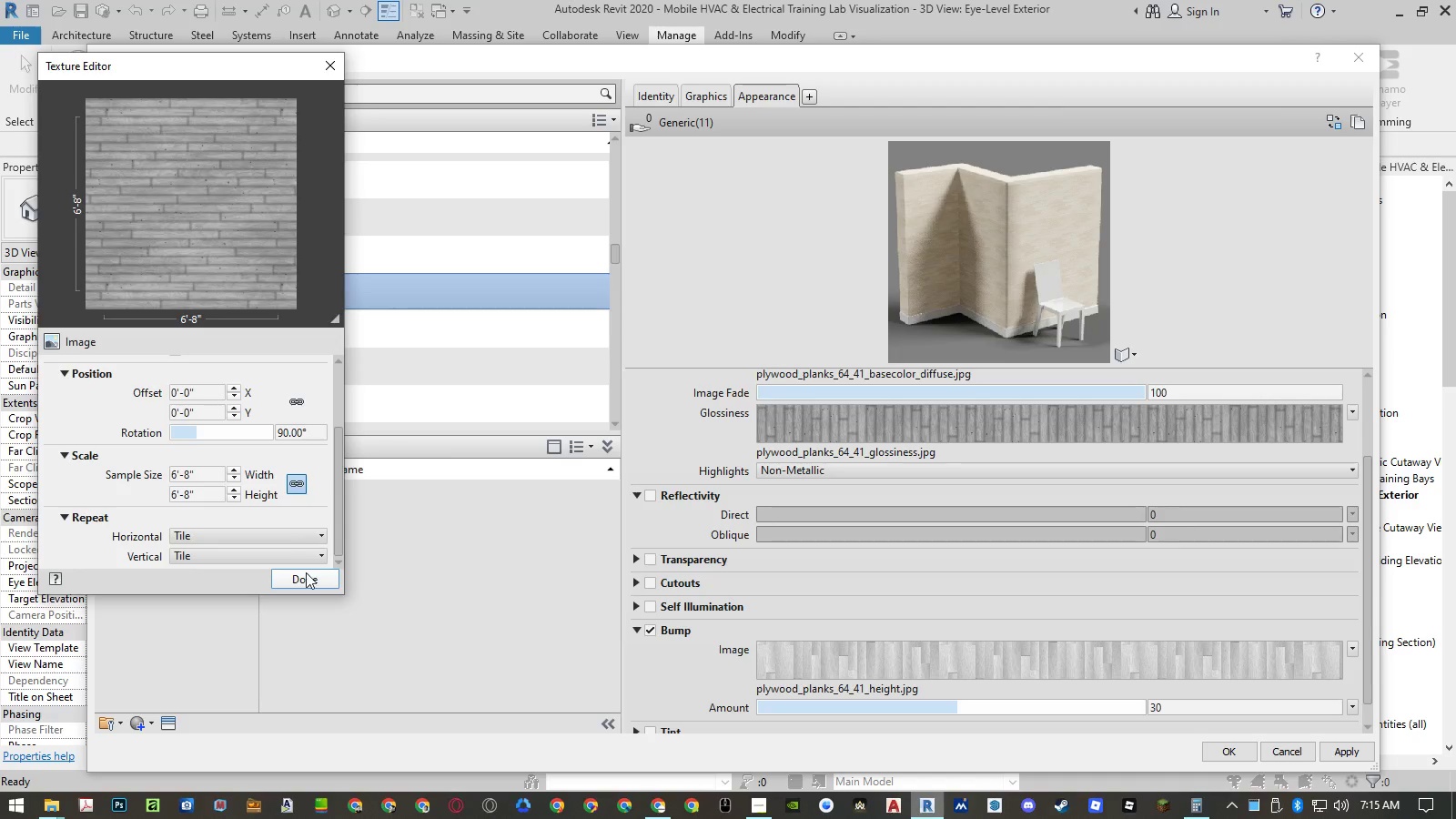 
left_click([308, 582])
 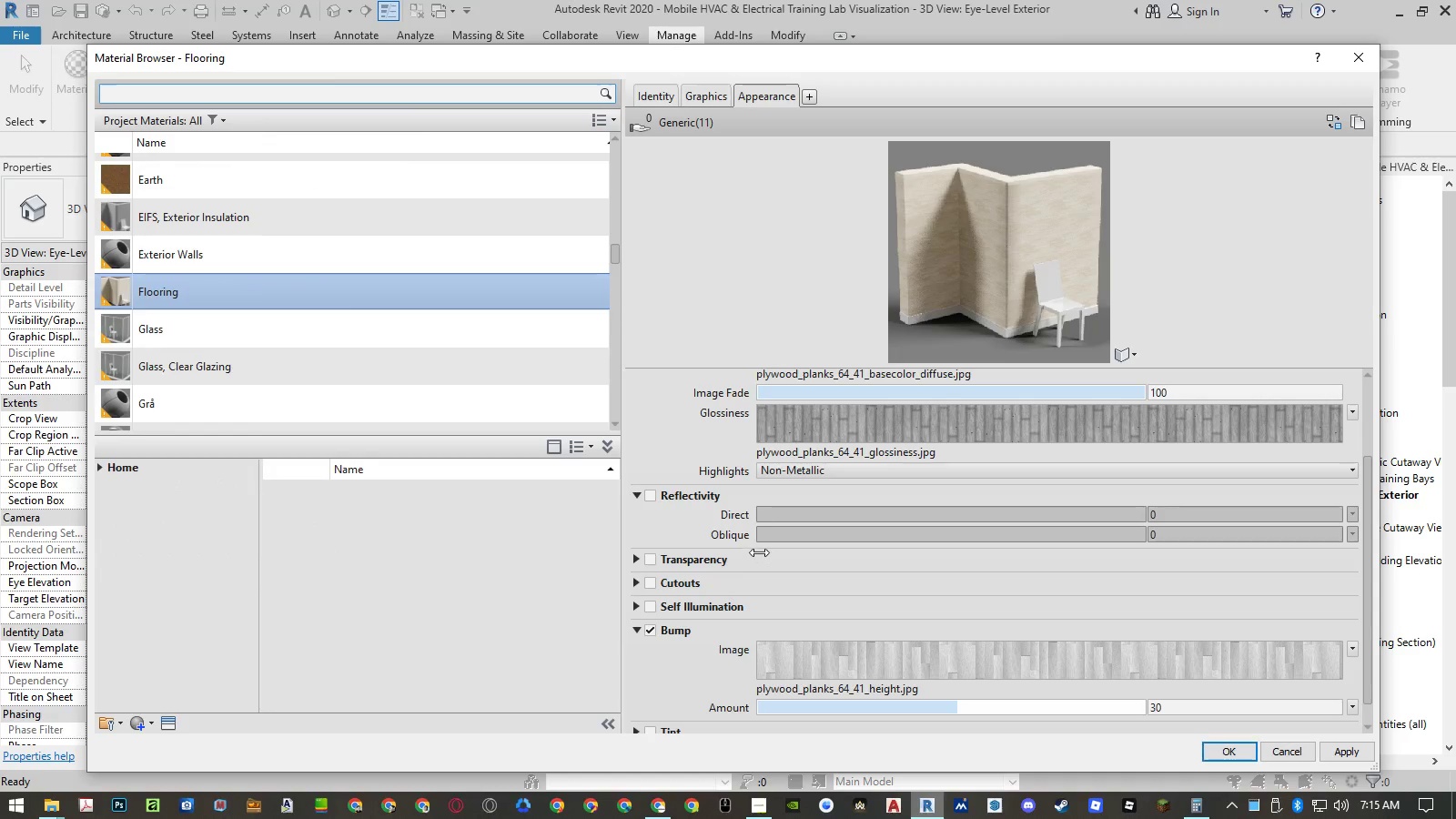 
scroll: coordinate [753, 548], scroll_direction: up, amount: 4.0
 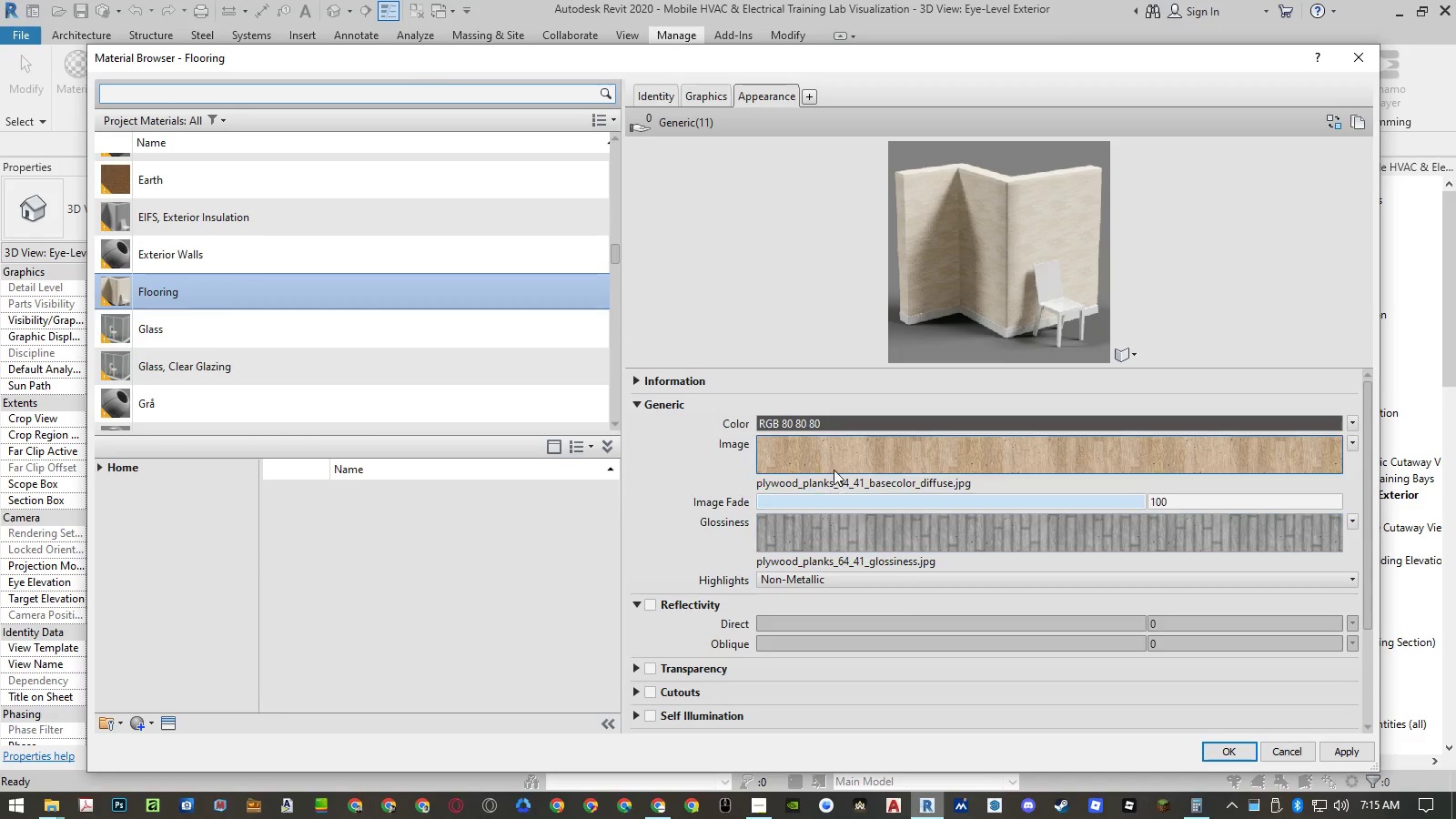 
left_click([834, 455])
 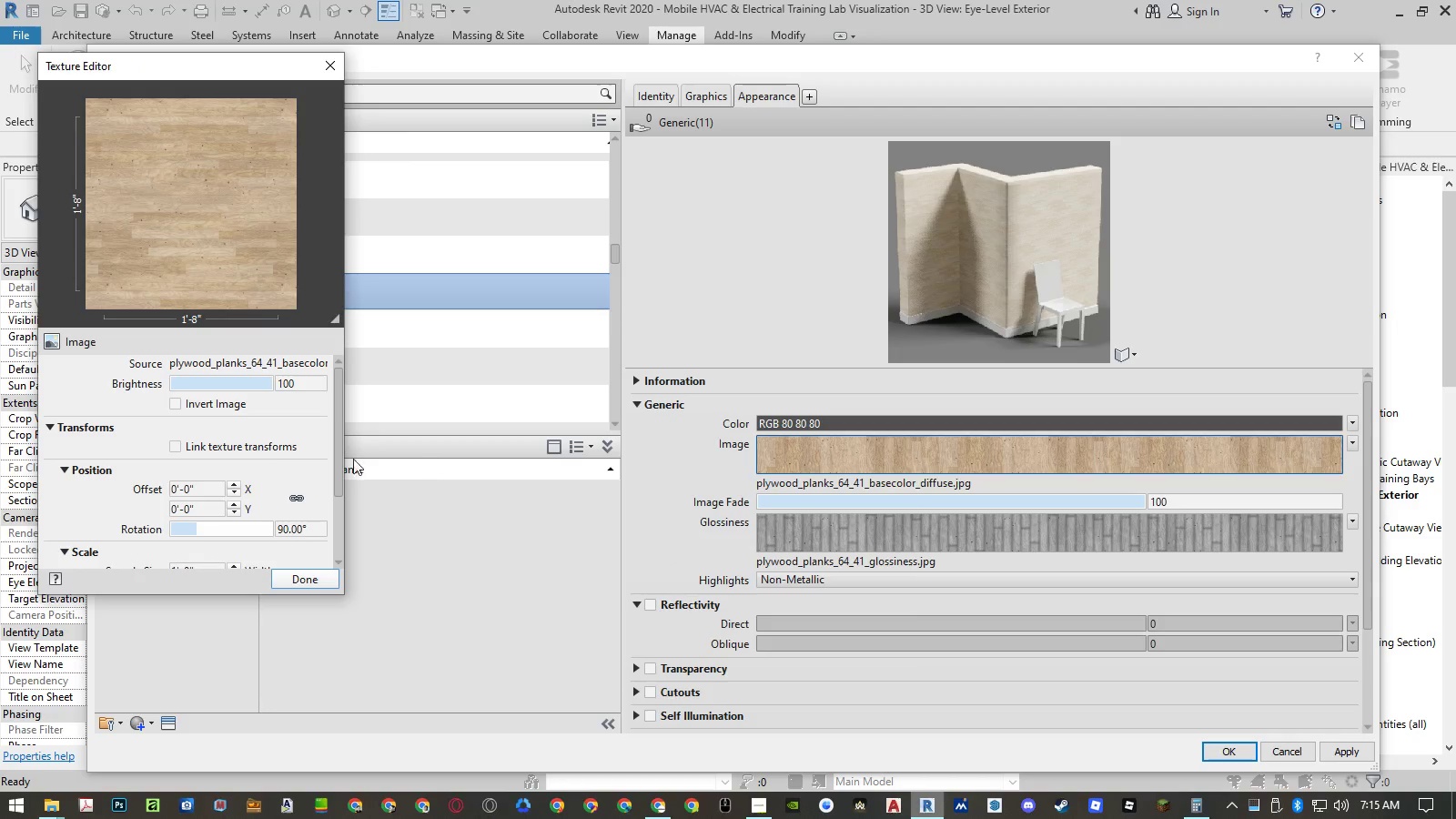 
scroll: coordinate [286, 457], scroll_direction: down, amount: 2.0
 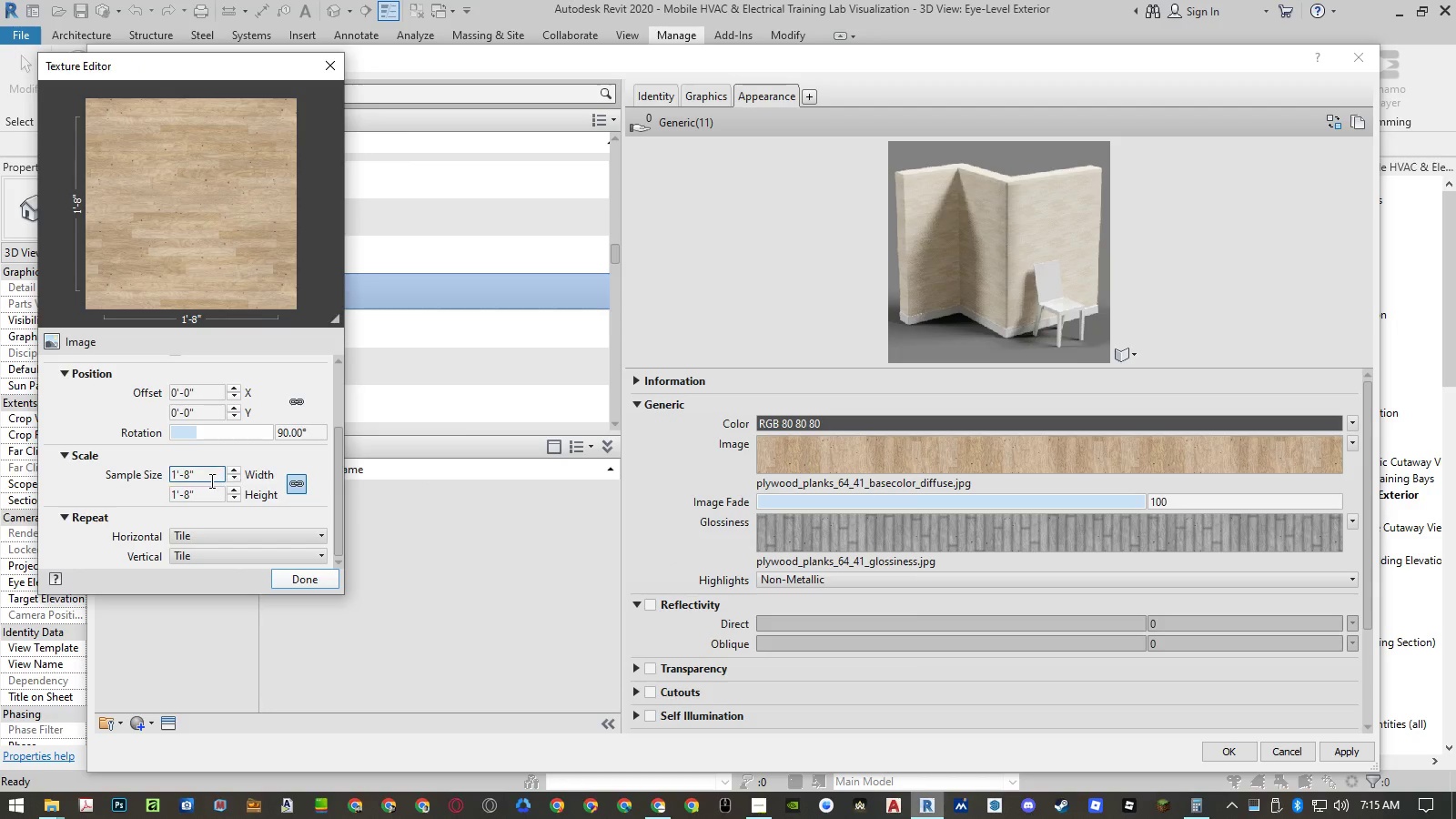 
left_click([210, 480])
 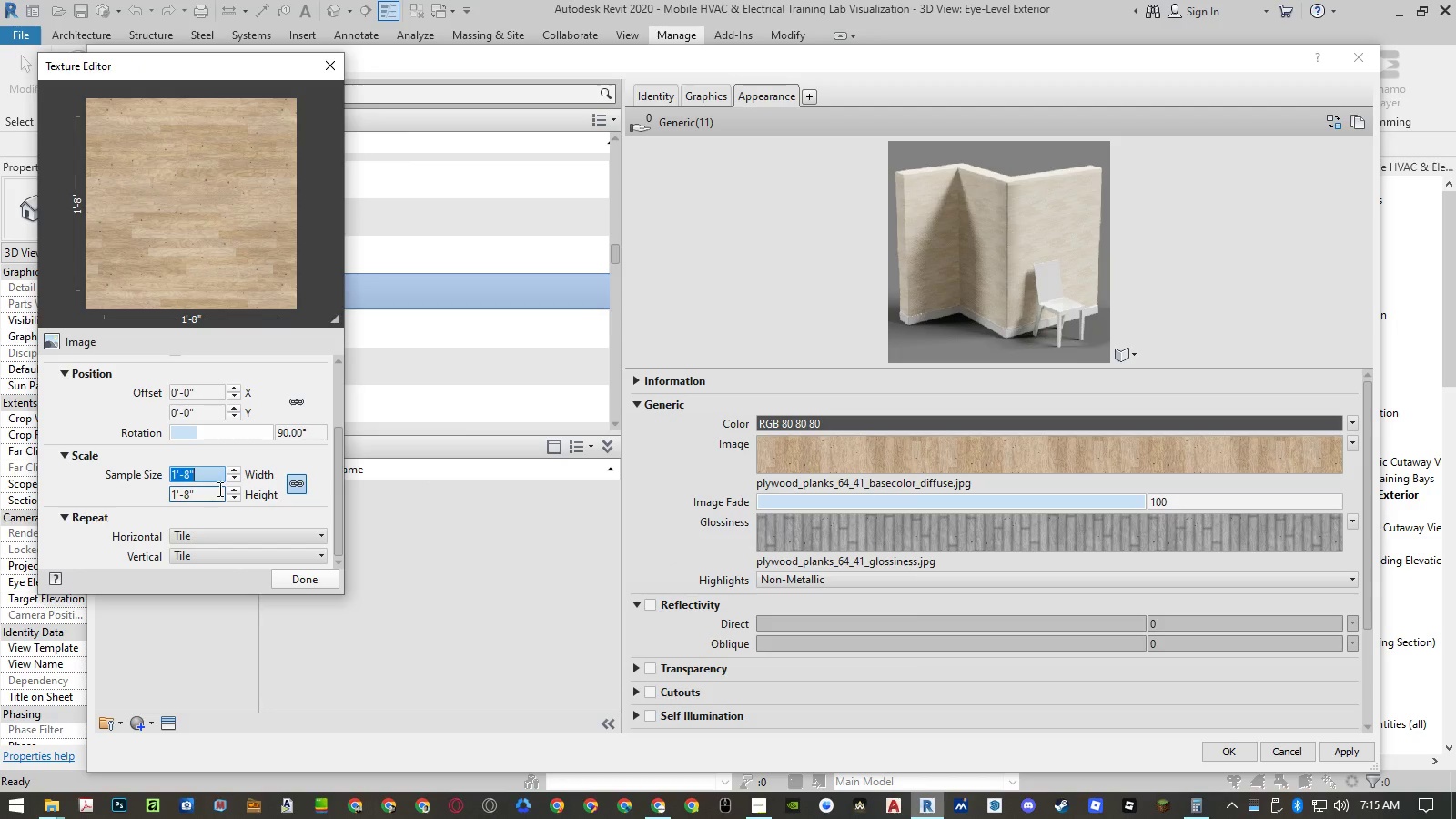 
key(Control+ControlLeft)
 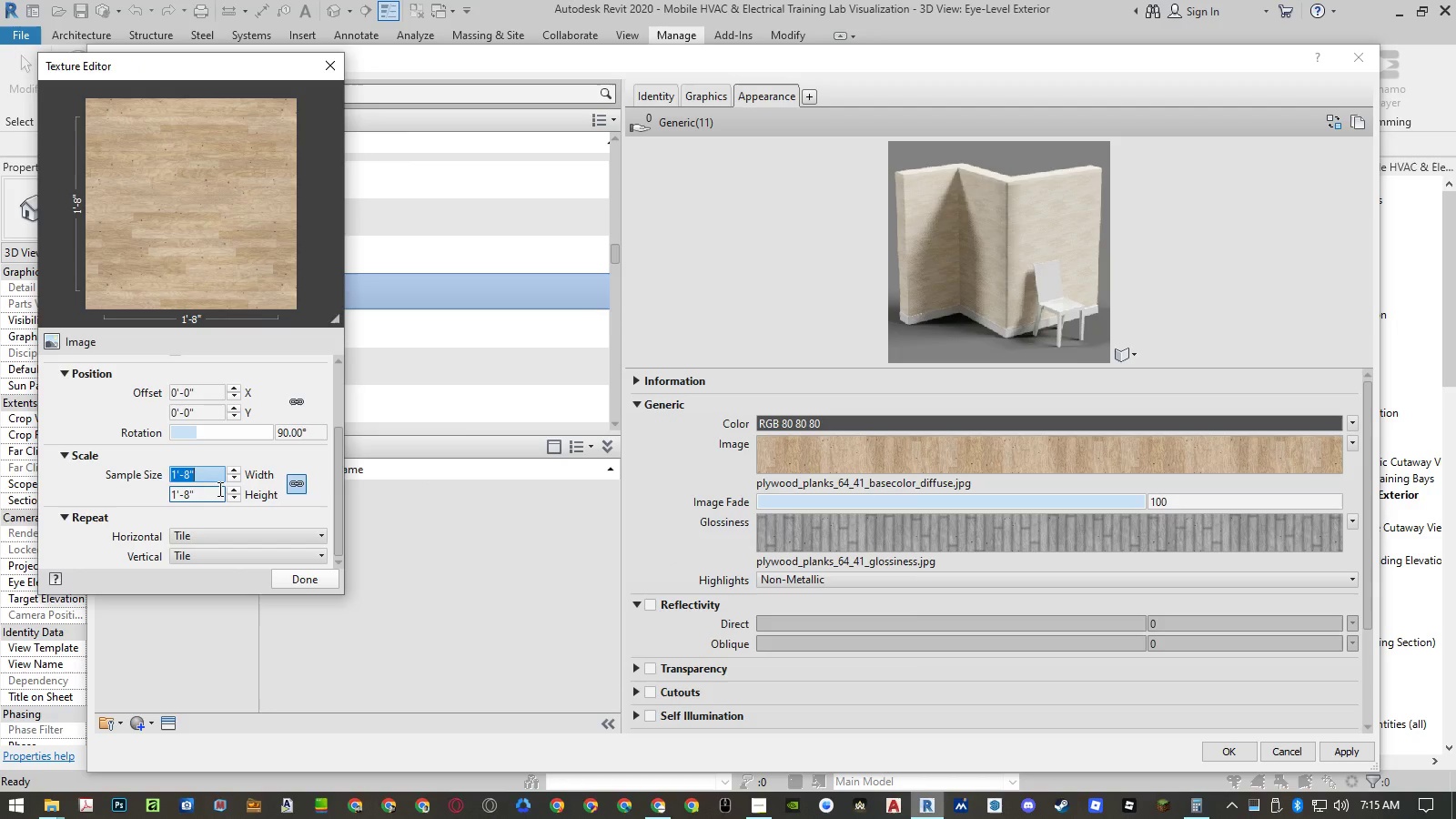 
key(Control+V)
 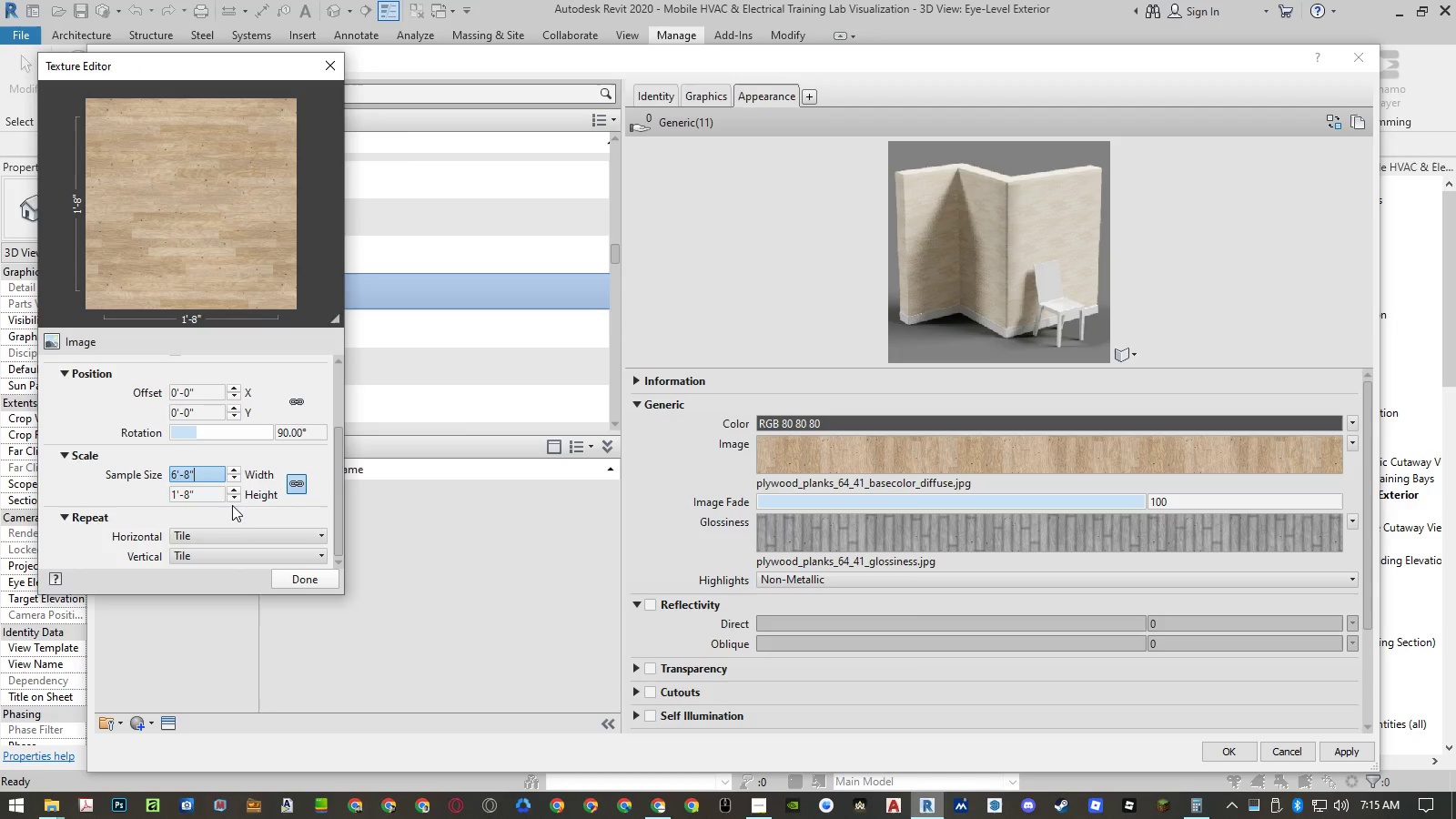 
left_click([245, 513])
 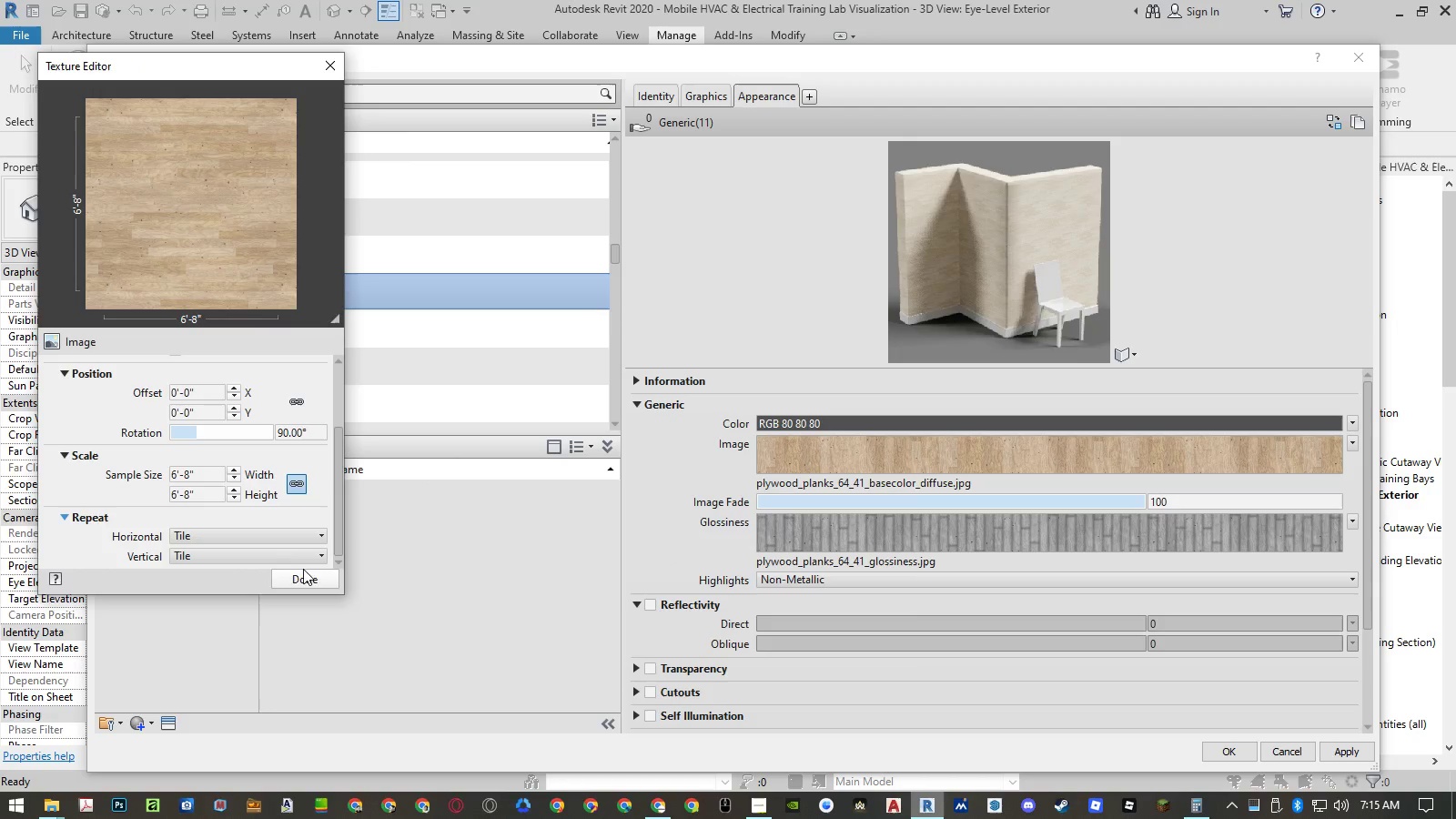 
left_click([305, 576])
 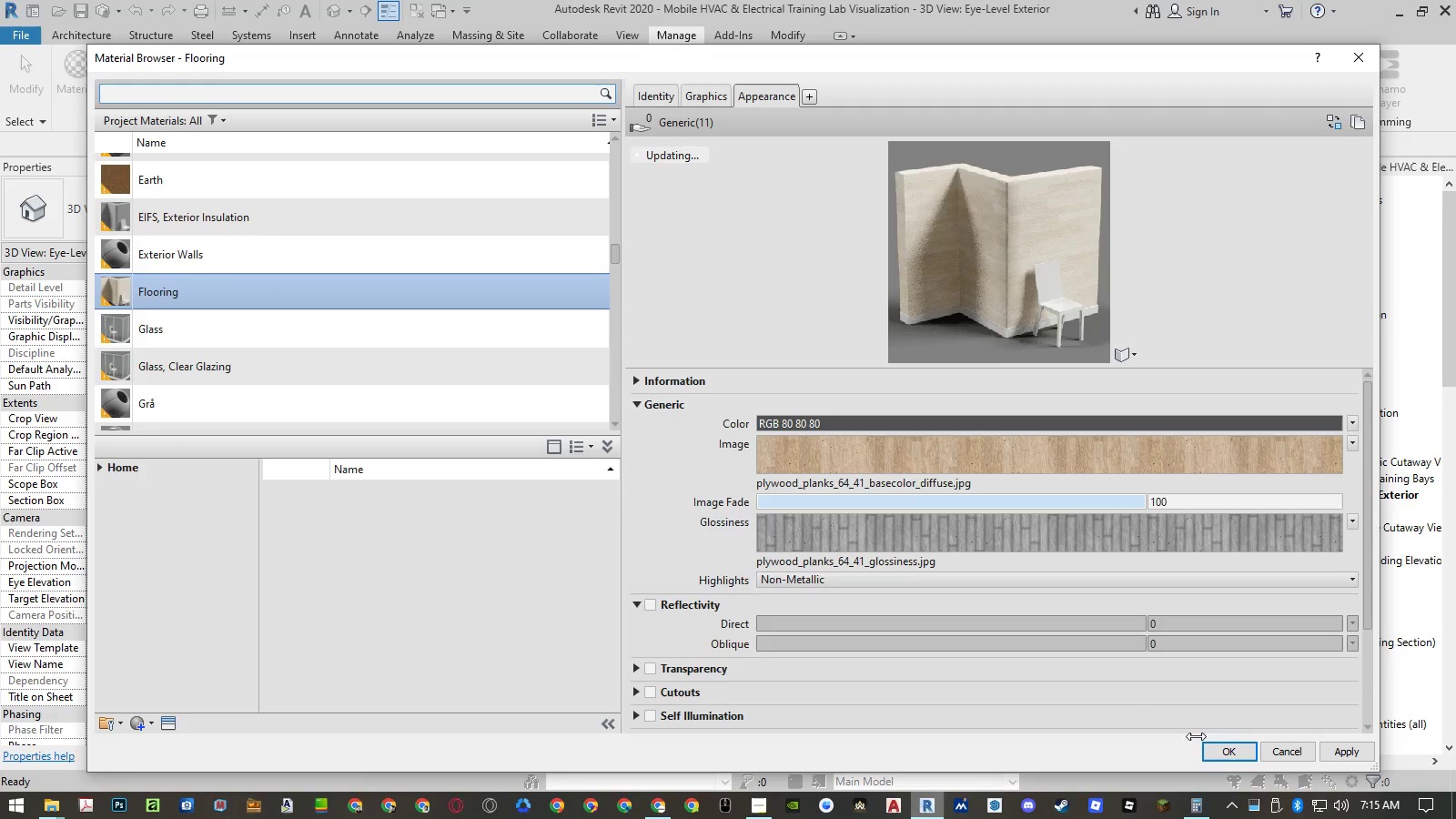 
left_click([1216, 758])
 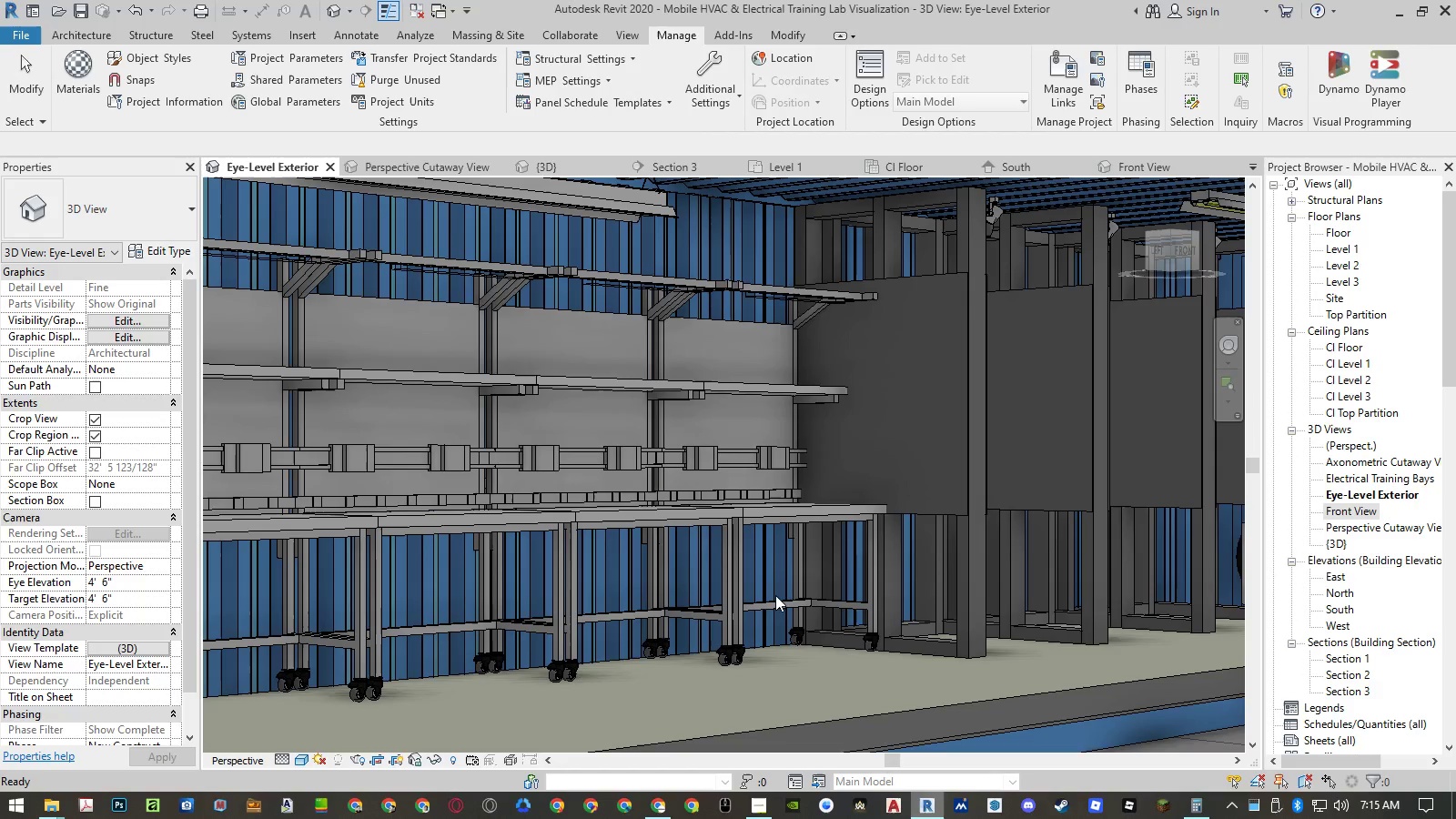 
key(Control+S)
 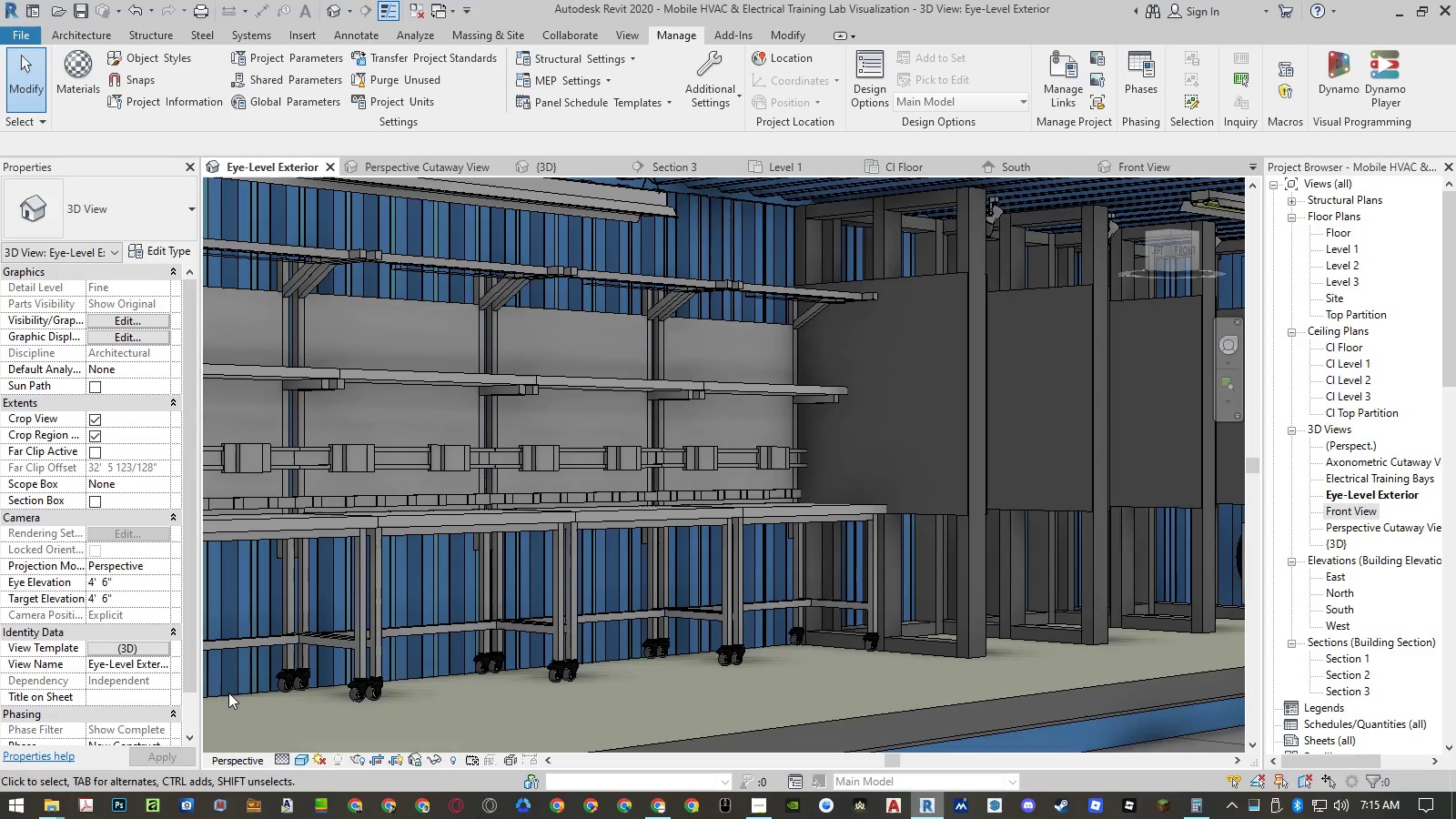 
wait(7.25)
 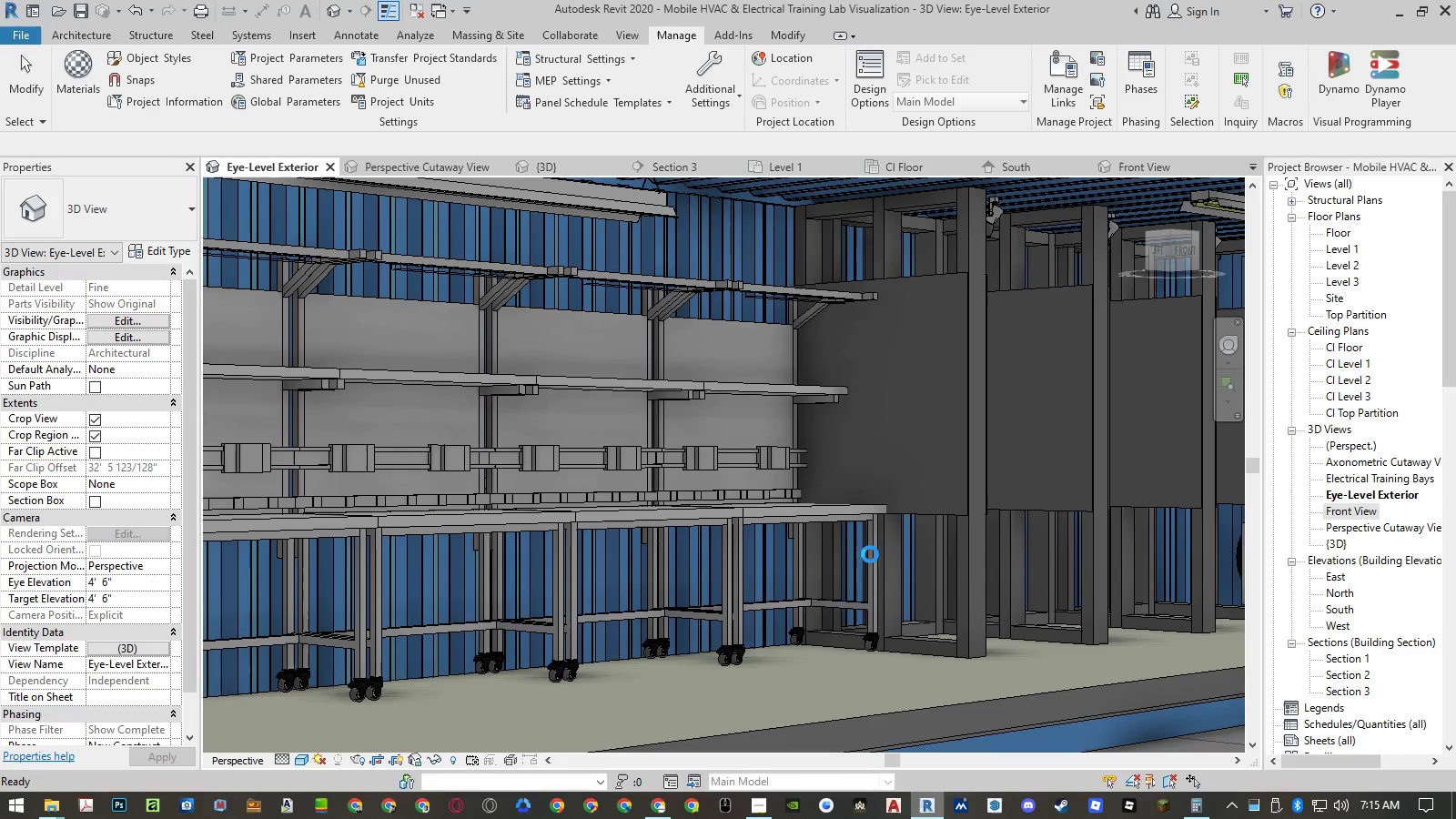 
left_click([147, 649])
 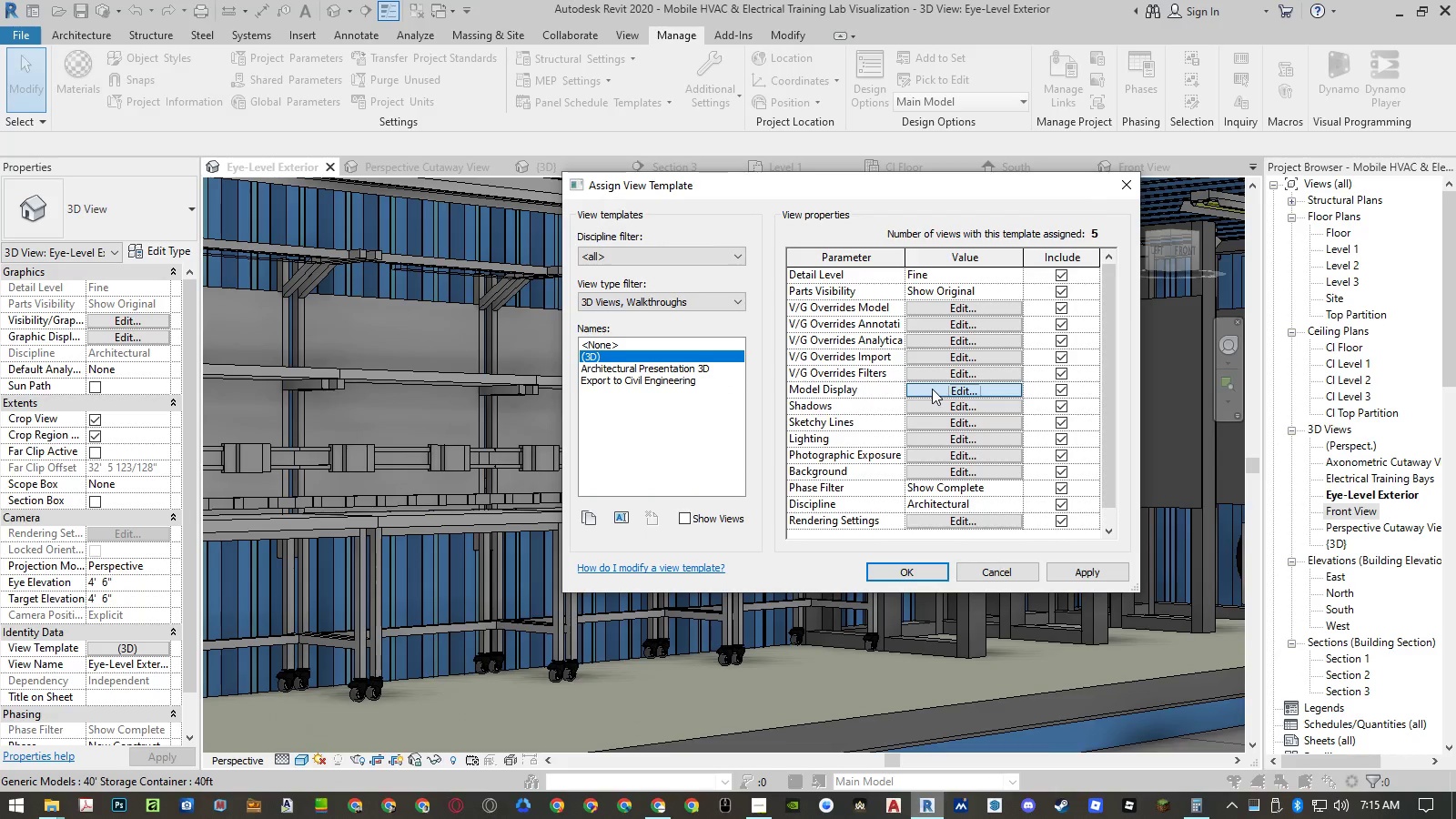 
wait(5.03)
 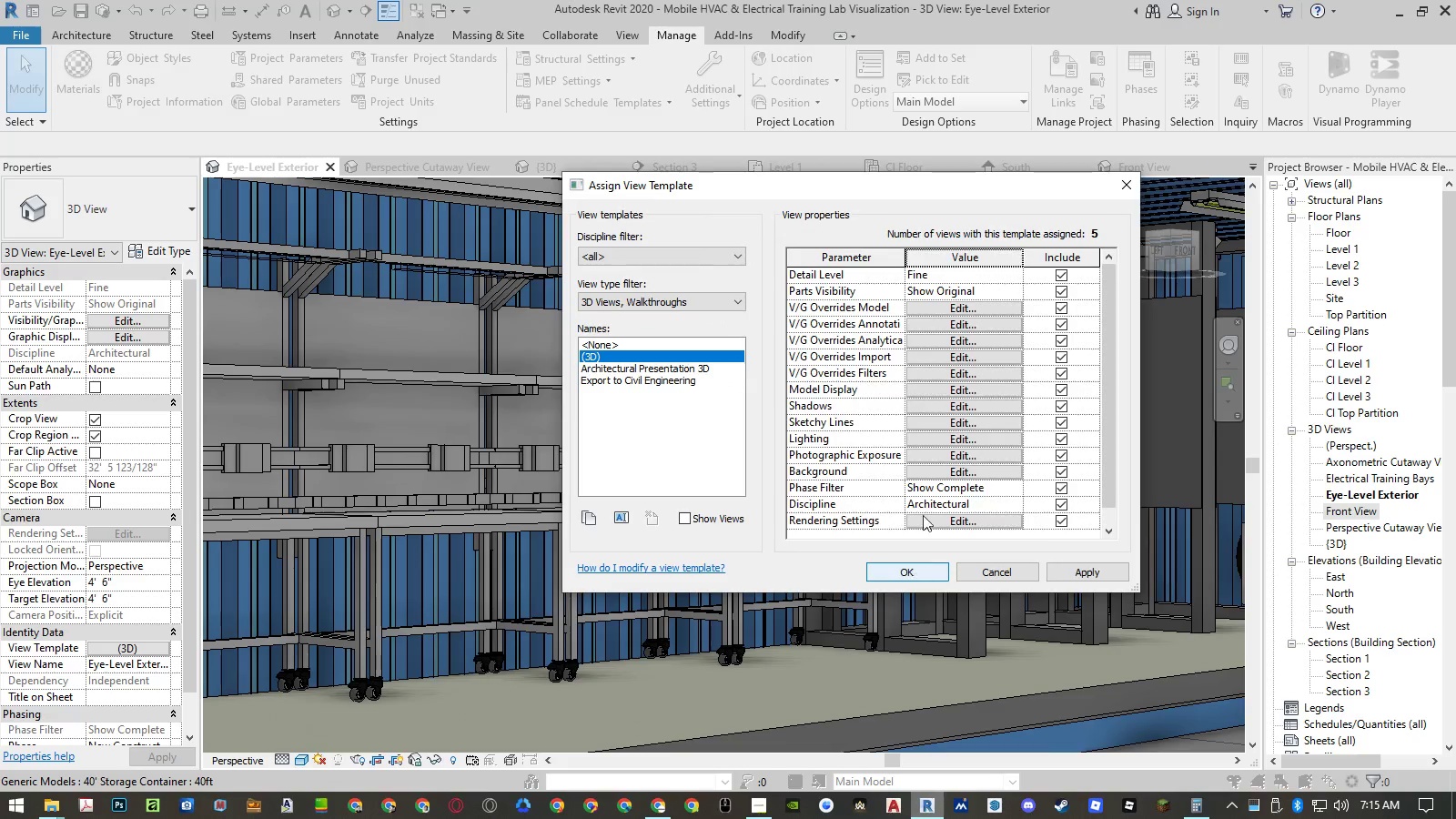 
left_click([800, 249])
 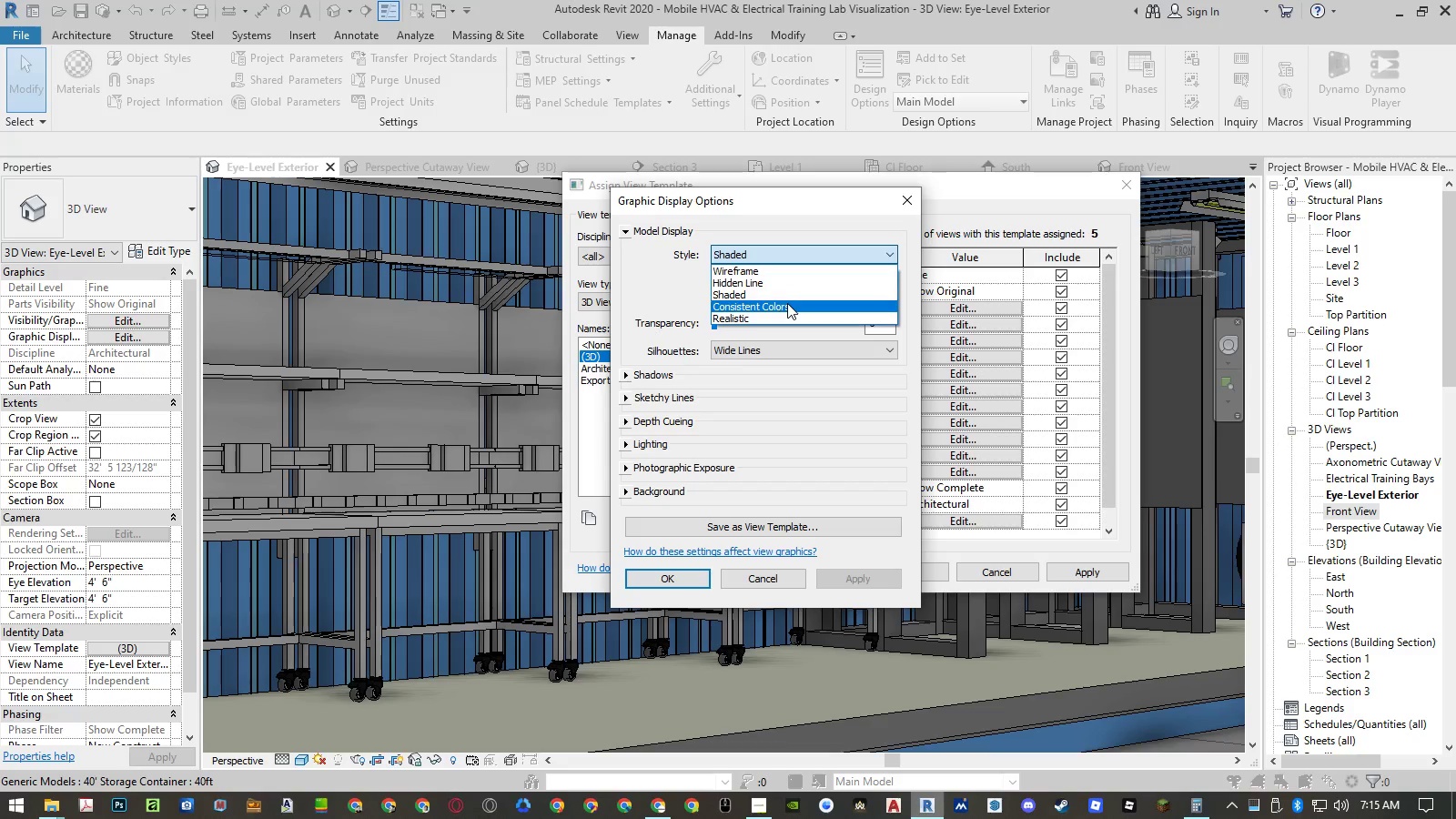 
left_click([787, 303])
 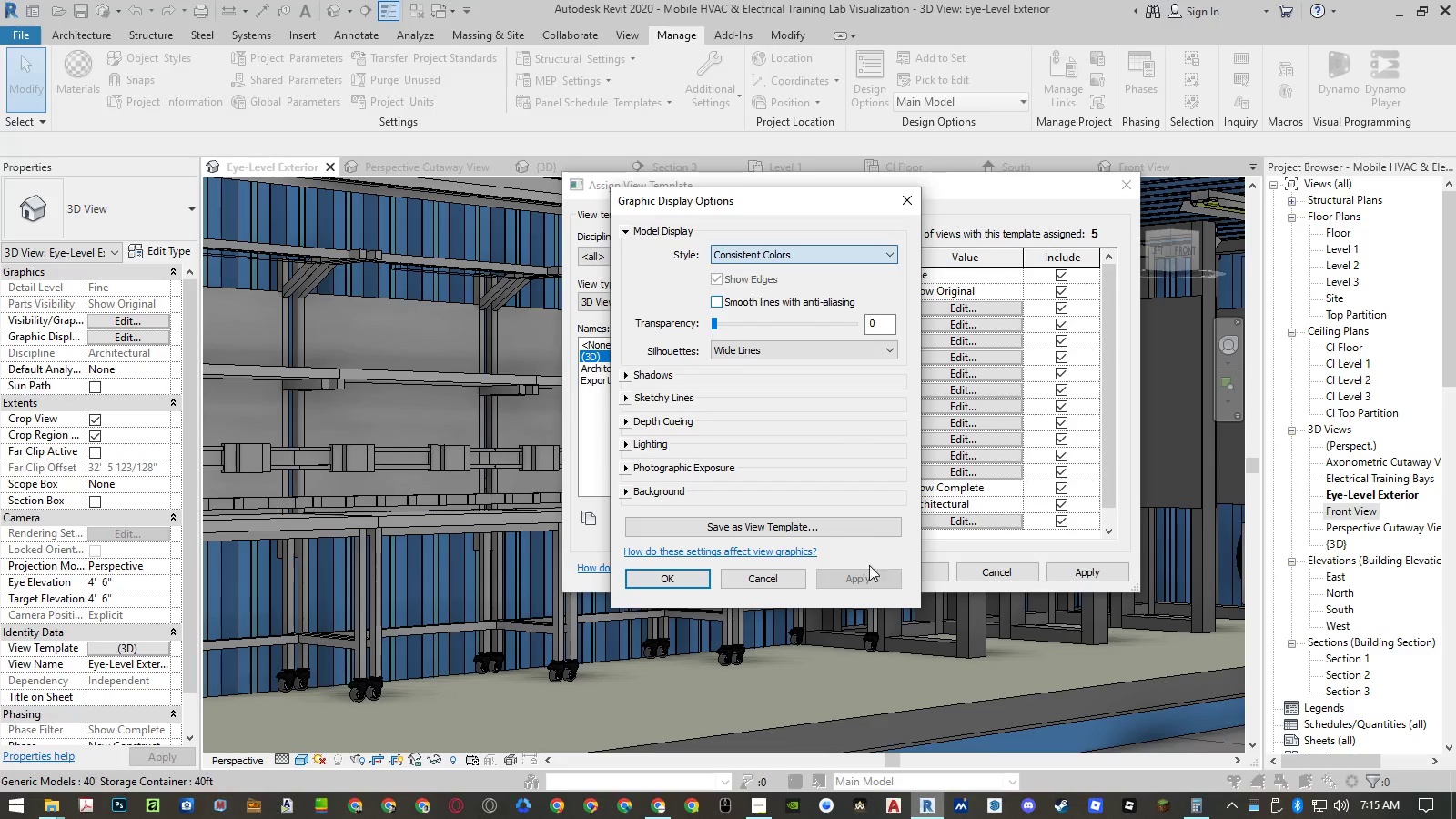 
left_click([866, 579])
 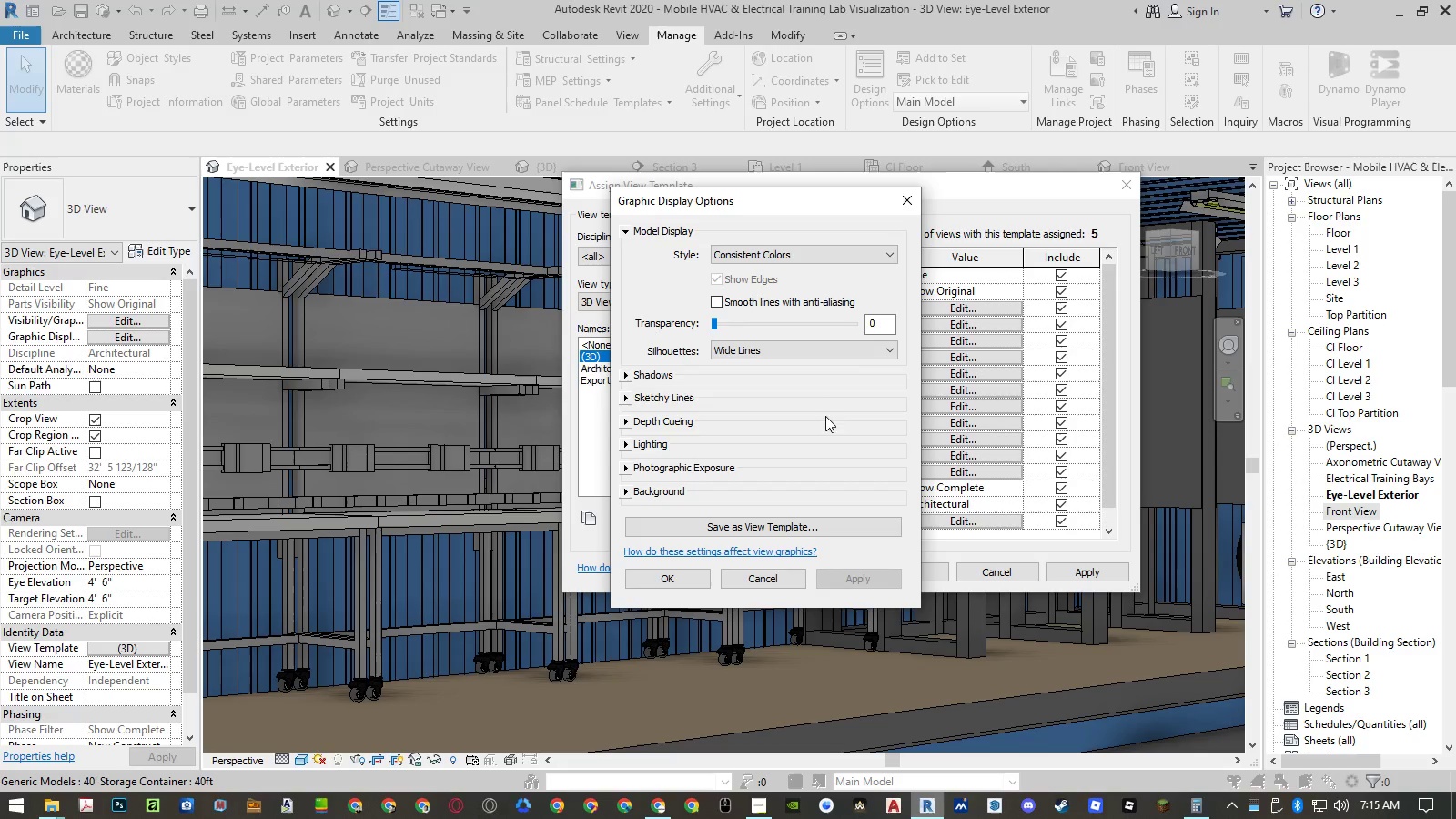 
left_click([813, 258])
 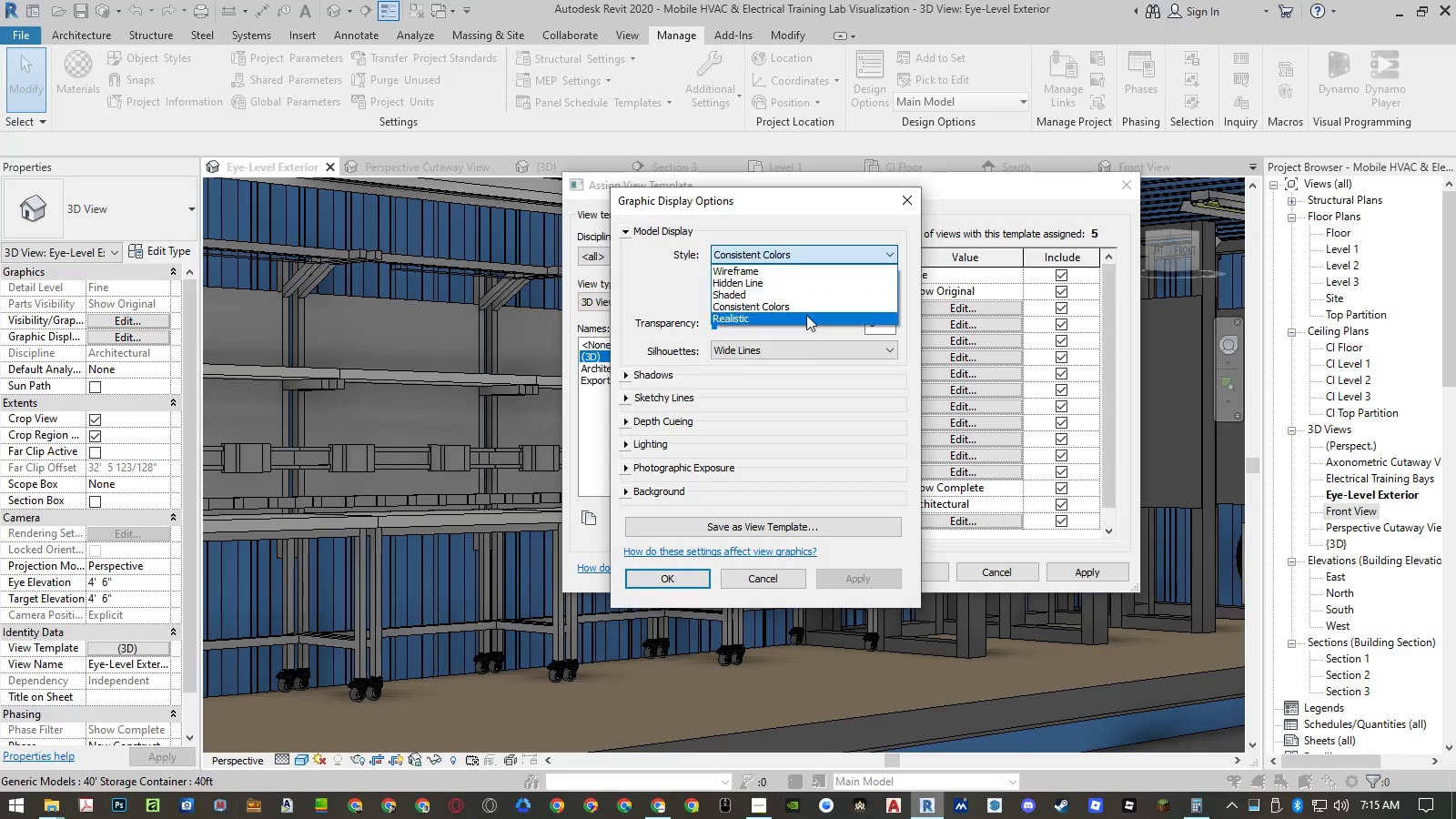 
left_click([806, 316])
 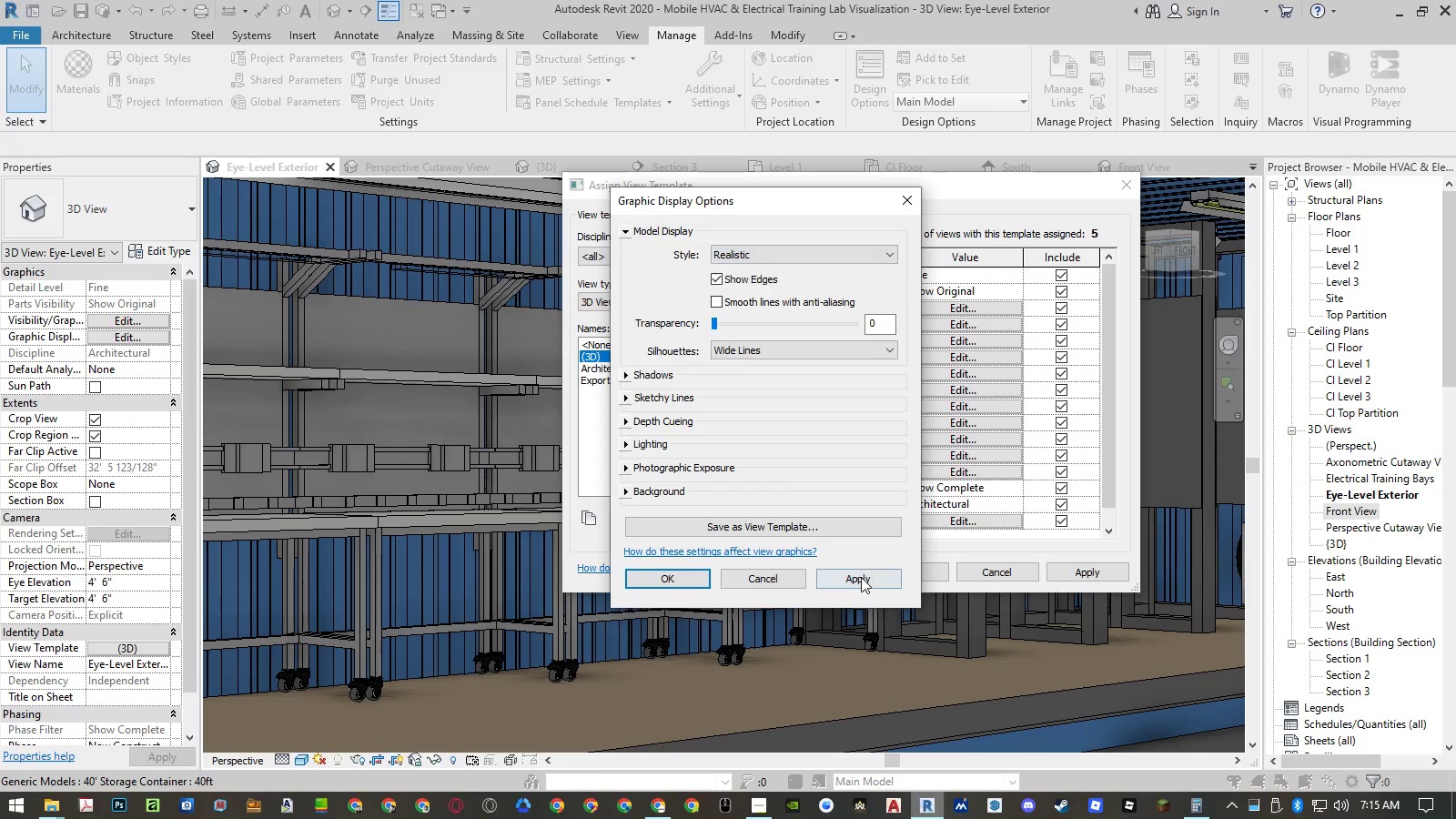 
left_click([862, 578])
 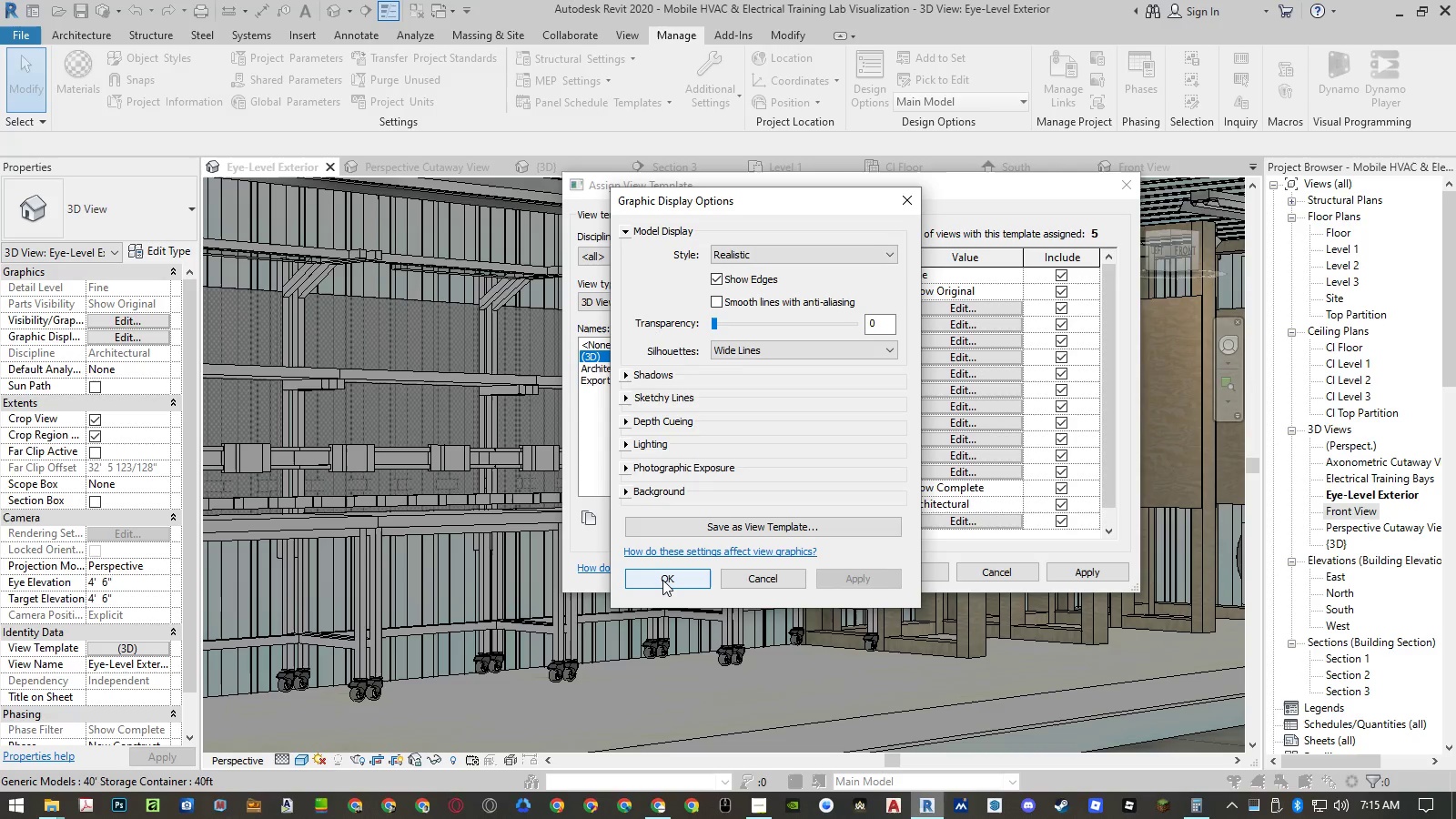 
wait(6.64)
 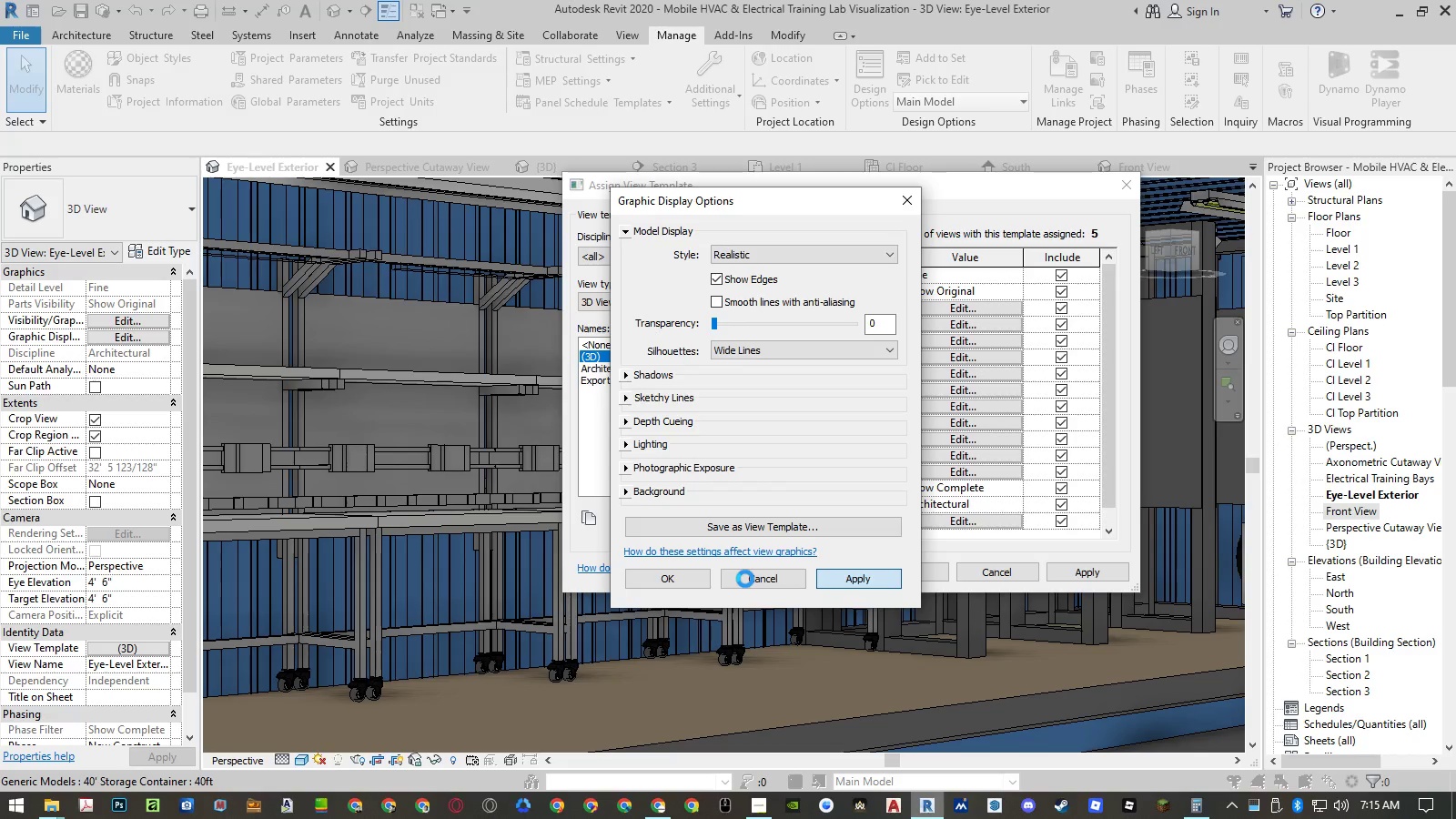 
left_click([662, 580])
 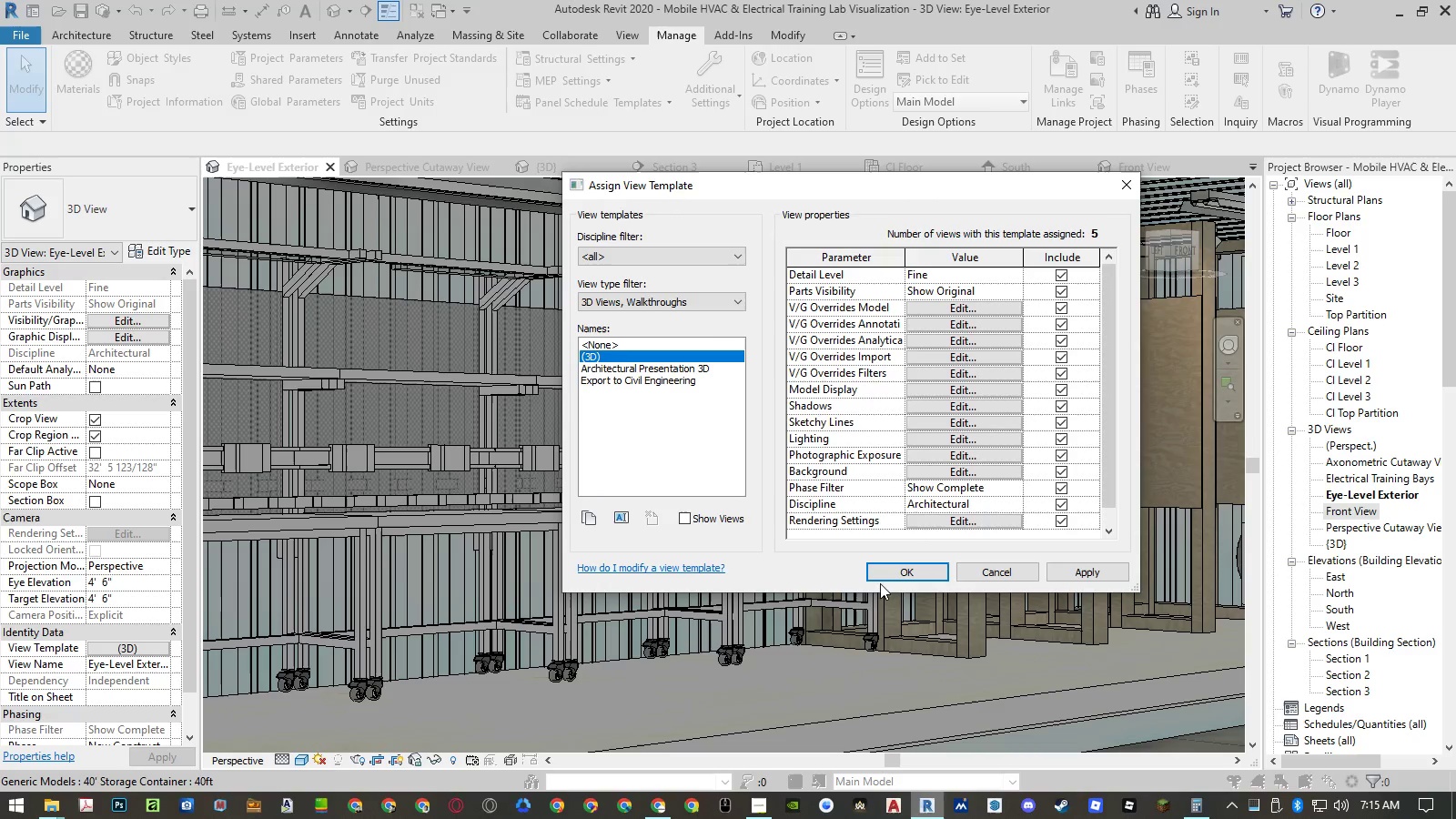 
left_click([887, 568])
 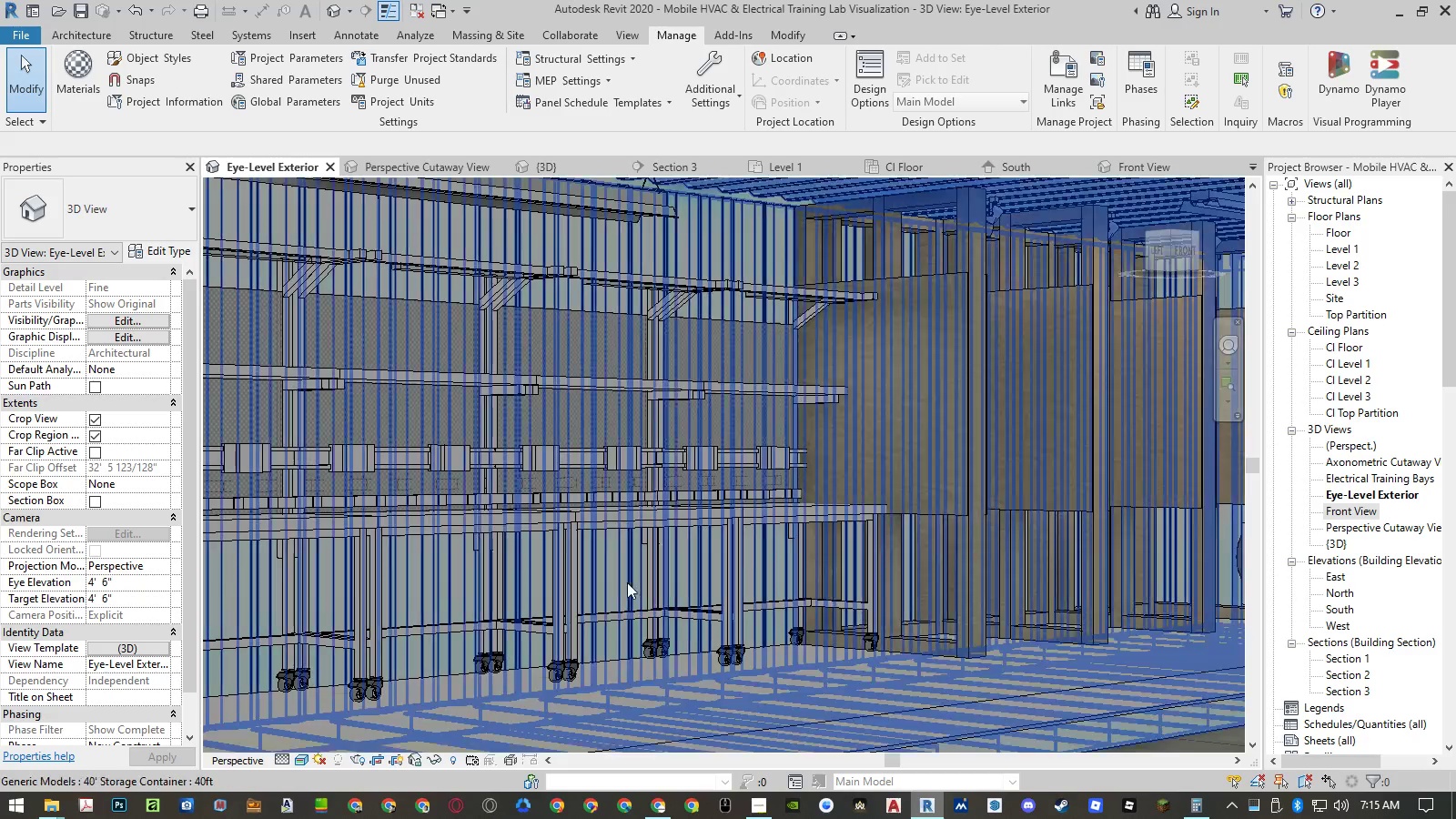 
left_click([116, 649])
 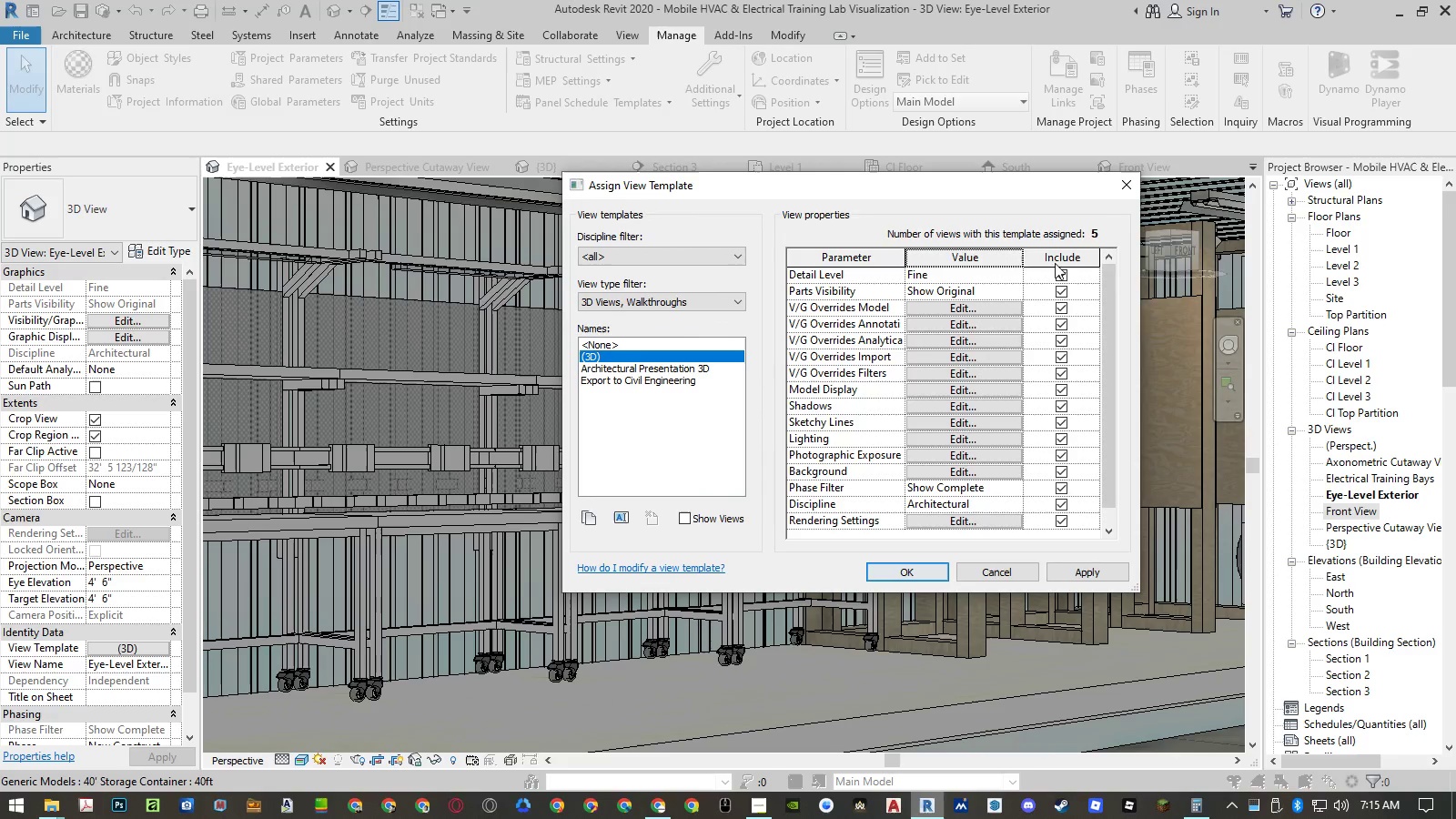 
left_click_drag(start_coordinate=[972, 185], to_coordinate=[451, 168])
 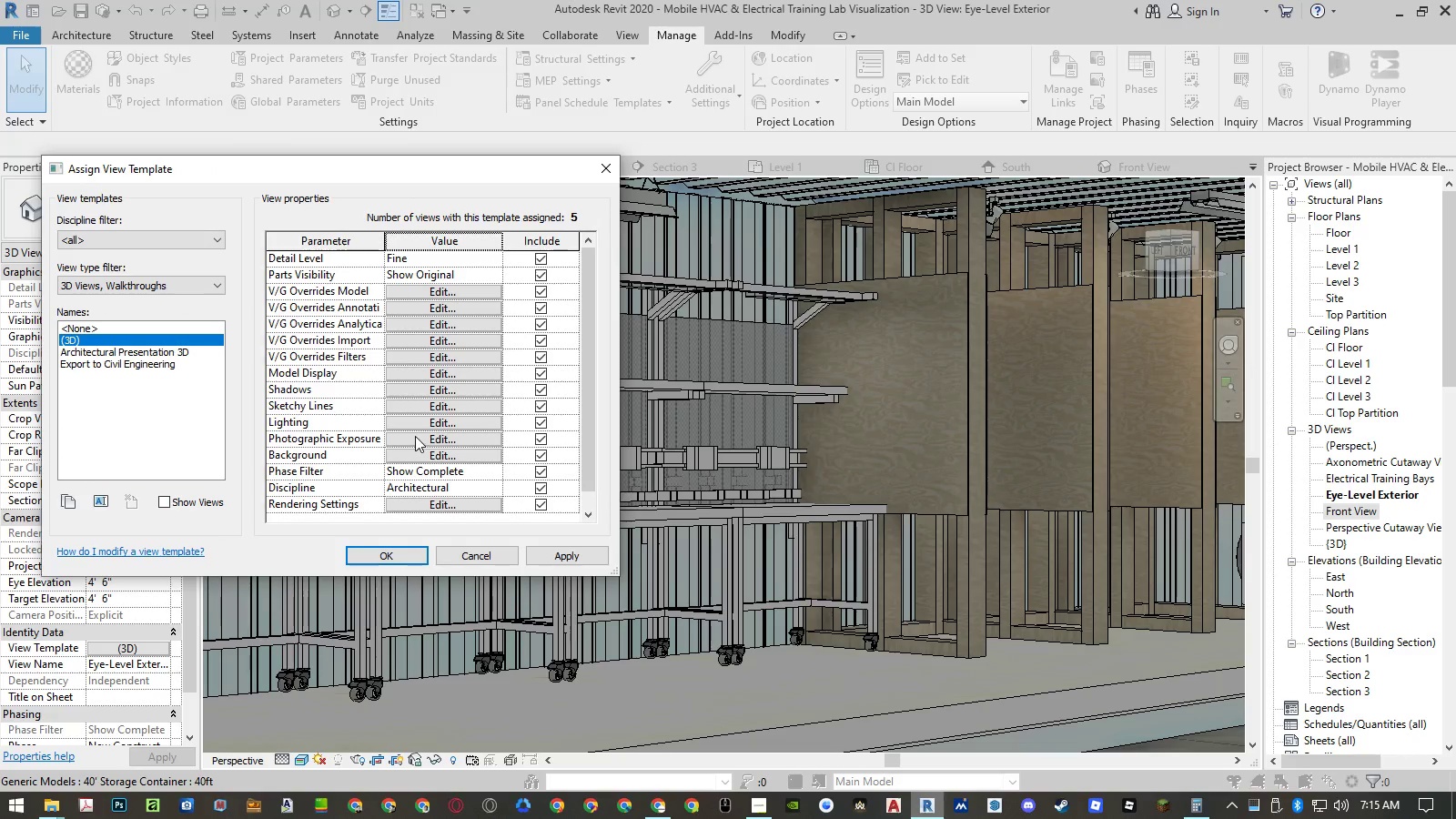 
left_click([417, 429])
 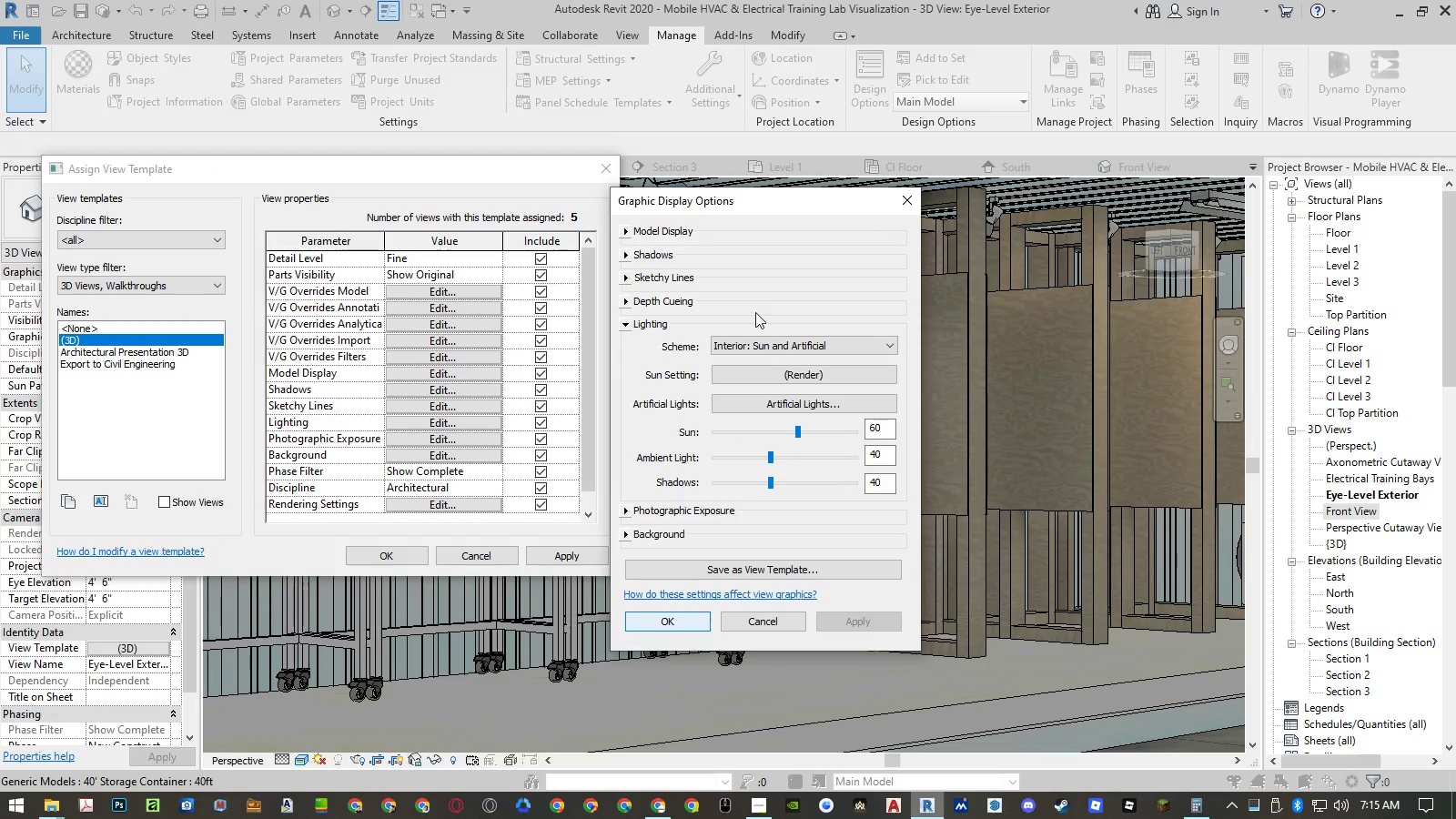 
left_click_drag(start_coordinate=[758, 201], to_coordinate=[336, 169])
 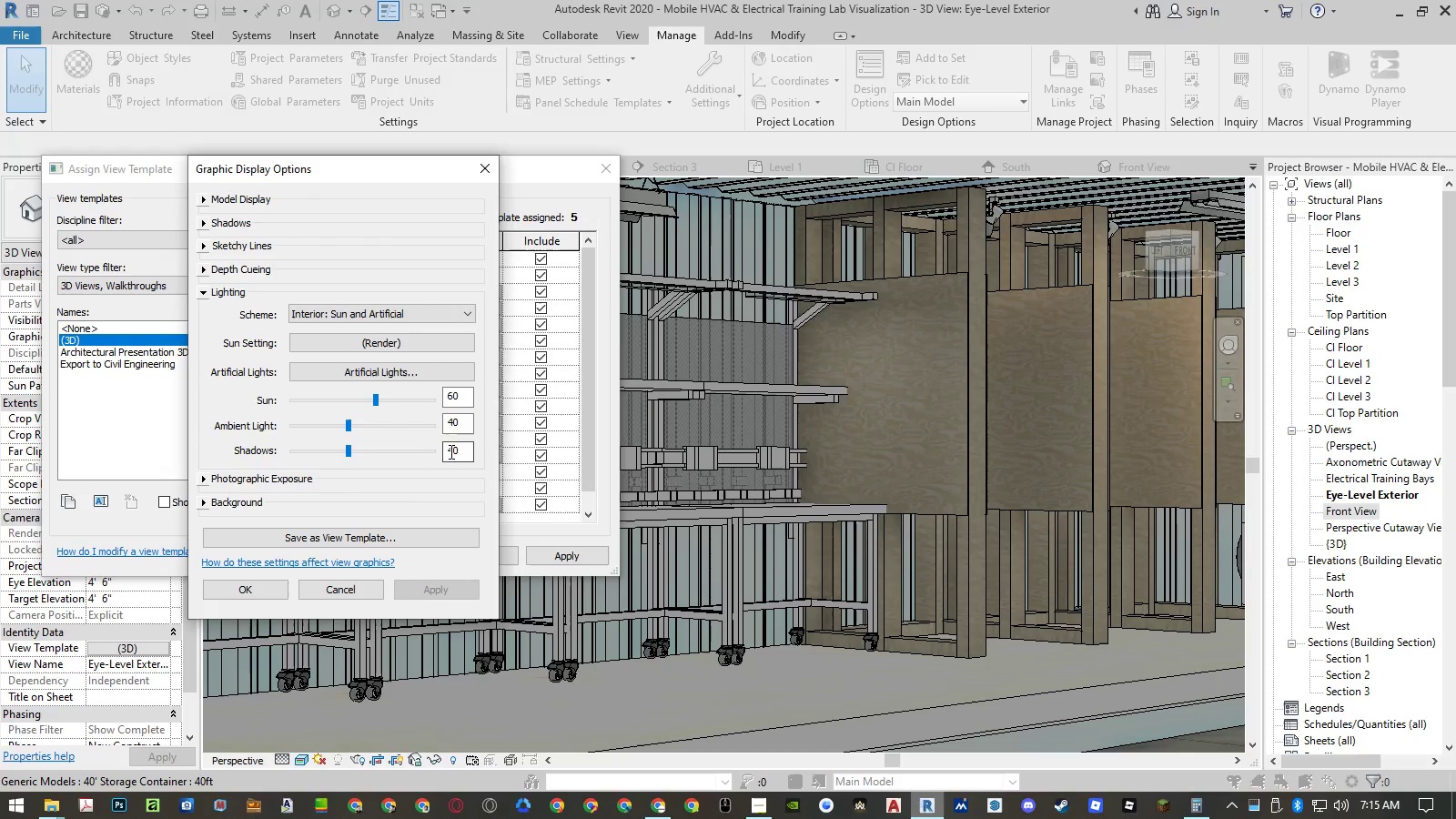 
double_click([450, 451])
 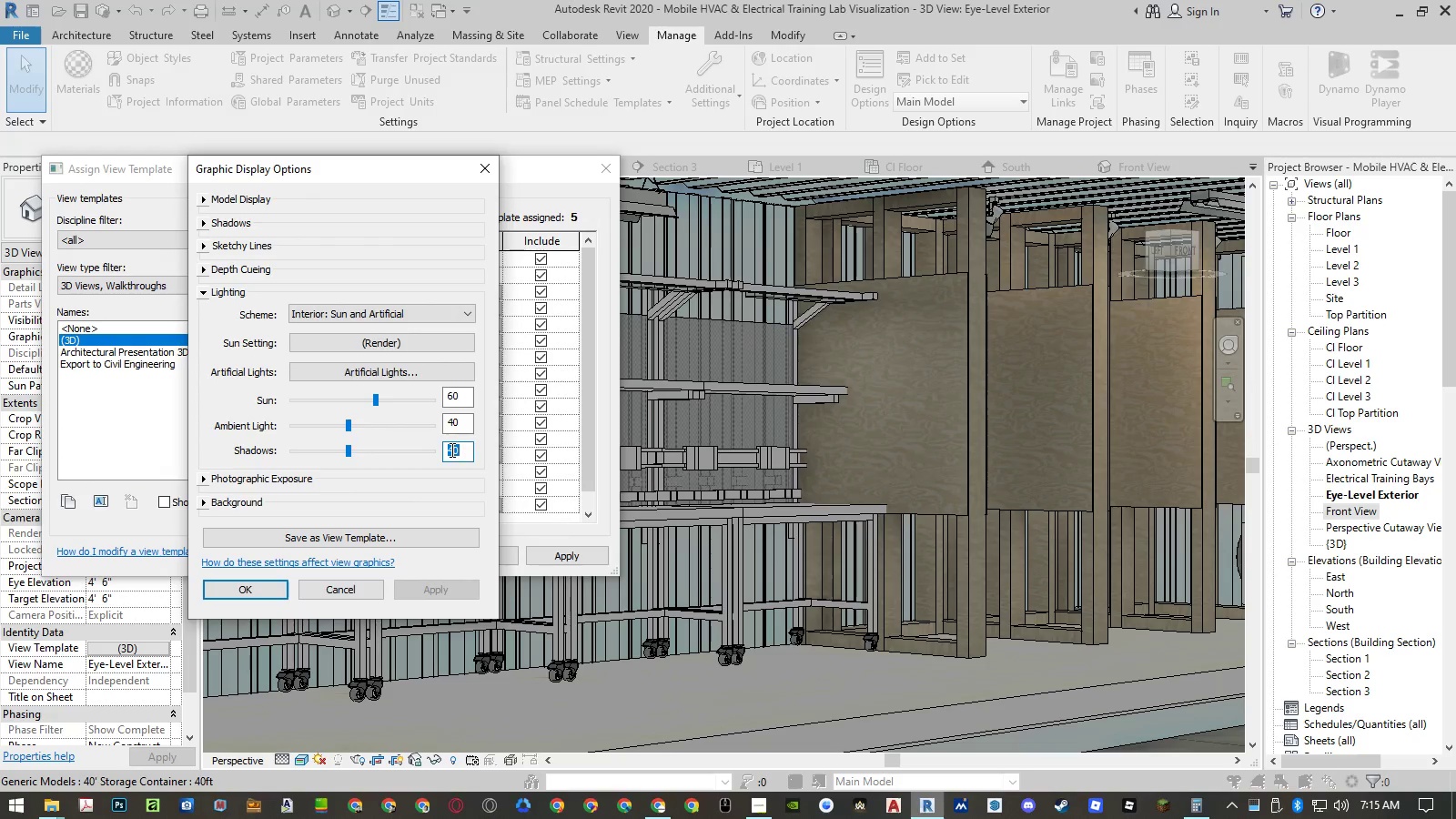 
key(Numpad2)
 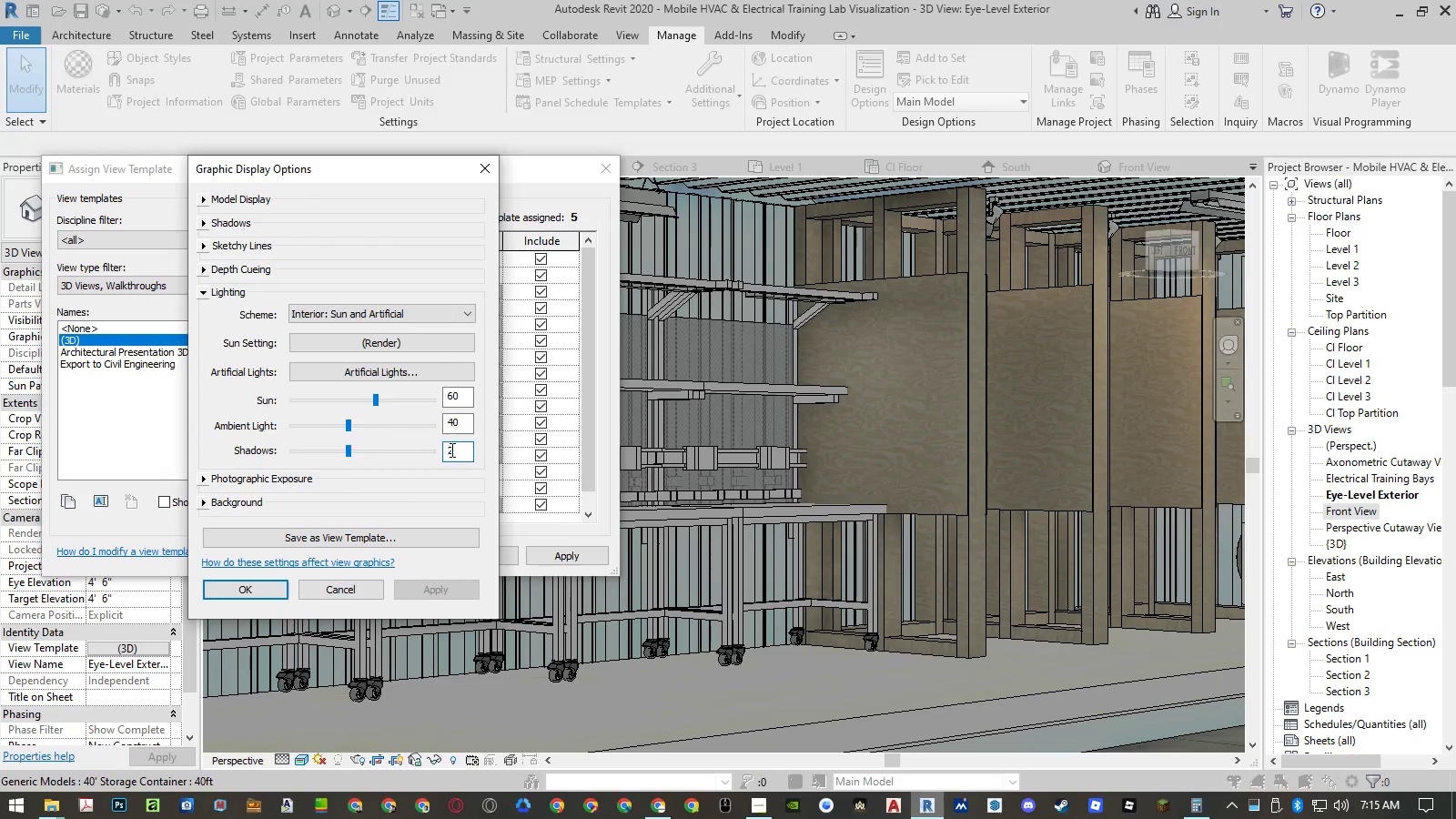 
key(Numpad0)
 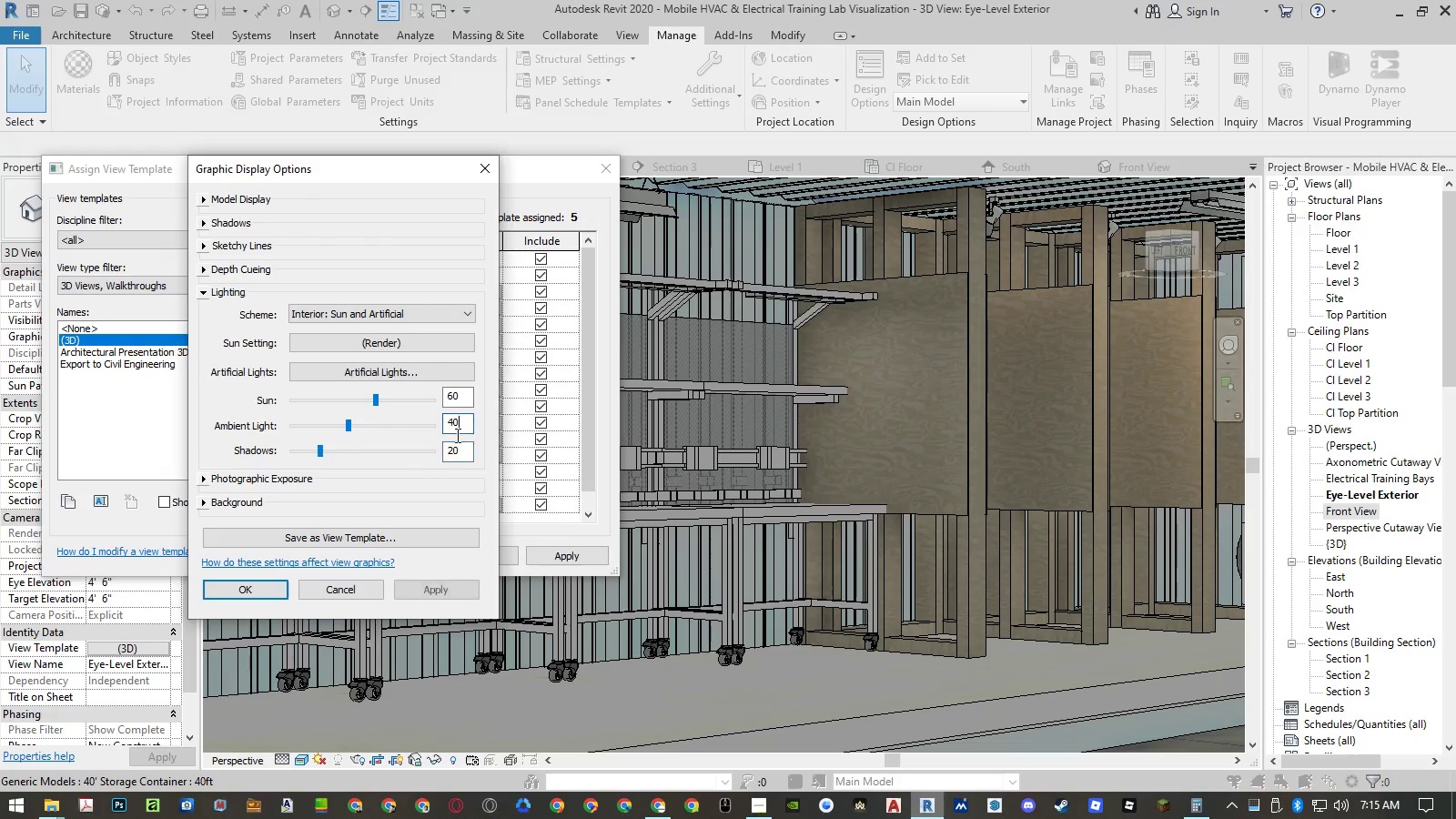 
left_click([431, 589])
 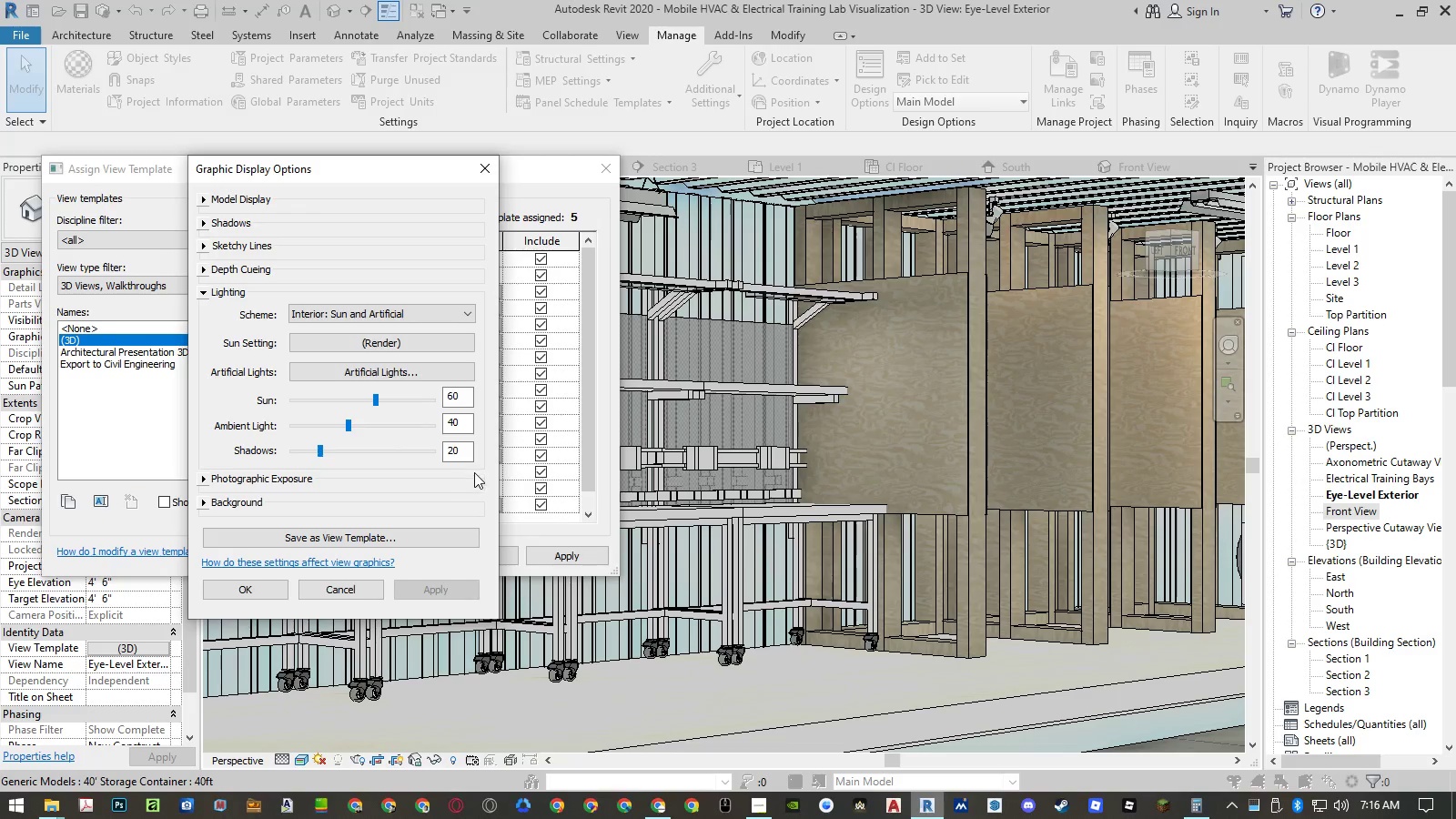 
double_click([460, 455])
 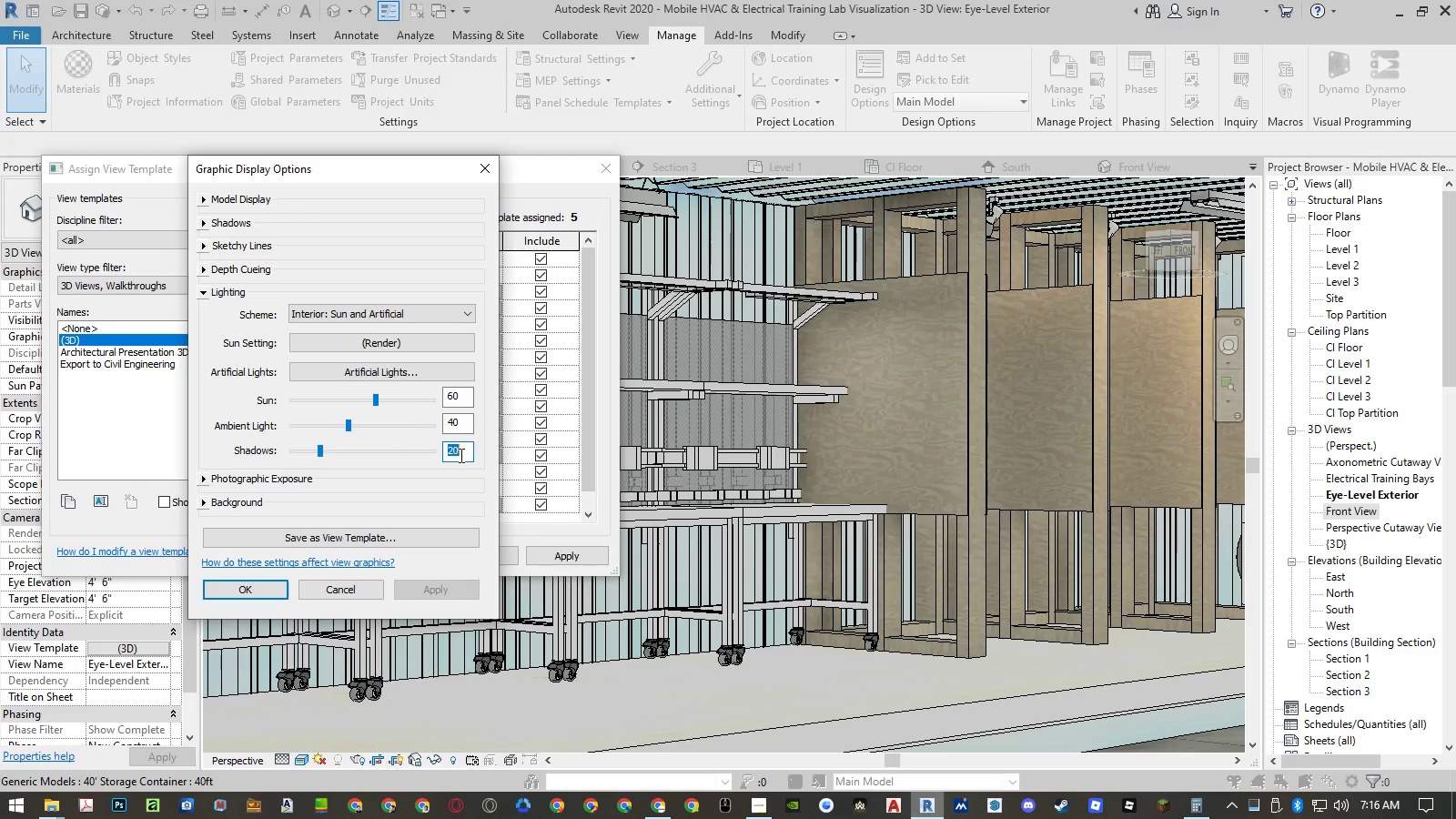 
key(Numpad6)
 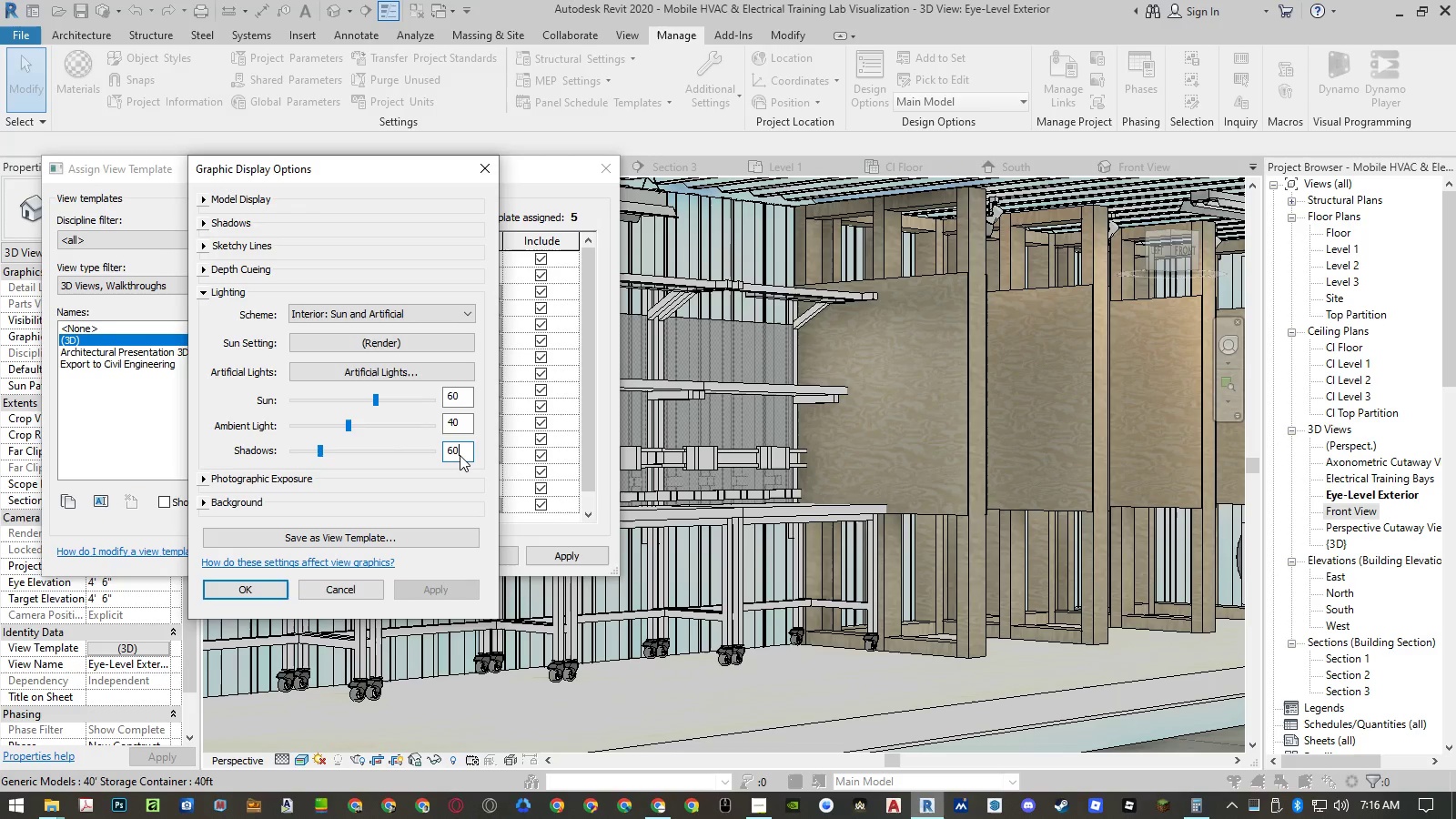 
key(Numpad0)
 